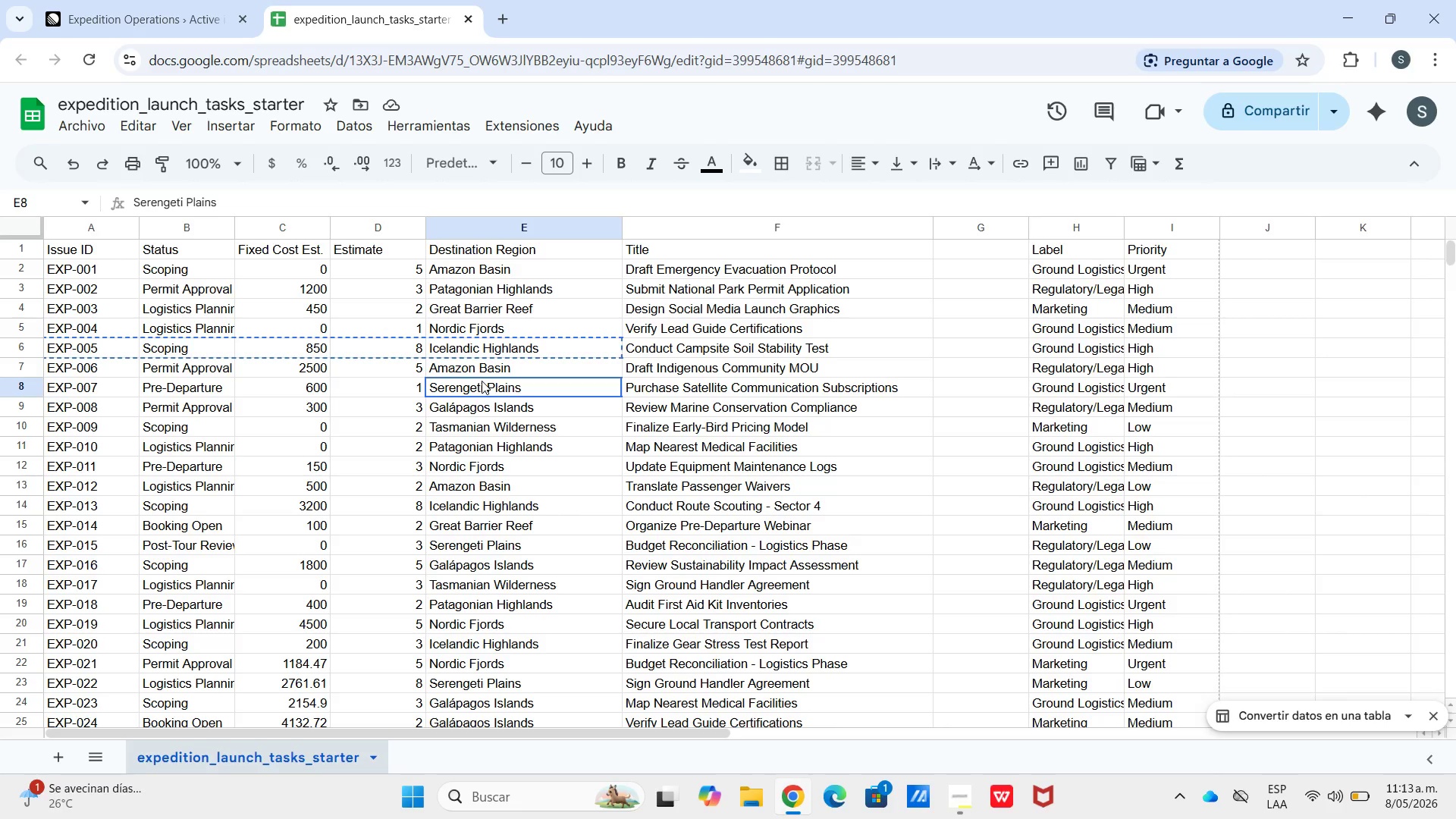 
left_click([472, 369])
 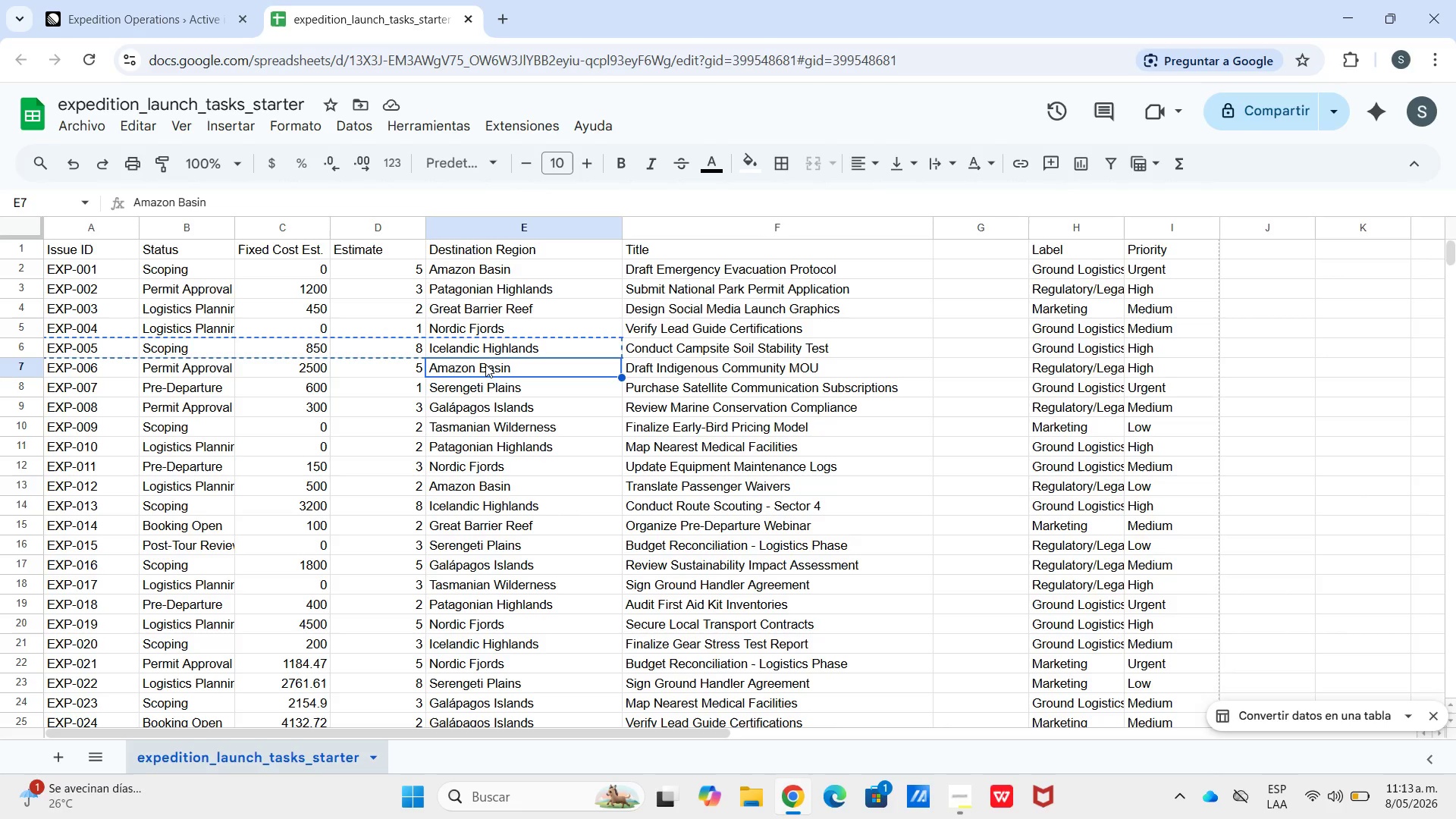 
left_click([639, 366])
 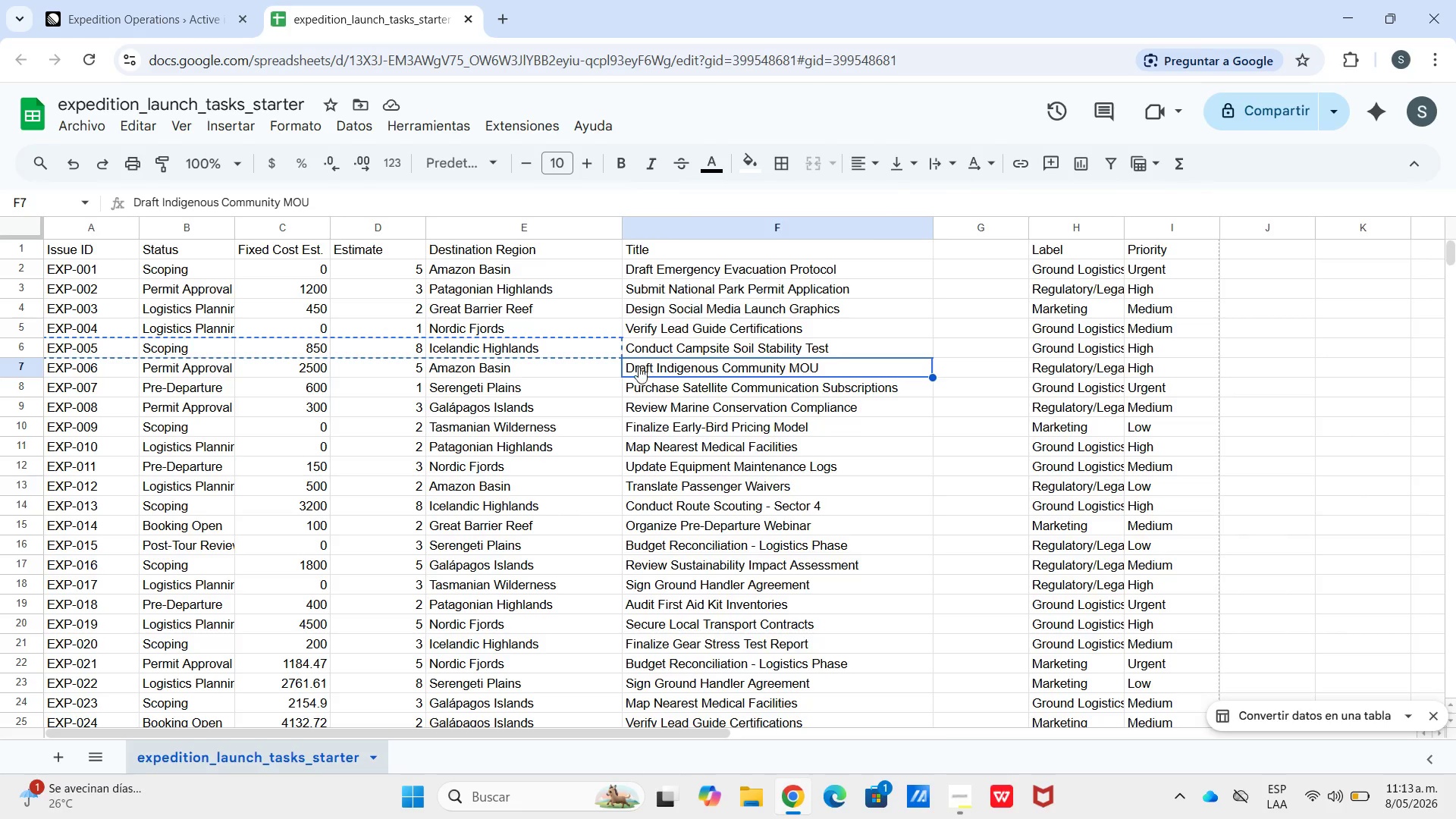 
right_click([639, 366])
 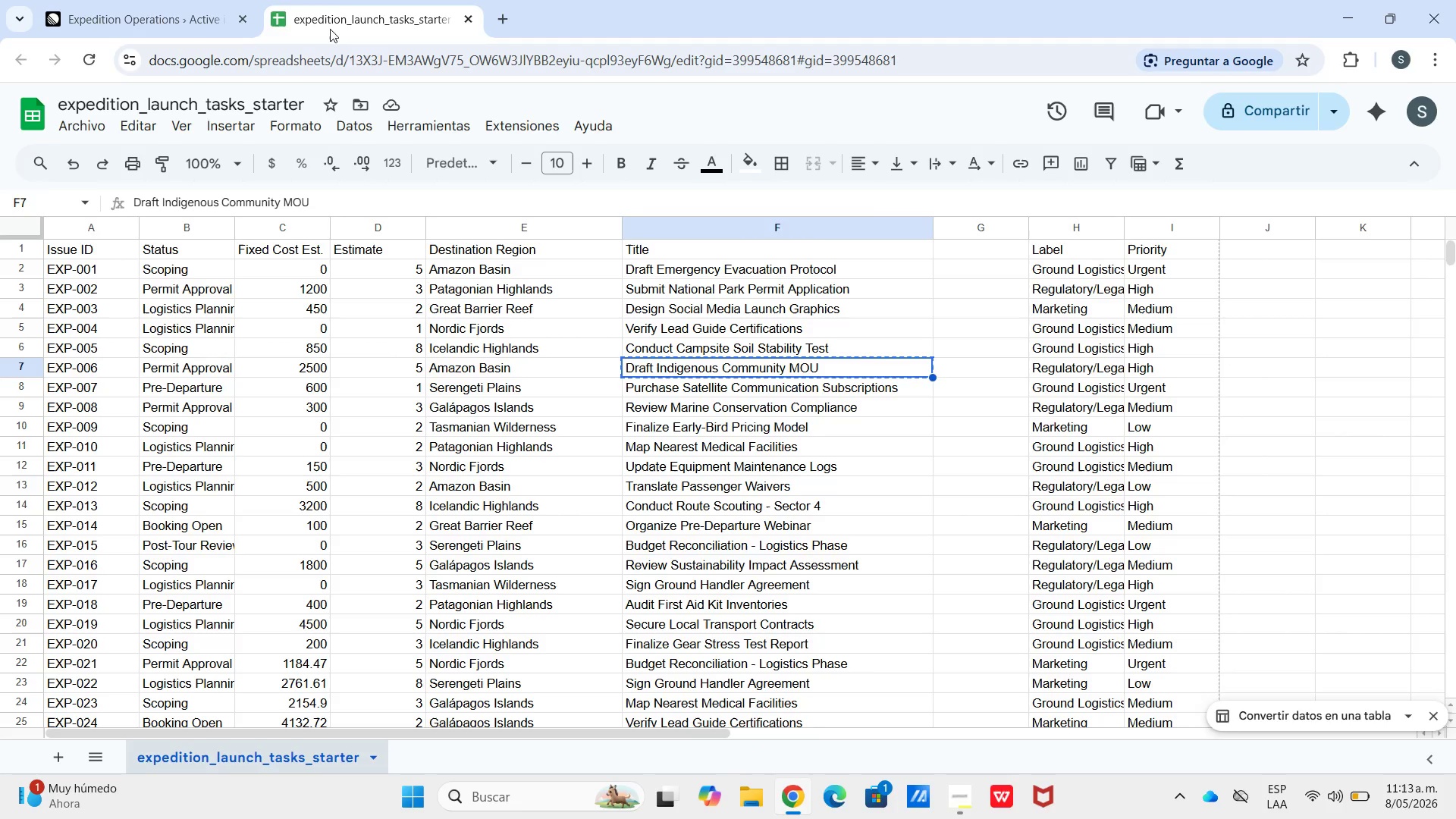 
left_click([212, 15])
 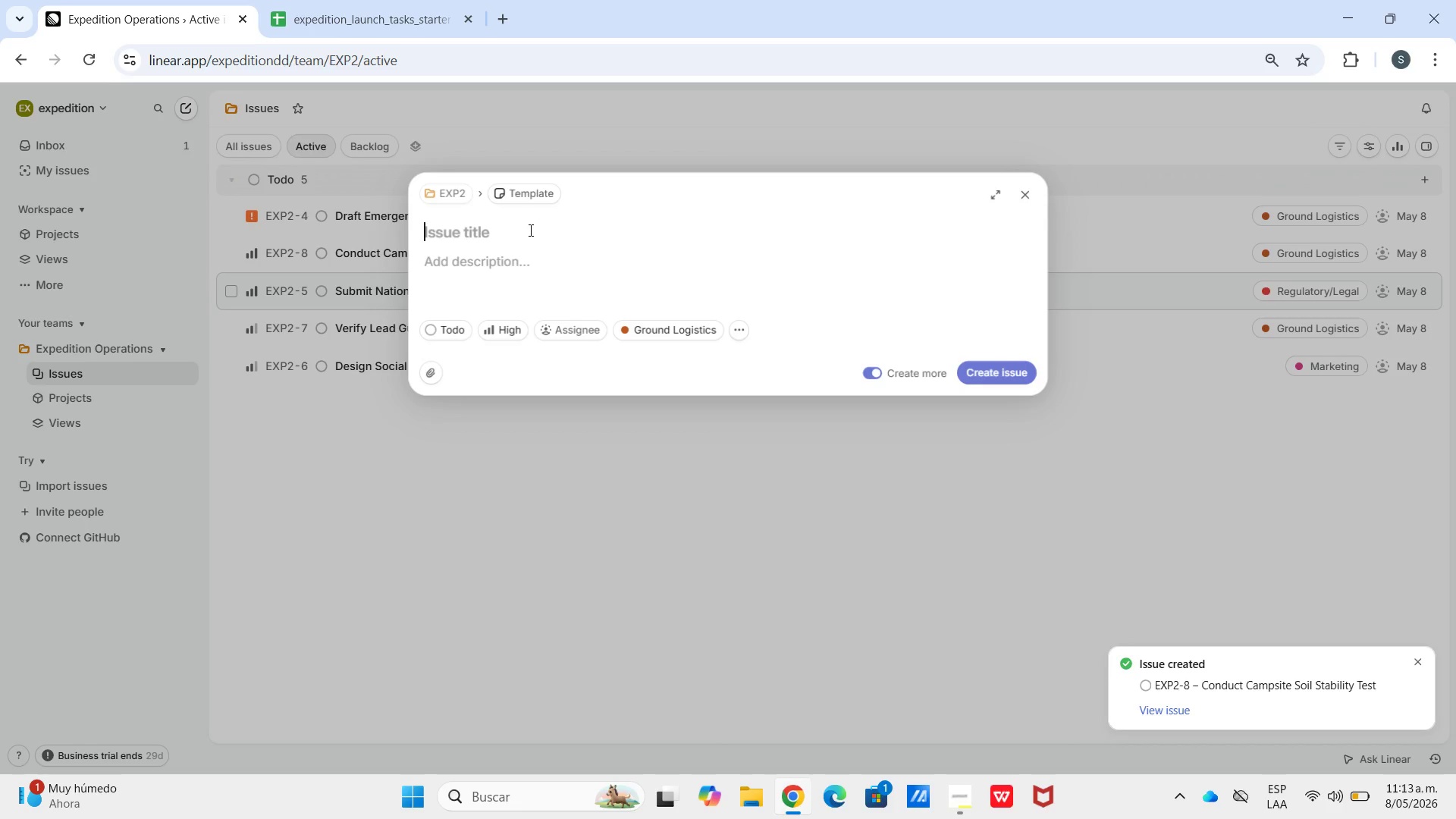 
key(Control+V)
 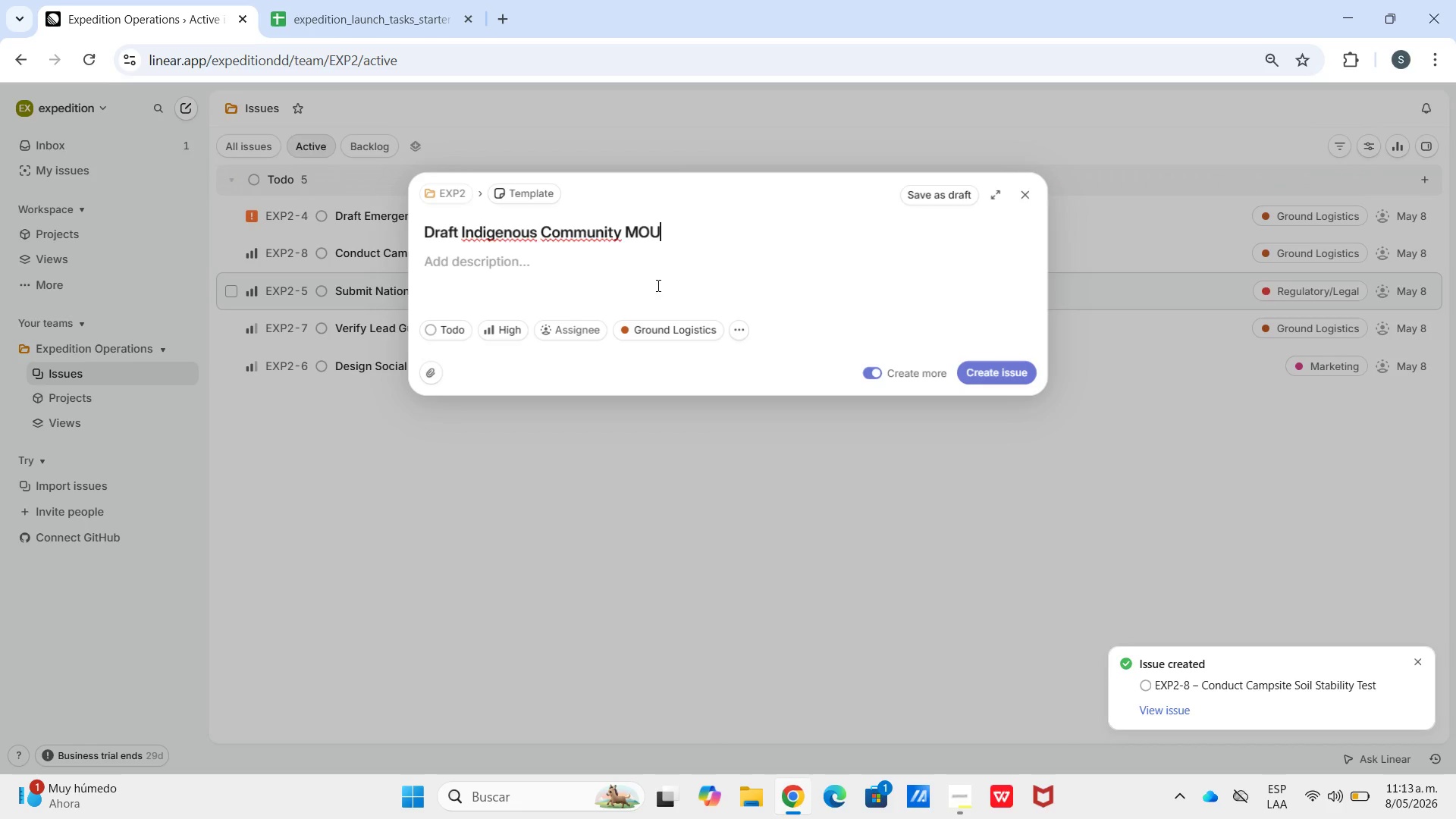 
left_click_drag(start_coordinate=[635, 275], to_coordinate=[631, 275])
 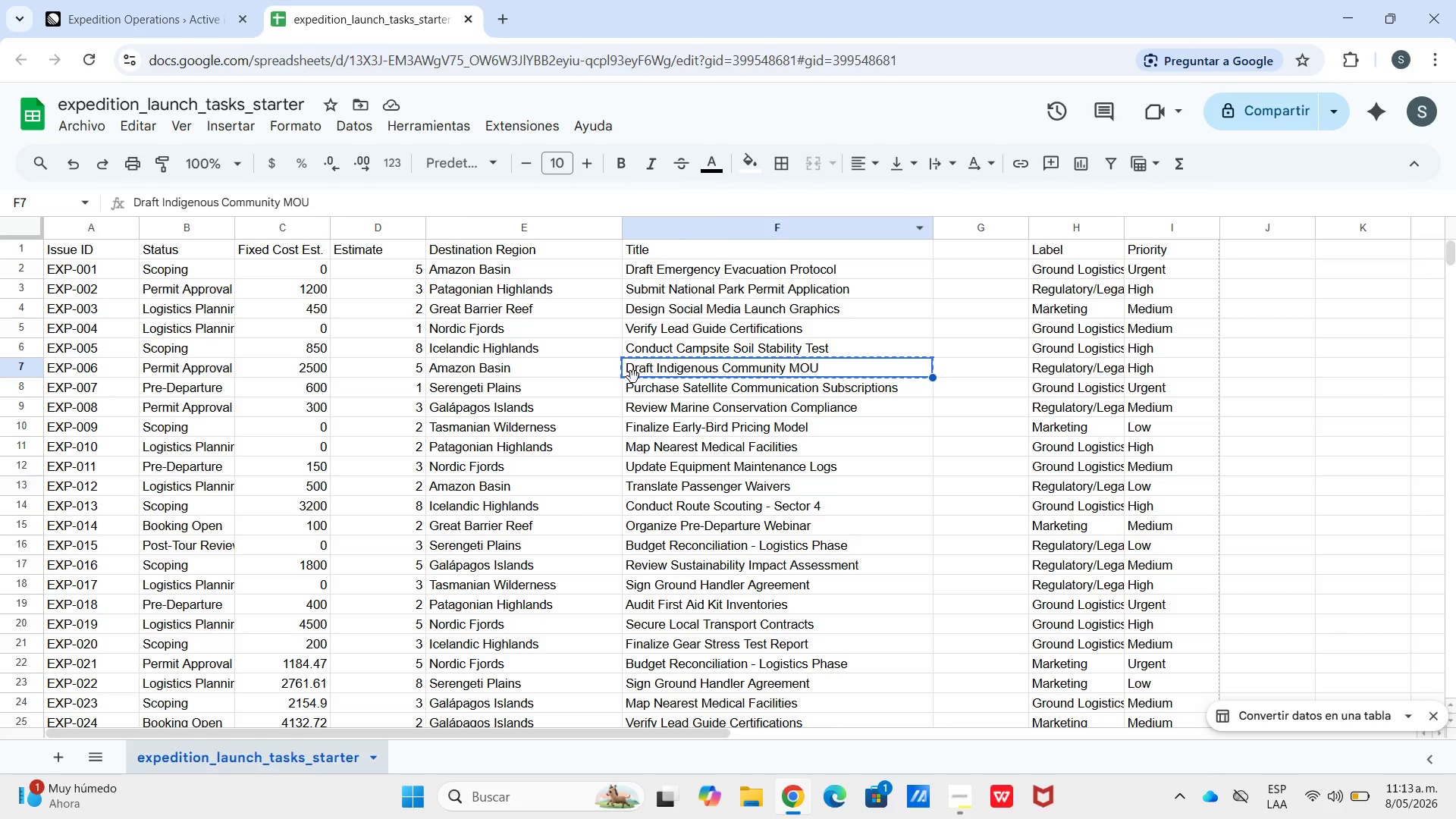 
left_click([497, 366])
 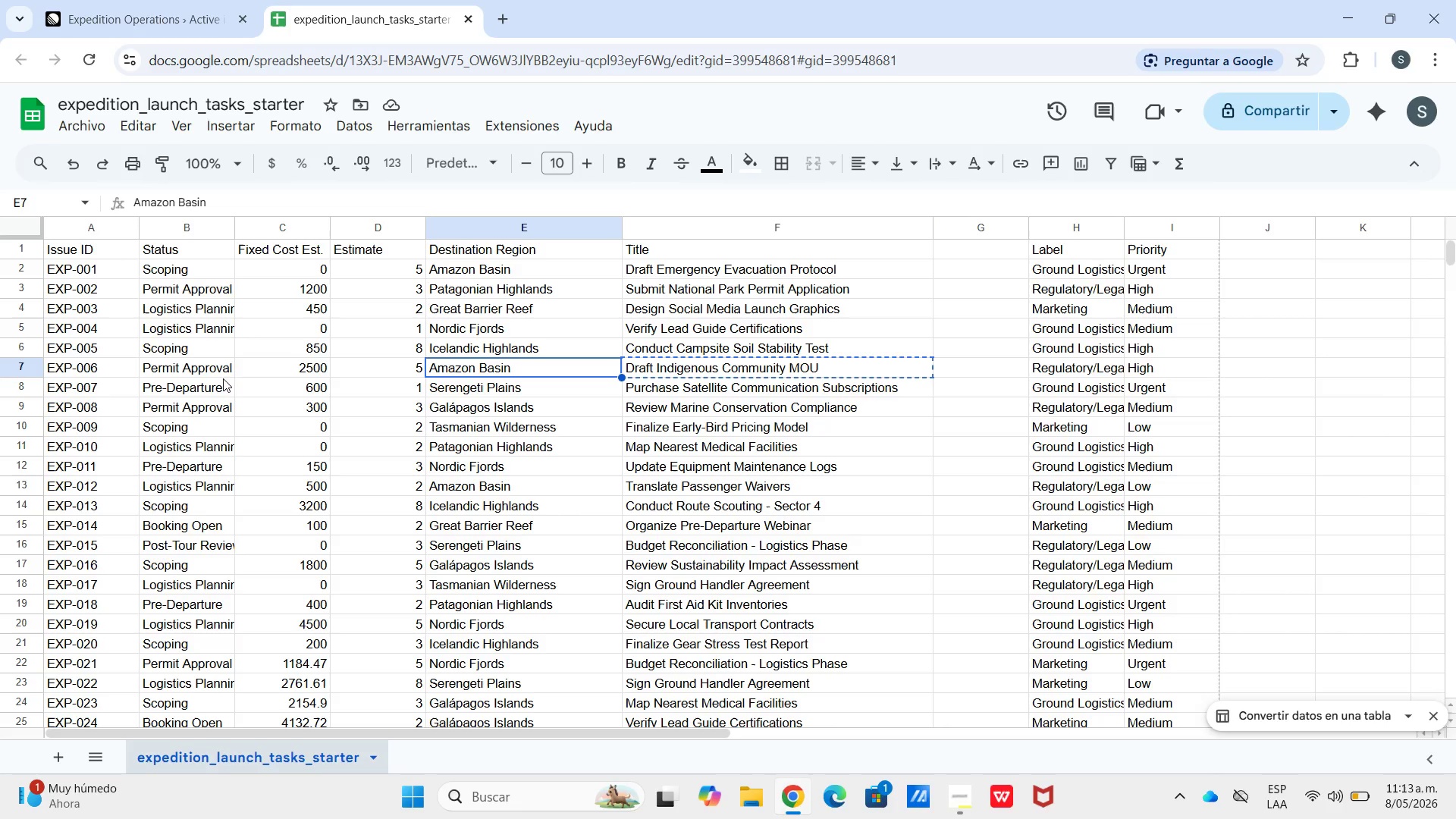 
scroll: coordinate [222, 381], scroll_direction: up, amount: 6.0
 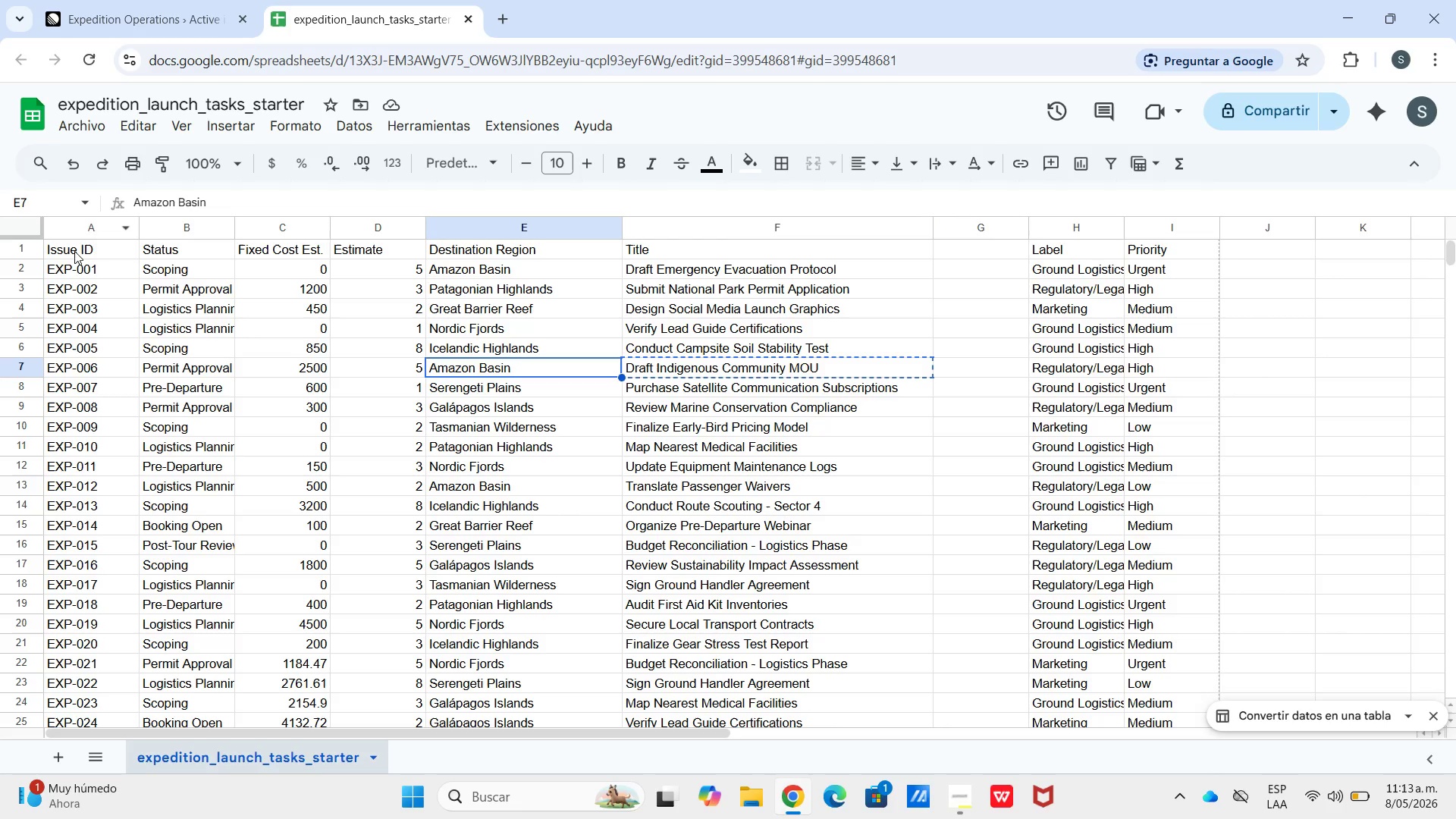 
left_click_drag(start_coordinate=[80, 253], to_coordinate=[519, 239])
 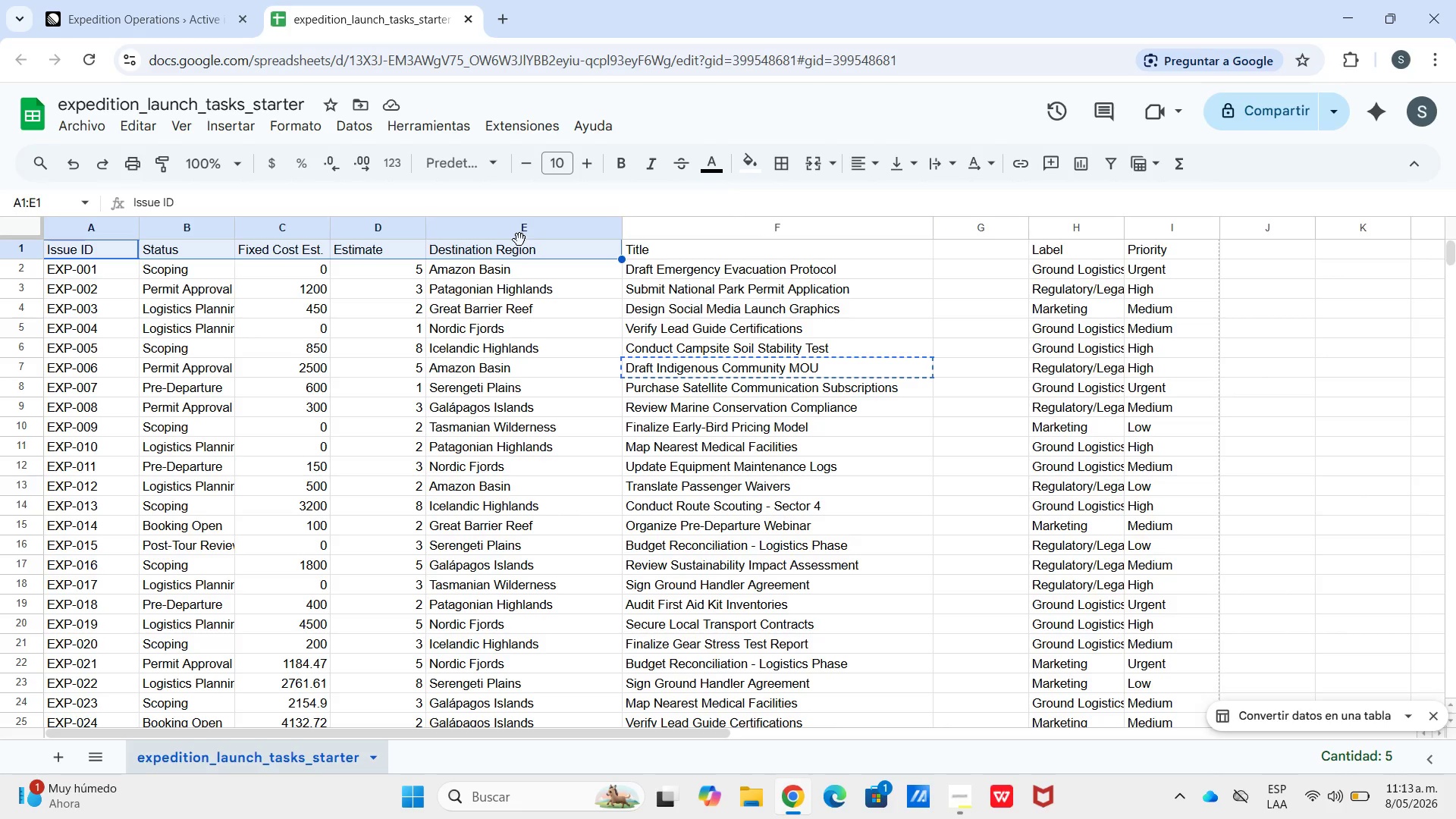 
key(Control+ArrowUp)
 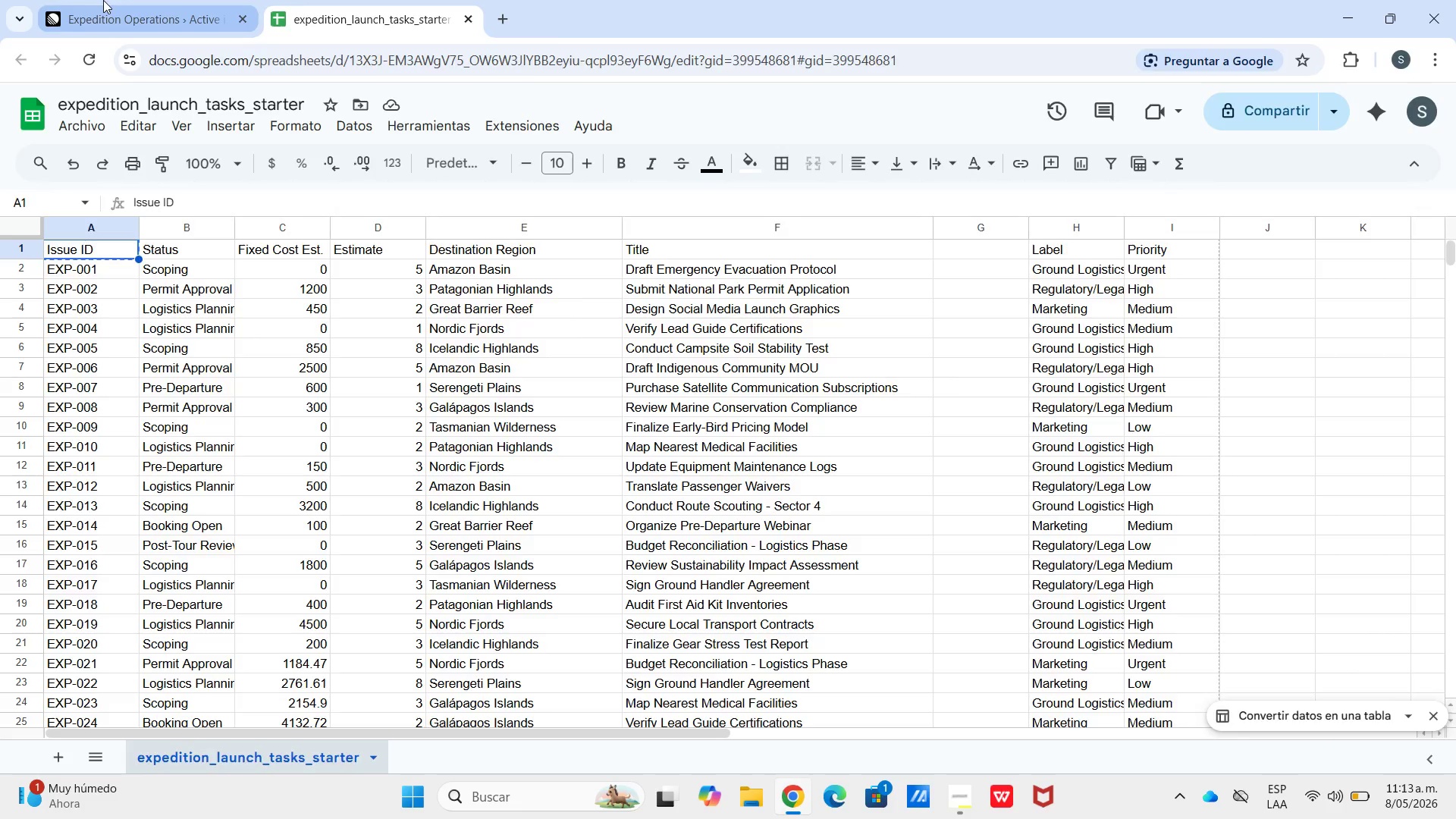 
key(Control+C)
 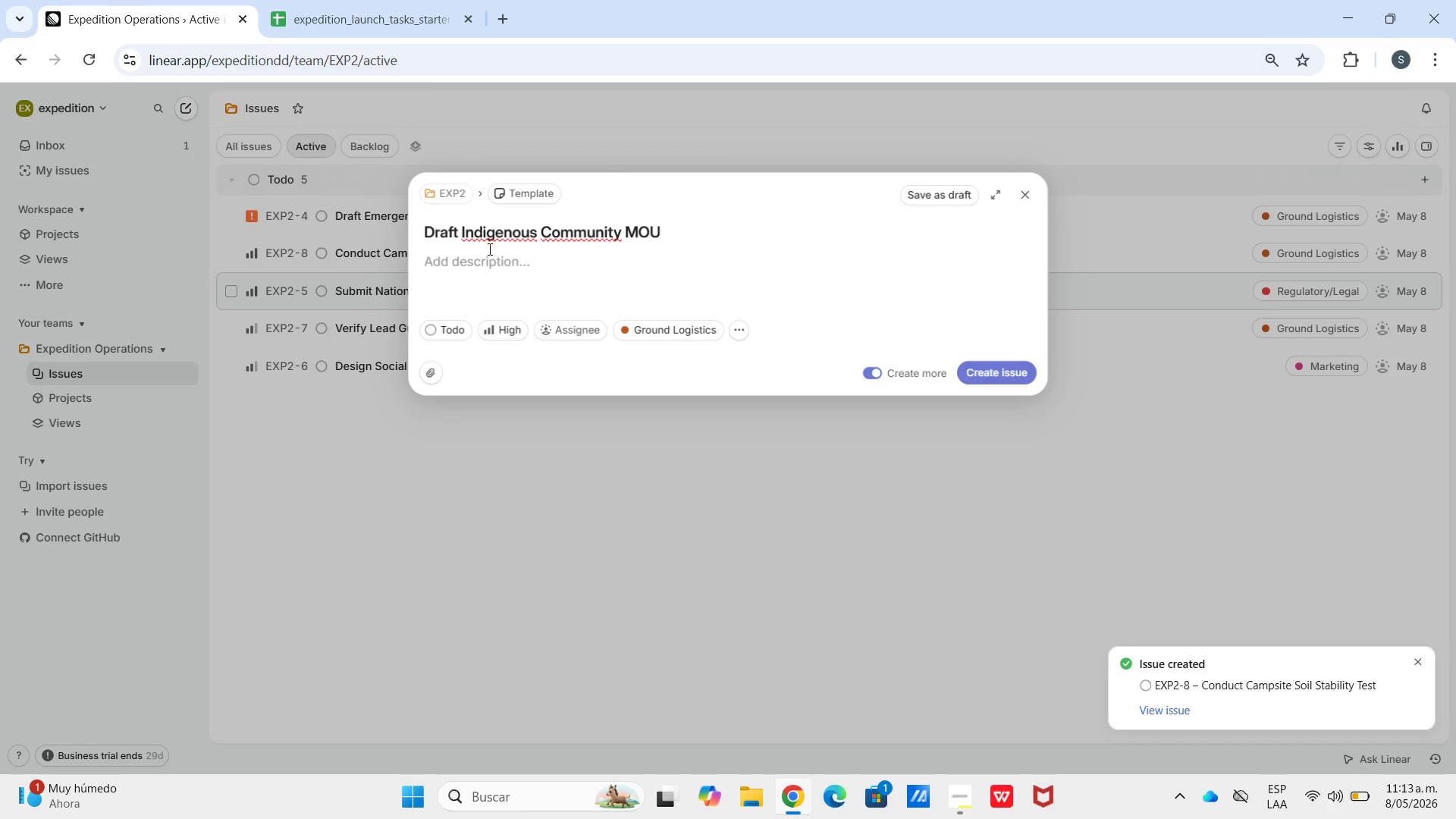 
key(Control+V)
 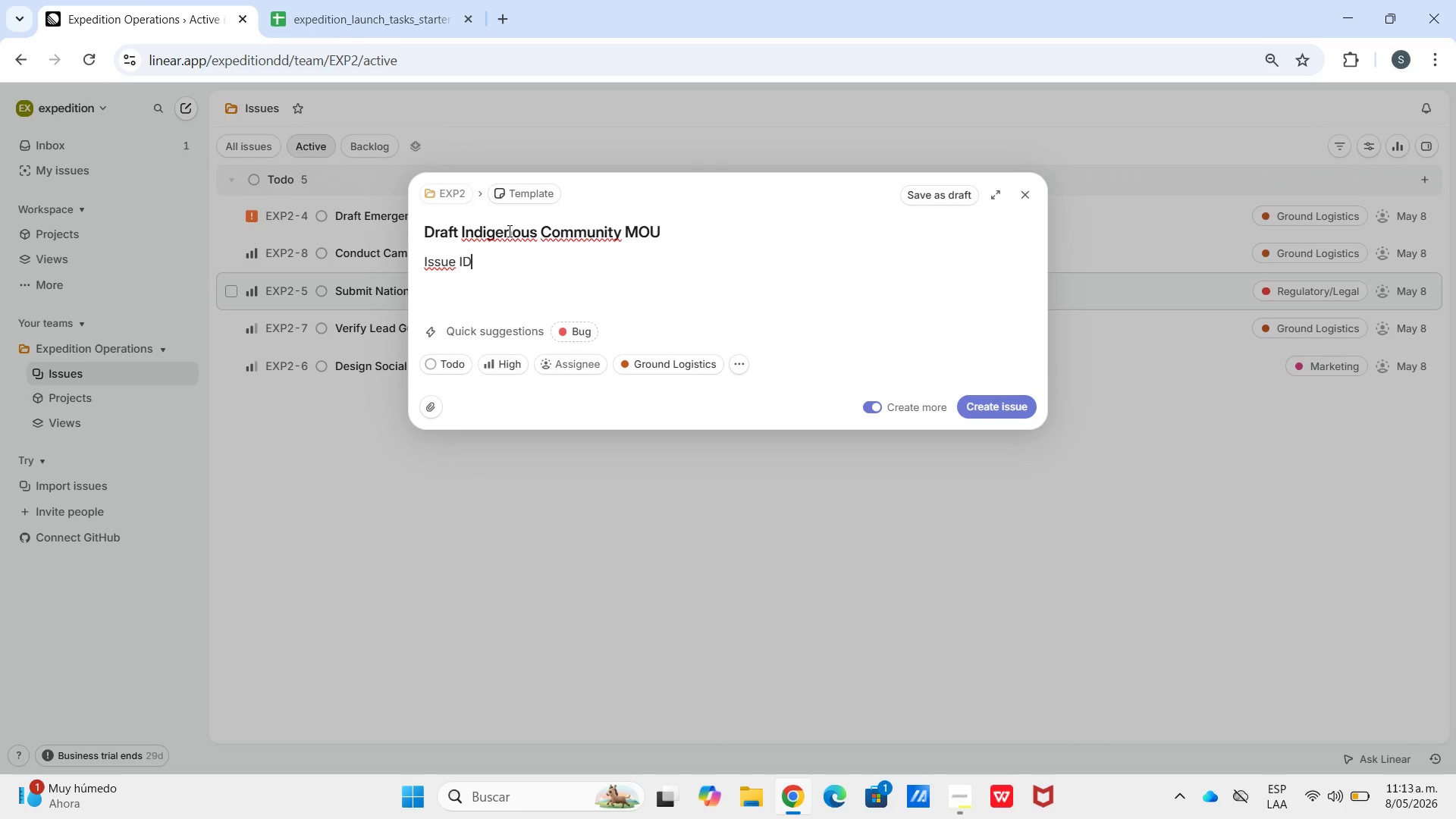 
left_click_drag(start_coordinate=[513, 240], to_coordinate=[395, 252])
 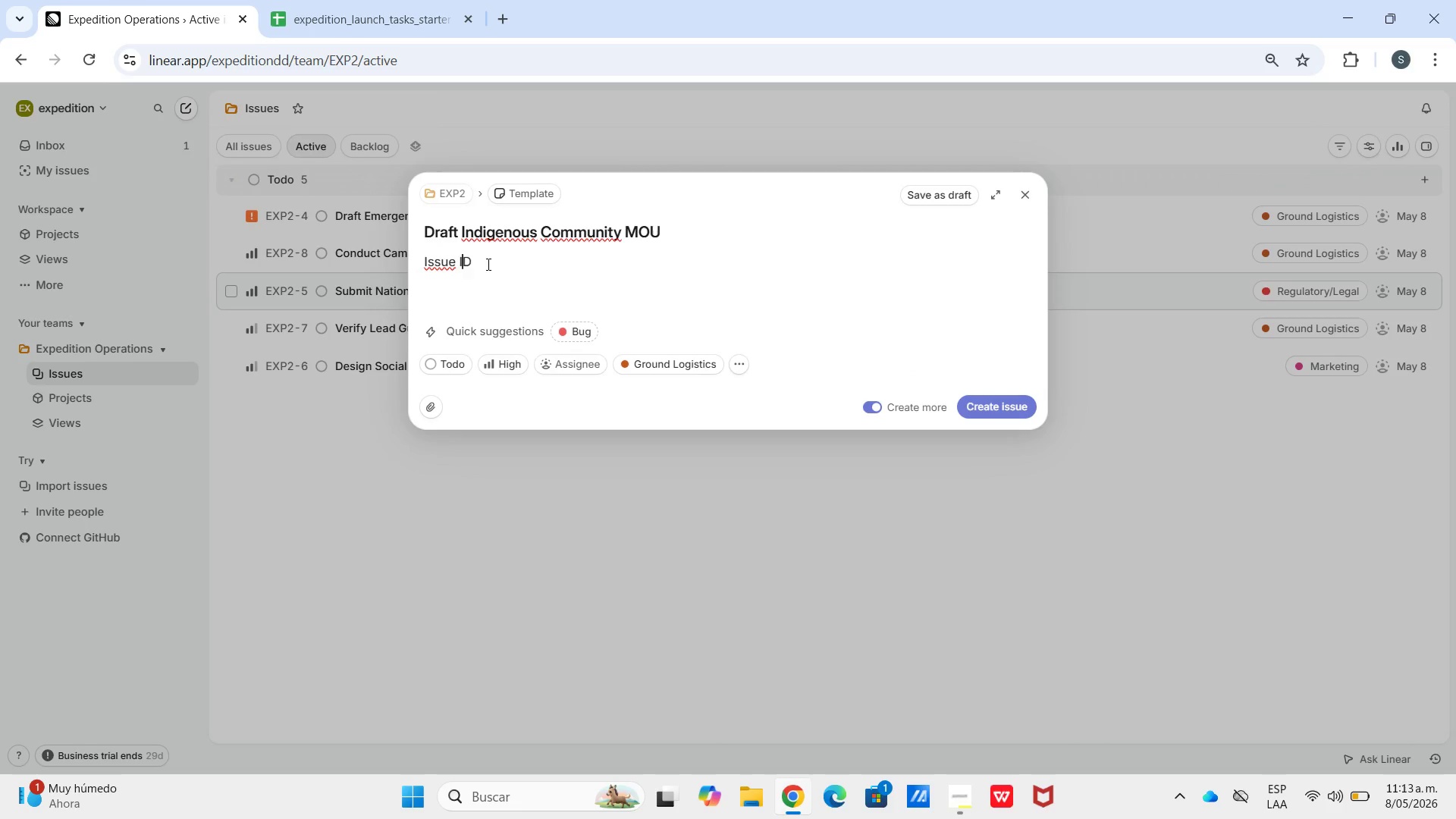 
left_click_drag(start_coordinate=[488, 264], to_coordinate=[380, 264])
 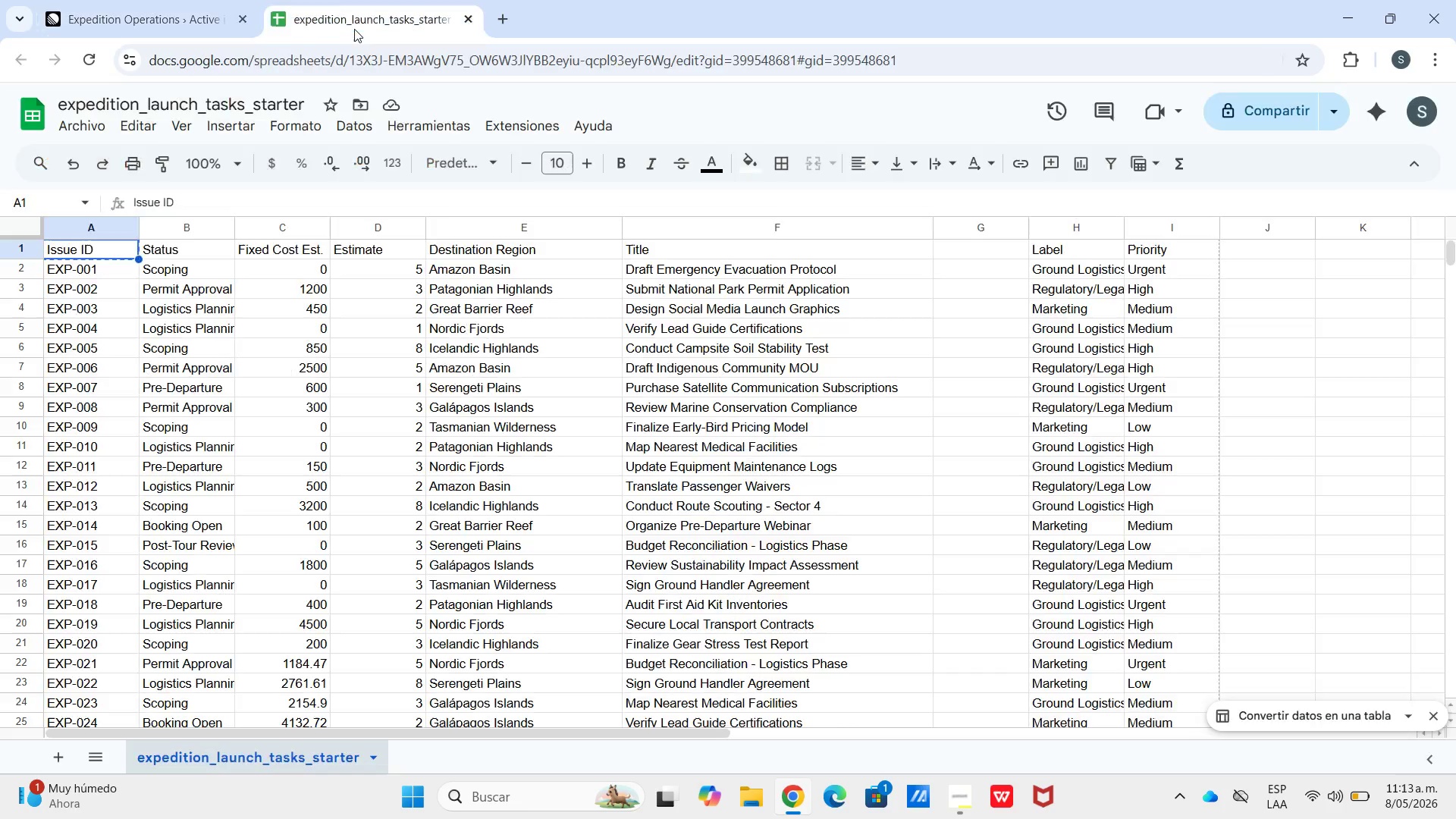 
left_click([354, 29])
 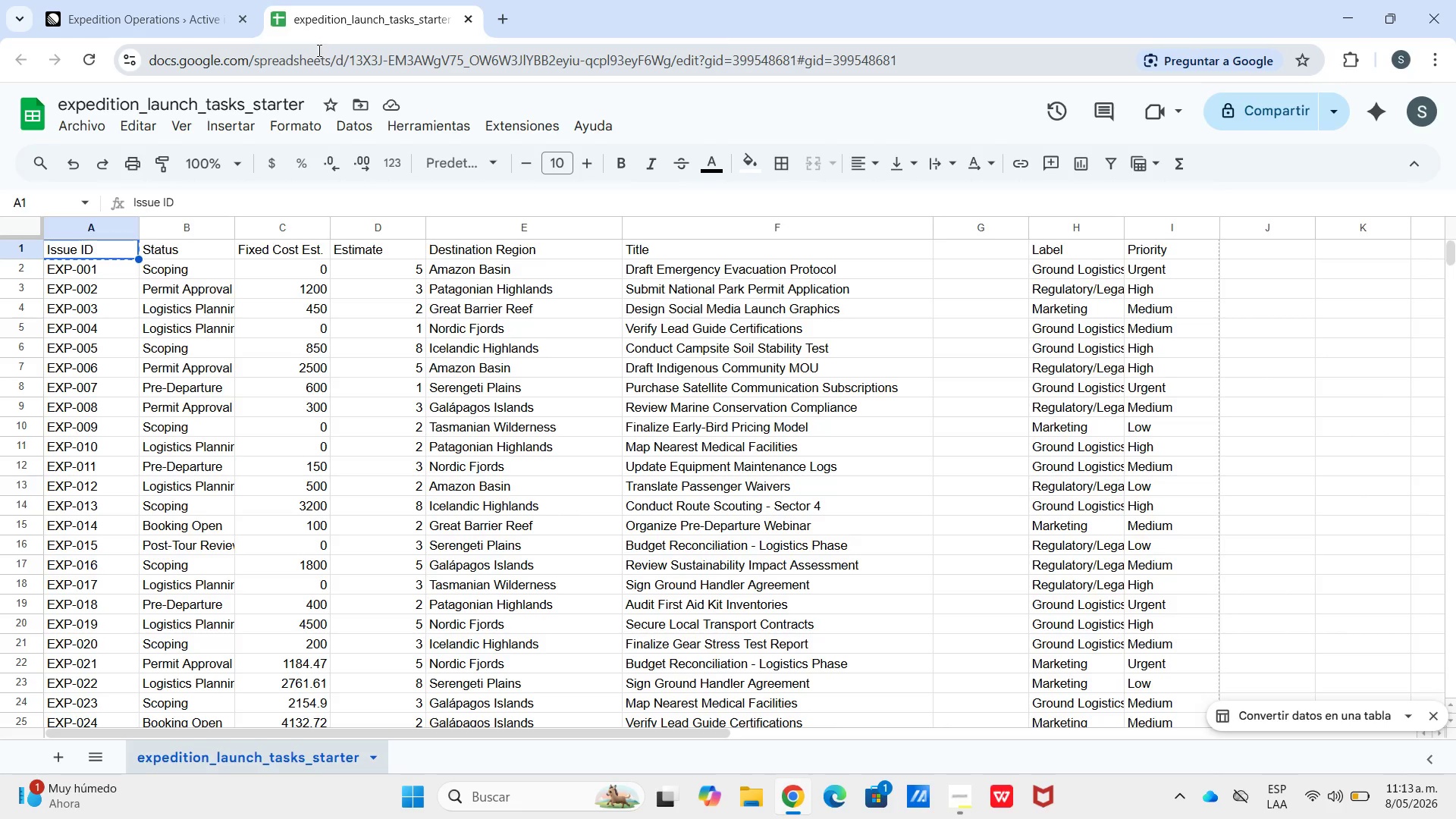 
wait(12.78)
 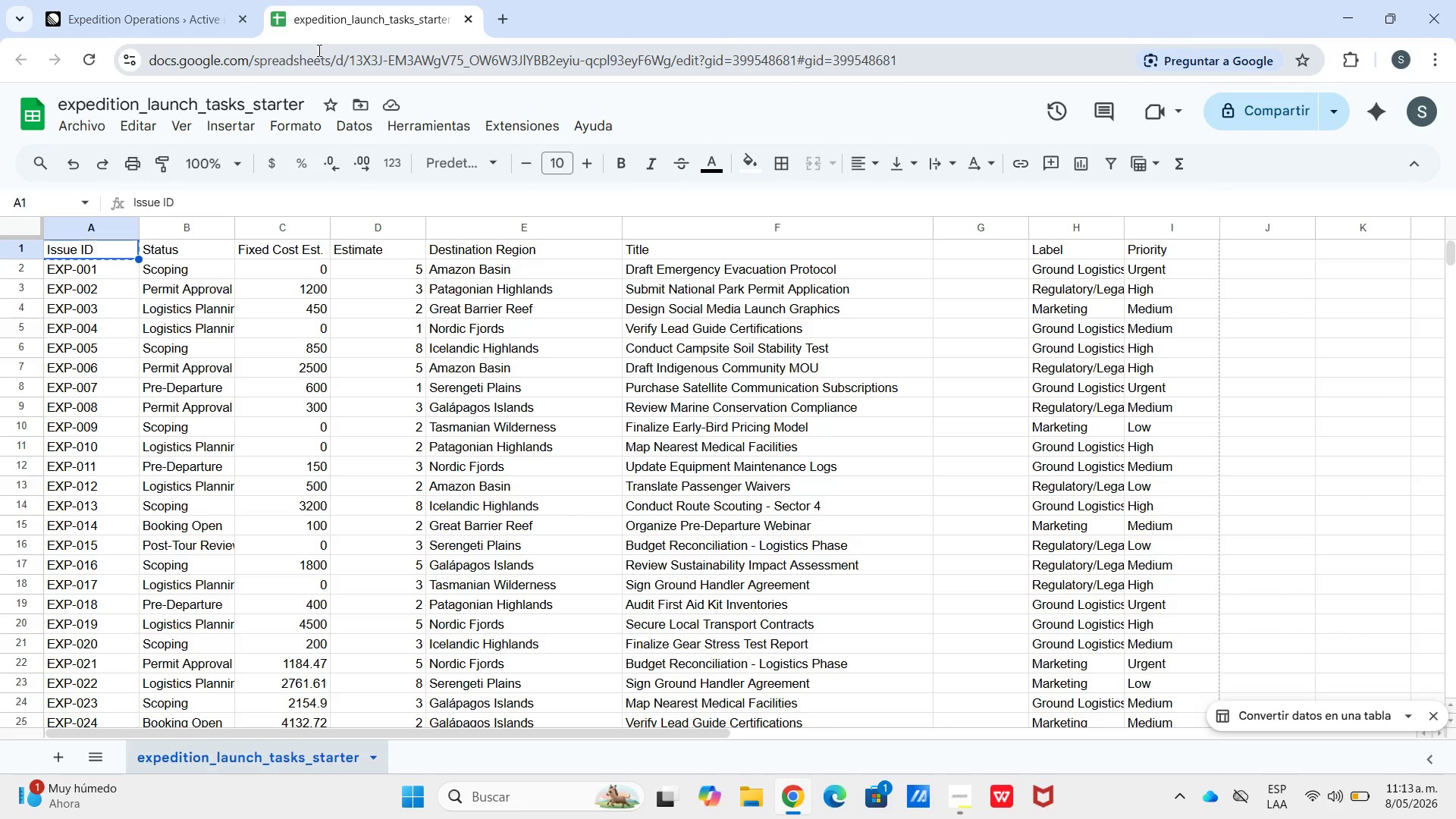 
left_click([80, 253])
 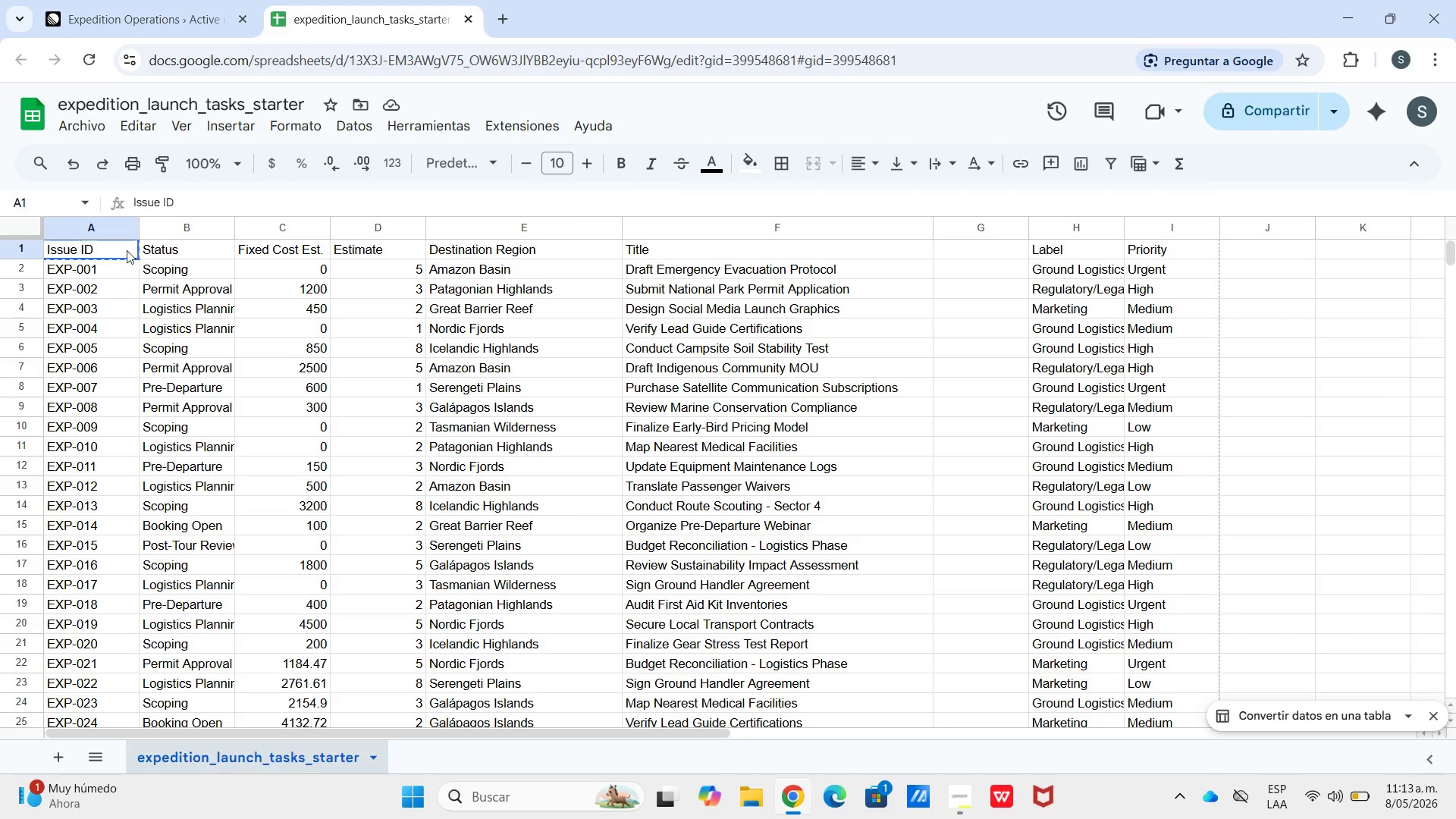 
left_click_drag(start_coordinate=[86, 251], to_coordinate=[601, 247])
 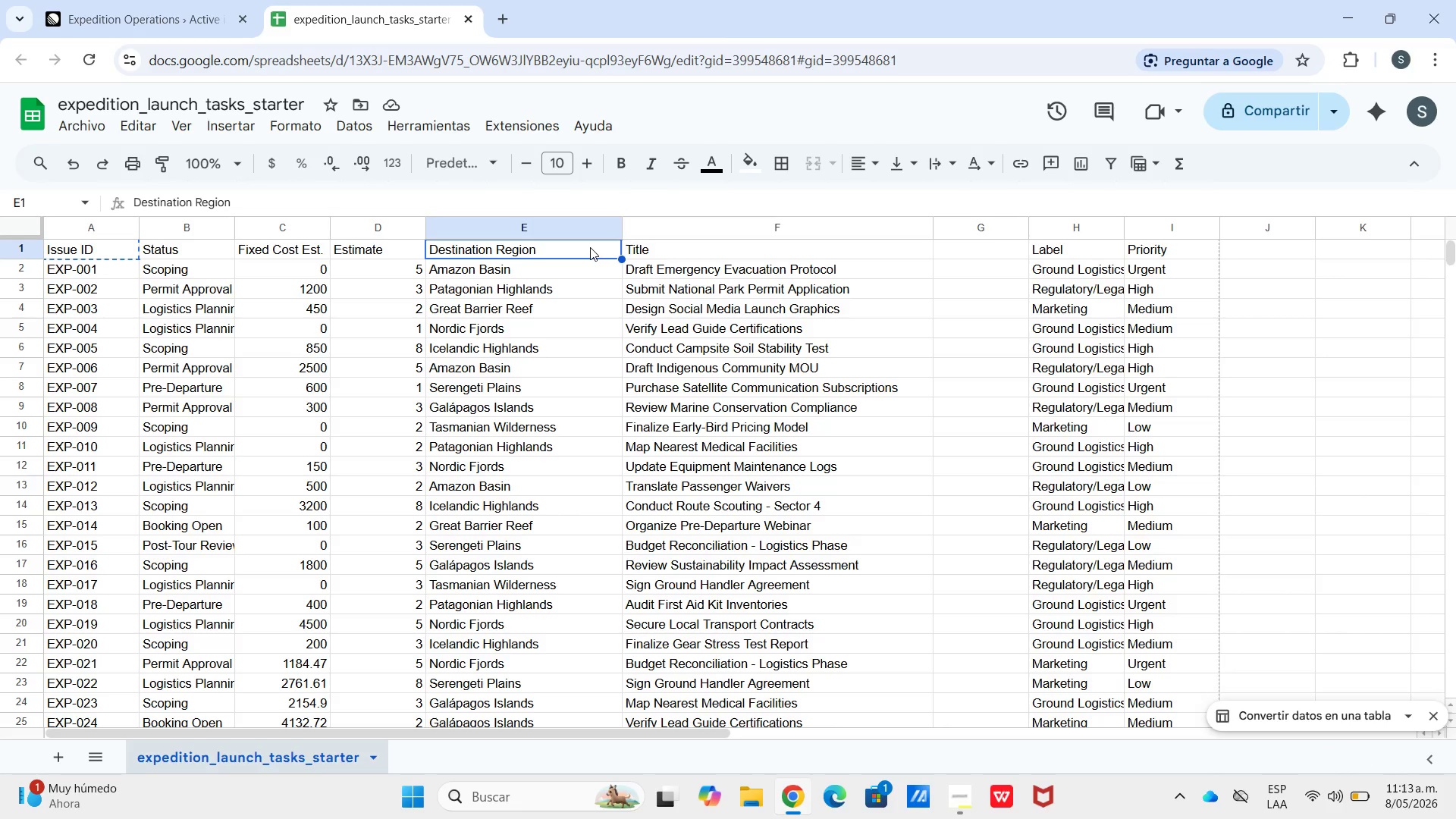 
key(Control+C)
 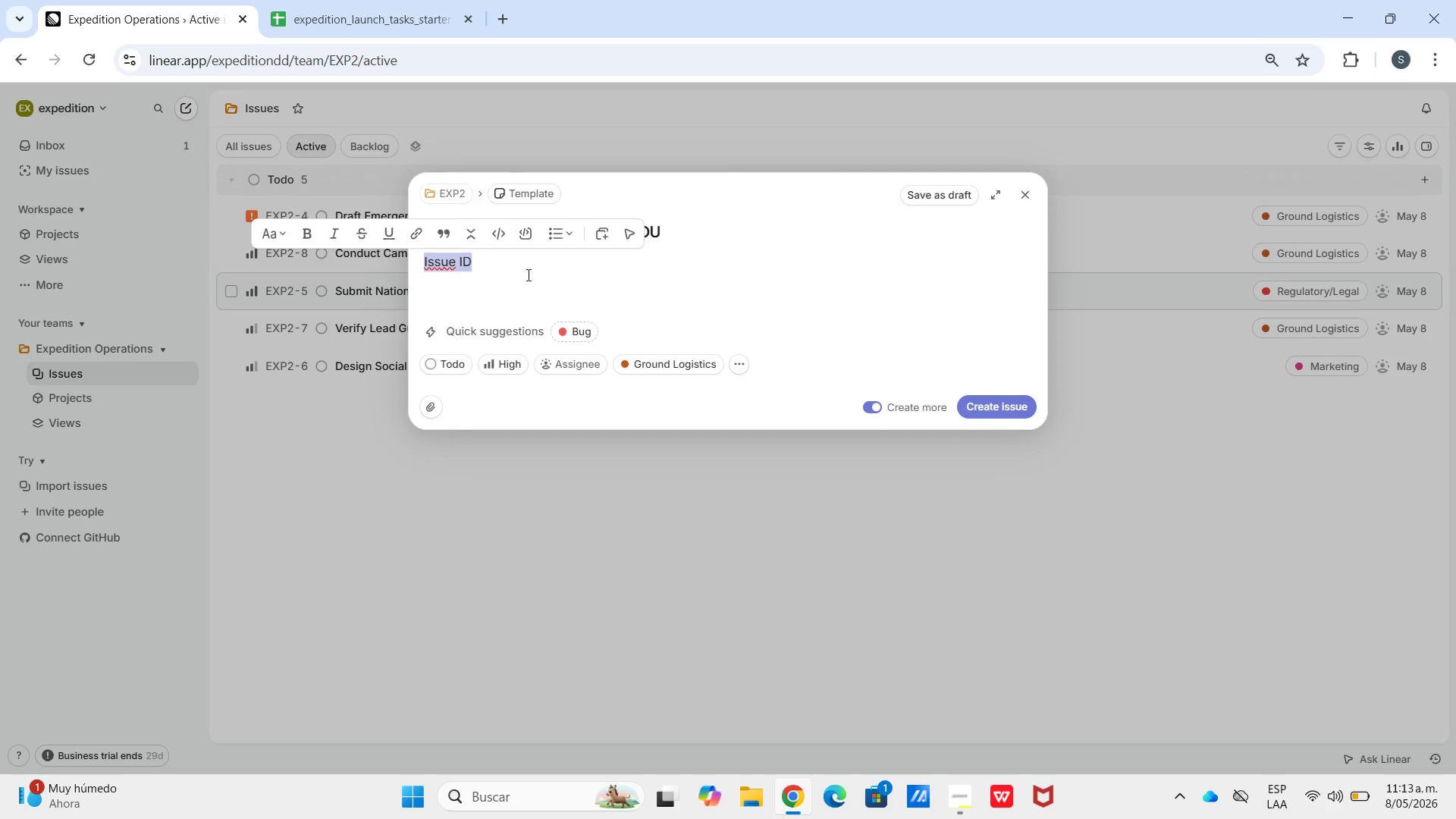 
left_click([527, 285])
 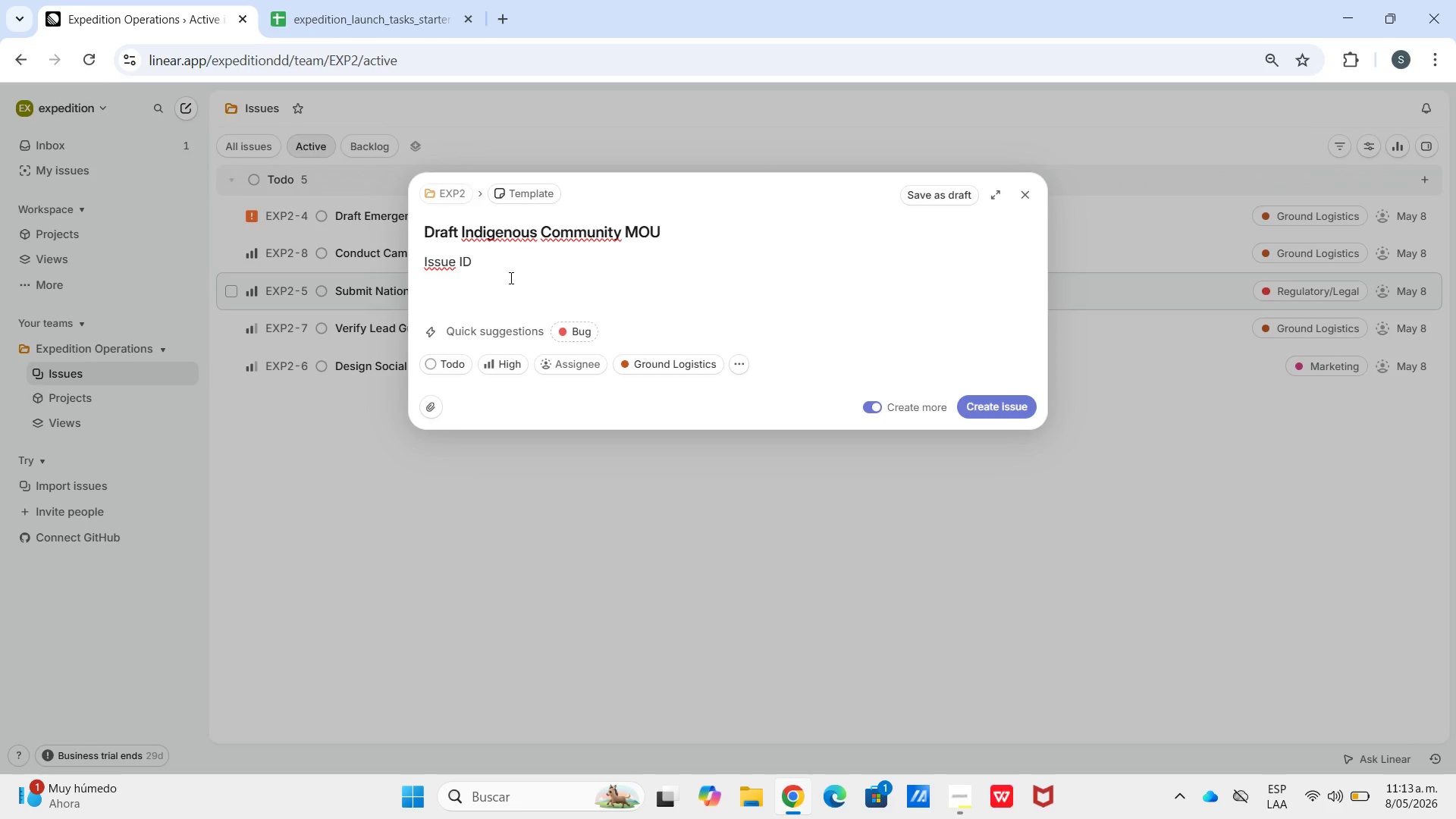 
left_click_drag(start_coordinate=[510, 278], to_coordinate=[357, 282])
 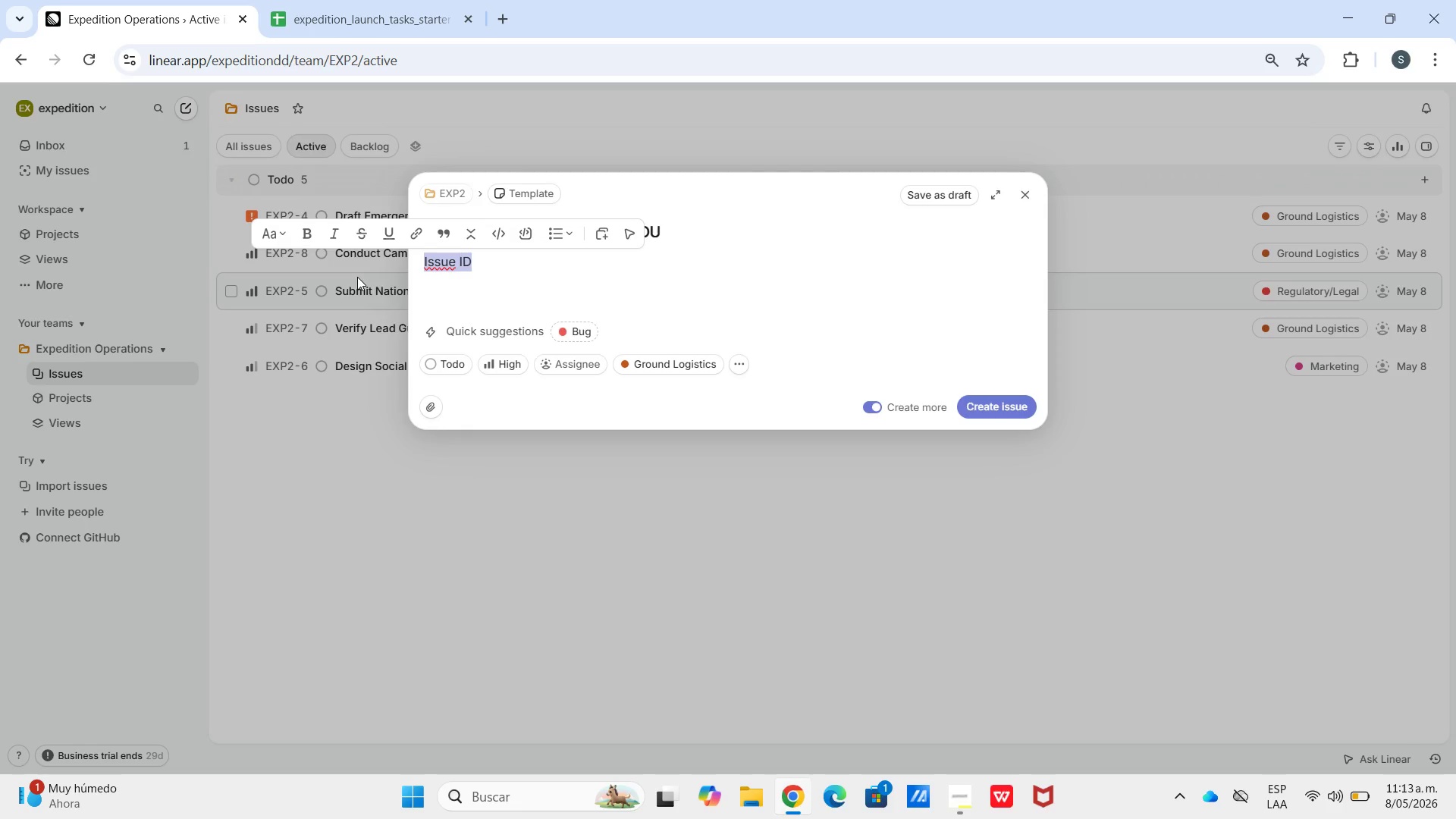 
left_click([357, 277])
 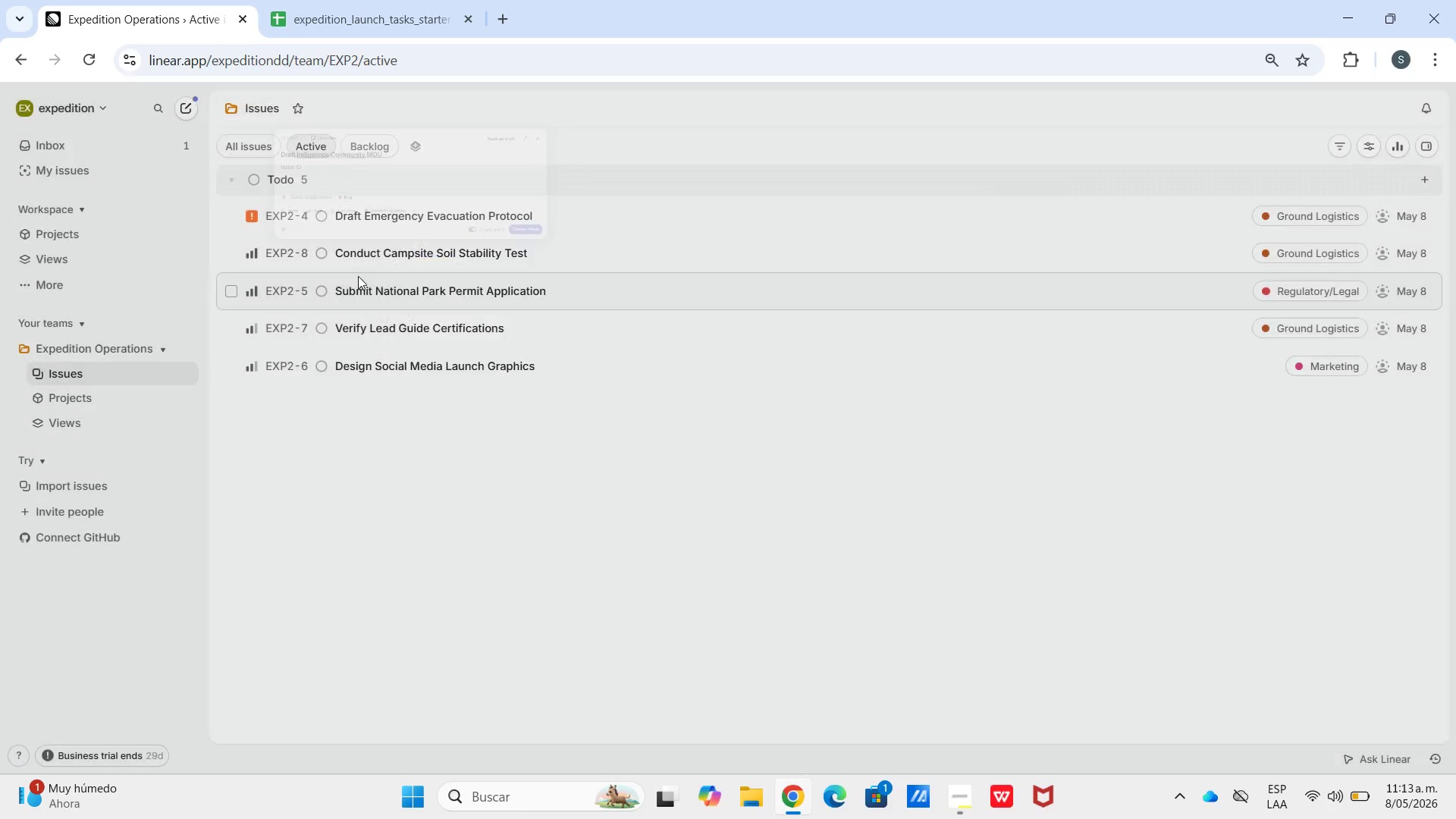 
key(Control+V)
 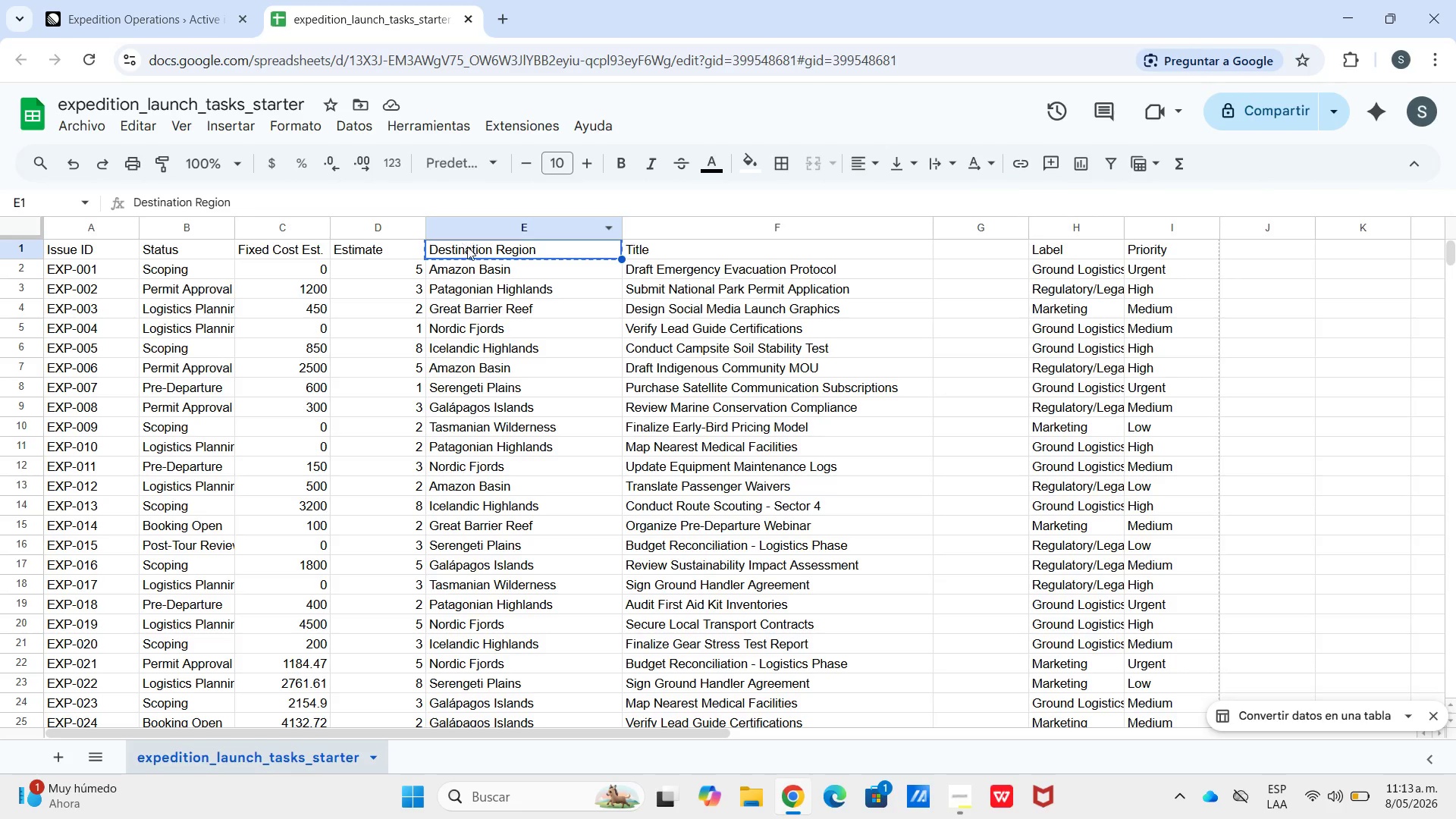 
wait(6.48)
 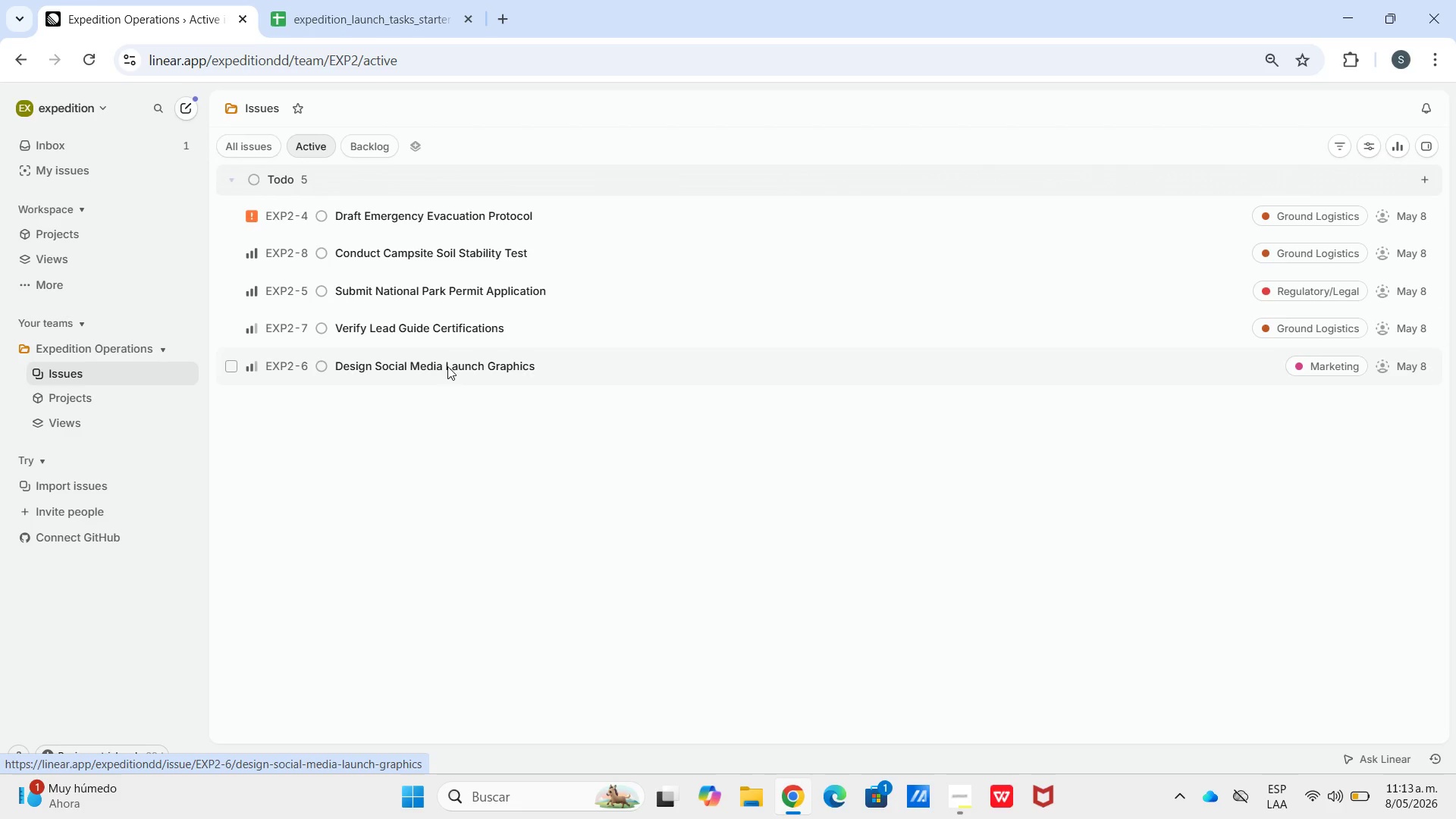 
left_click([90, 444])
 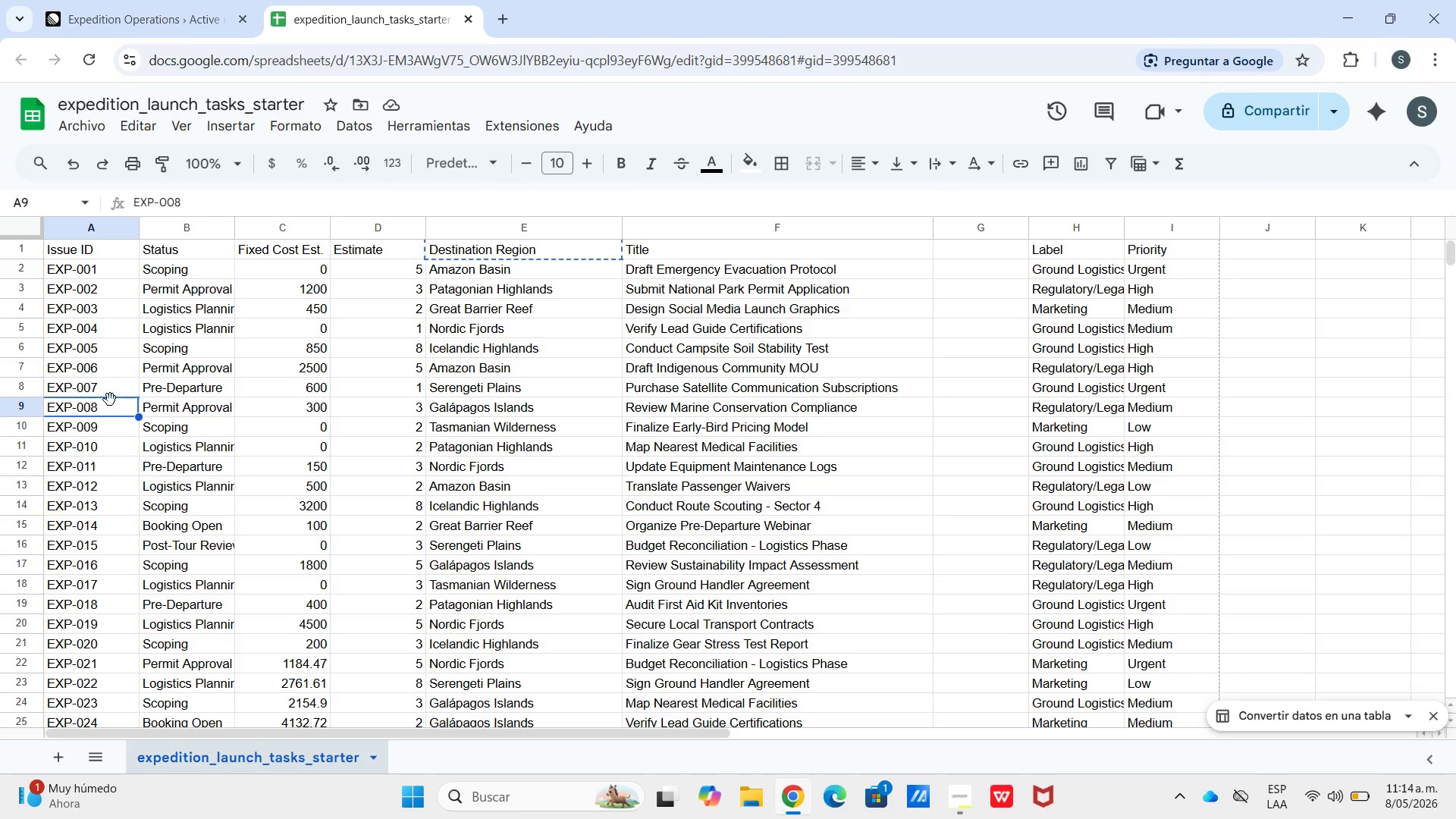 
double_click([106, 380])
 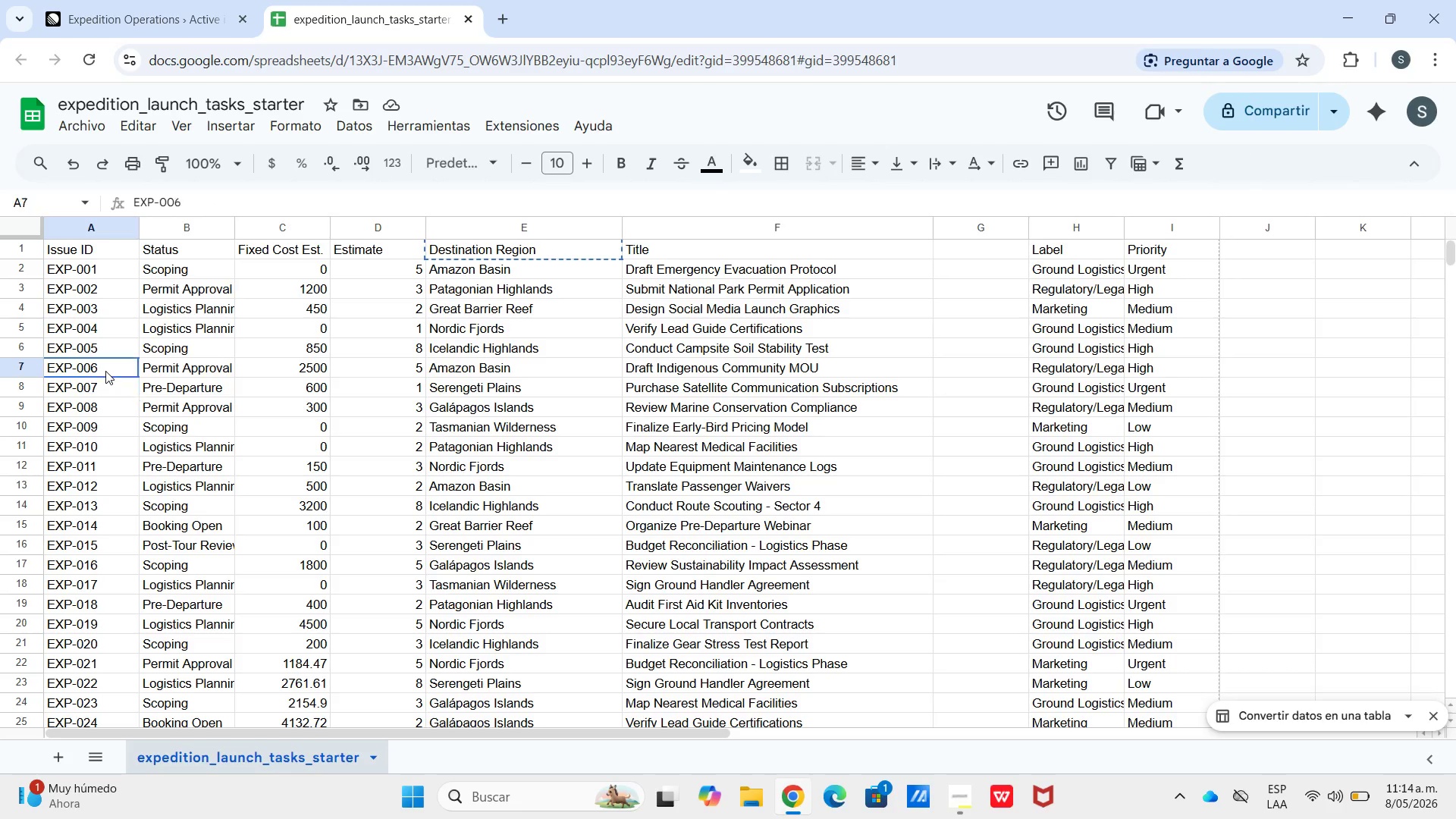 
triple_click([105, 371])
 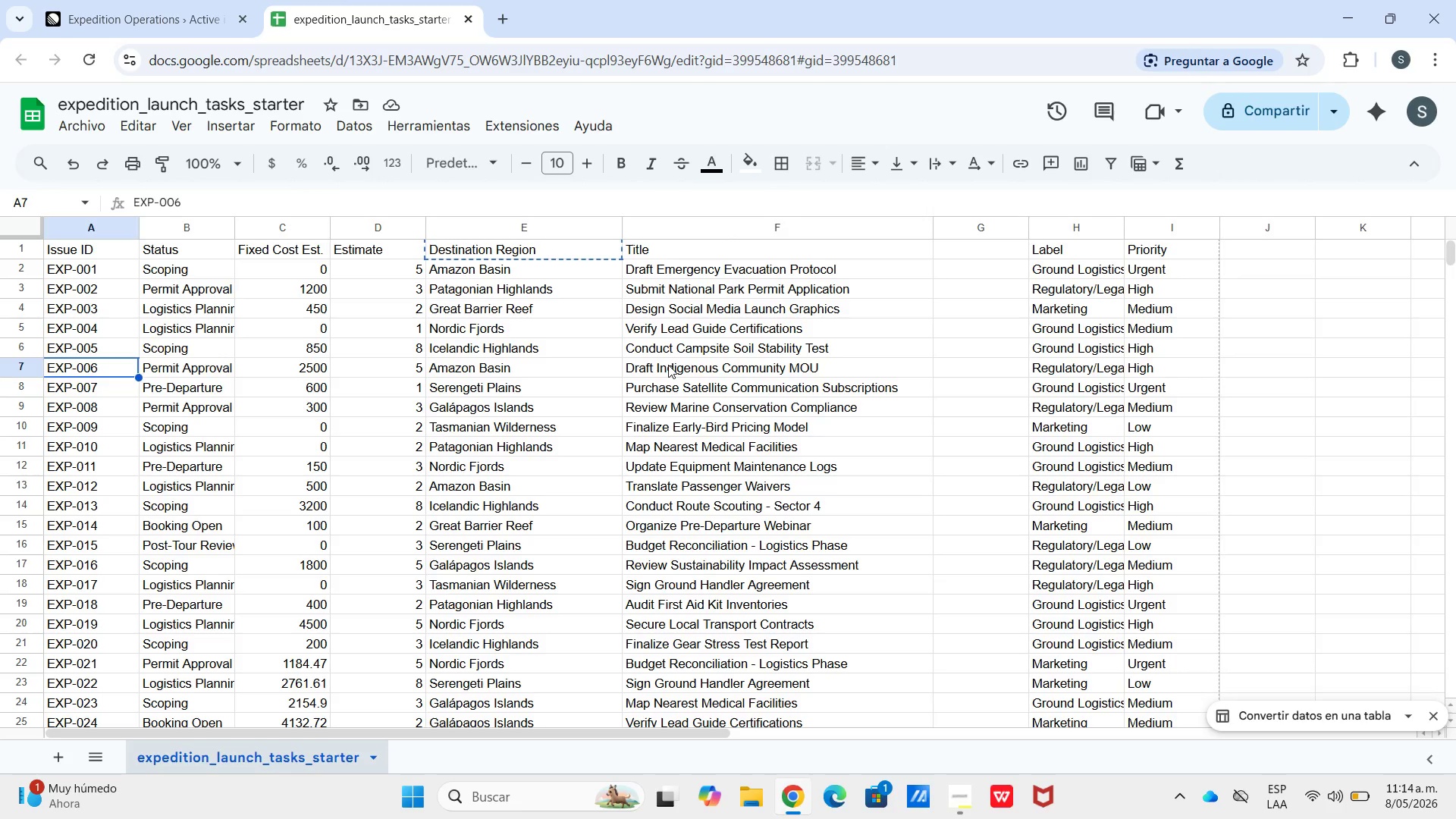 
left_click([668, 365])
 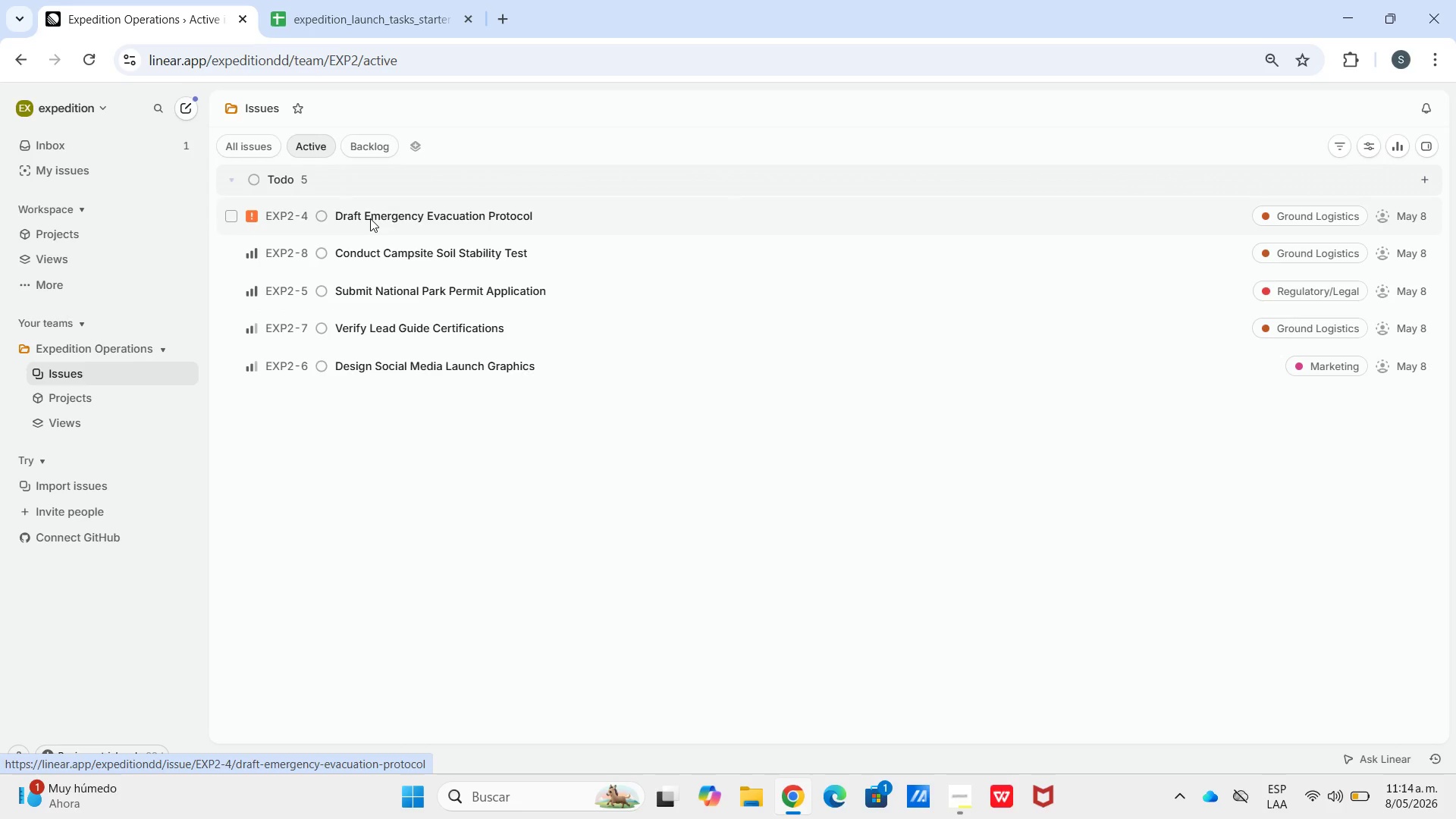 
key(C)
 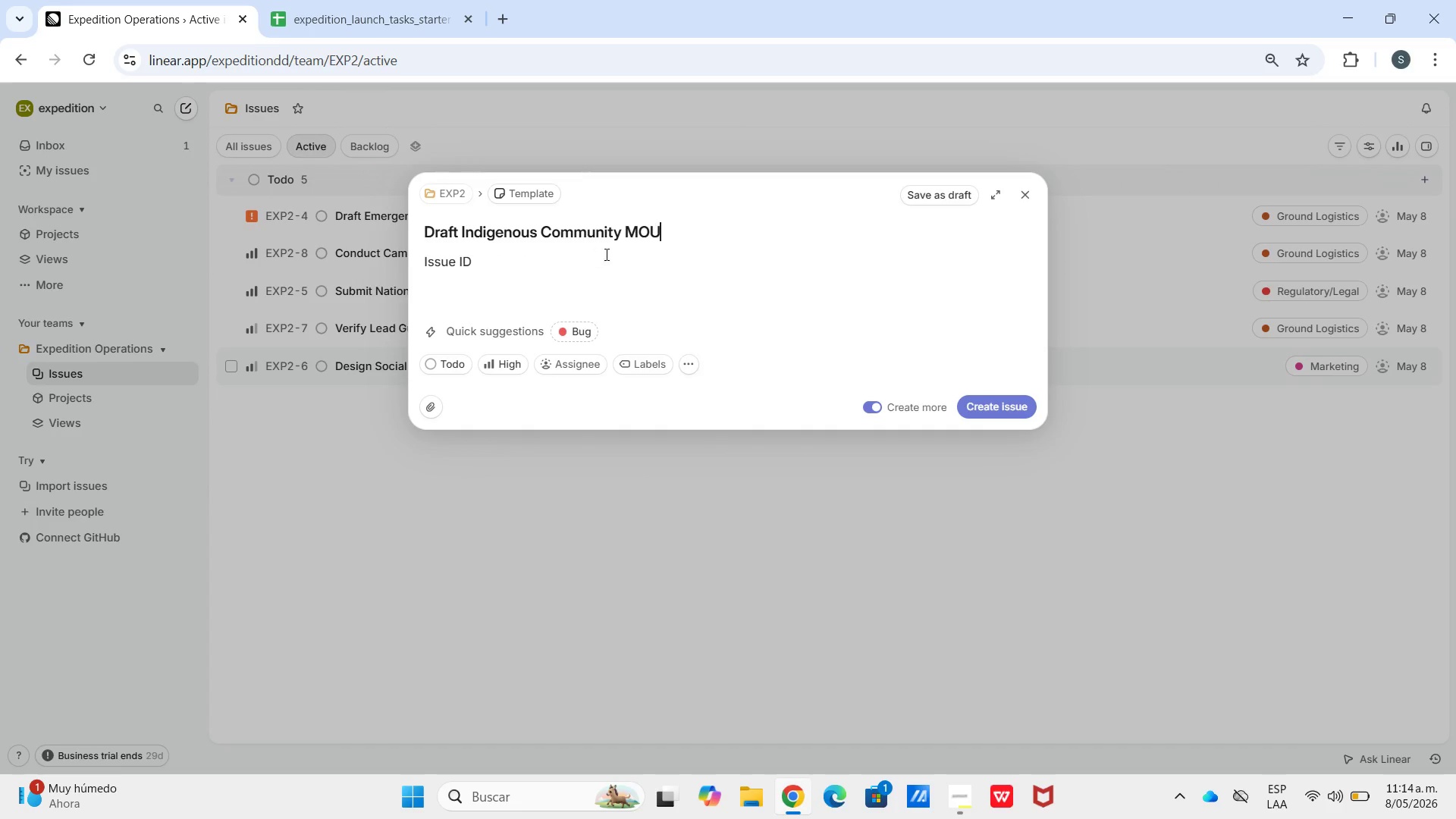 
left_click([499, 280])
 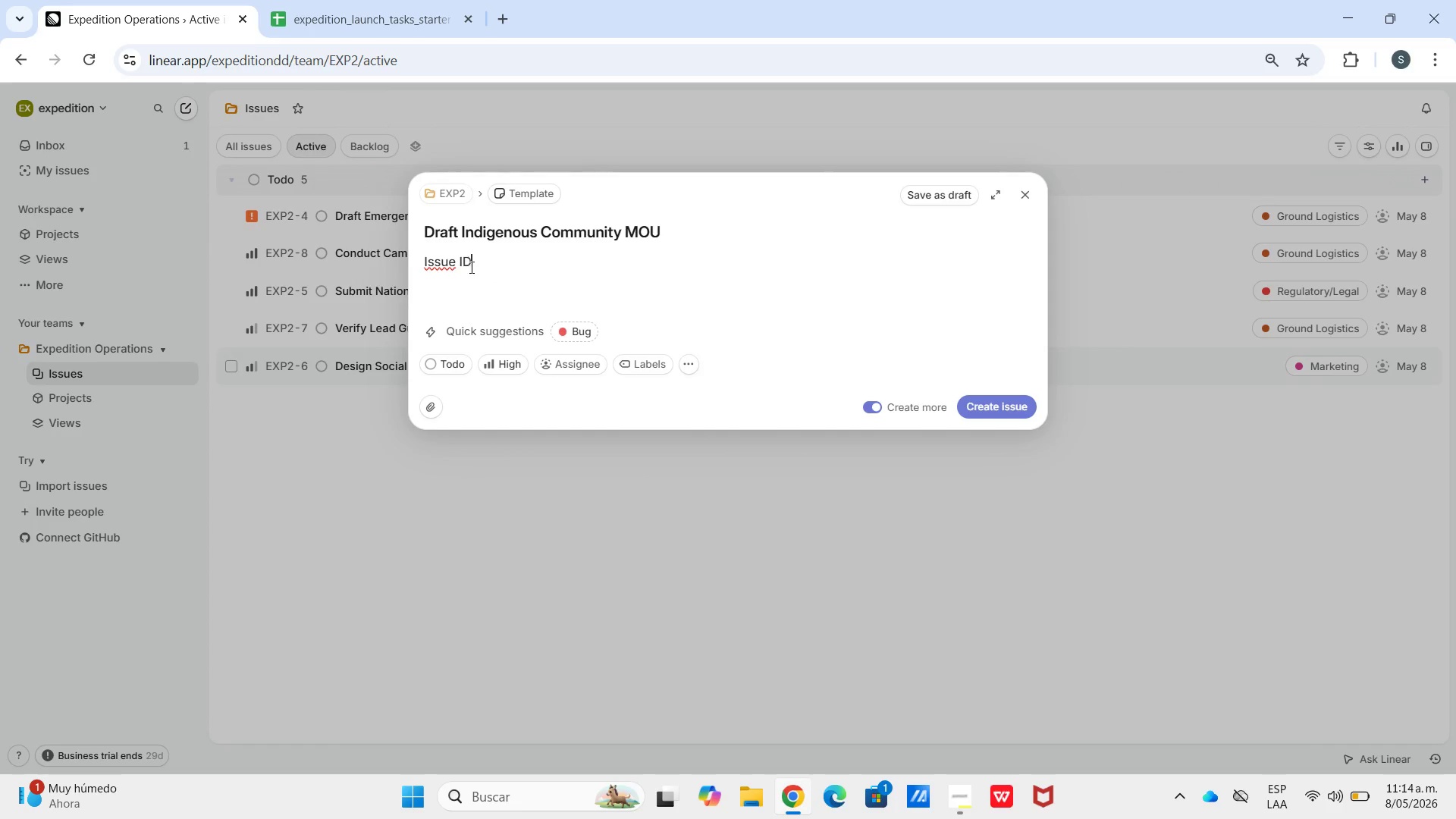 
left_click_drag(start_coordinate=[494, 270], to_coordinate=[399, 268])
 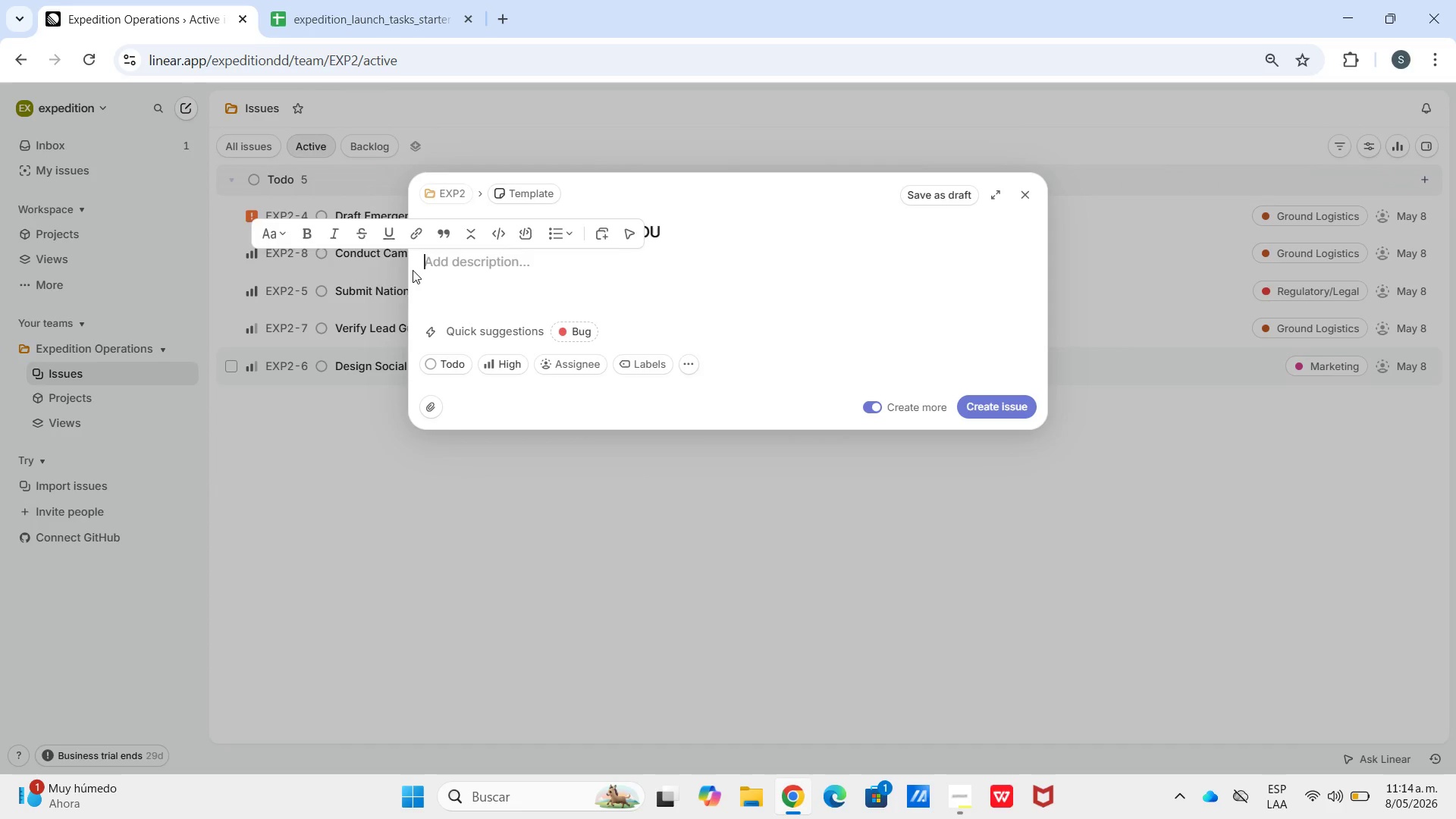 
key(Backspace)
 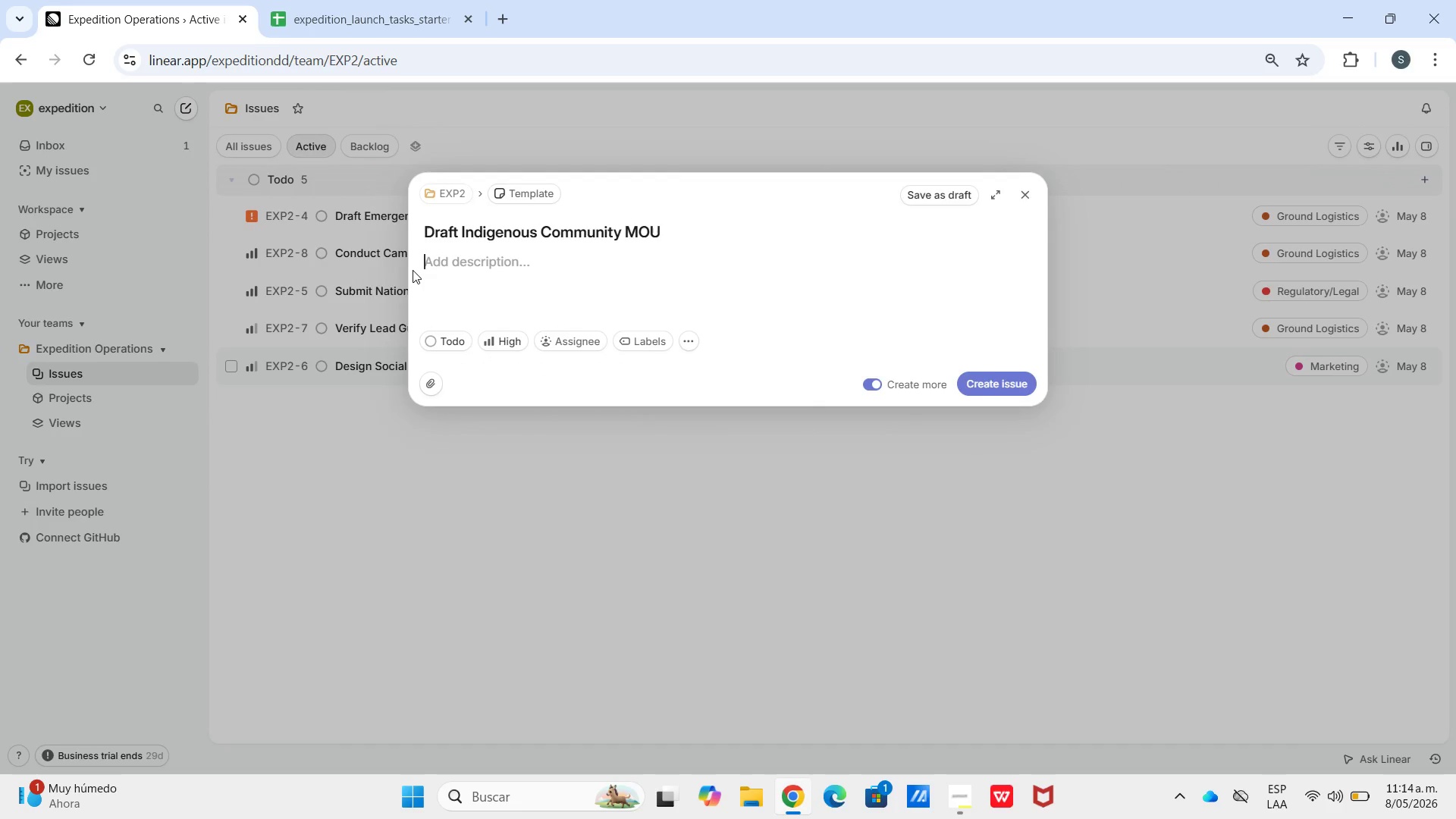 
key(Control+V)
 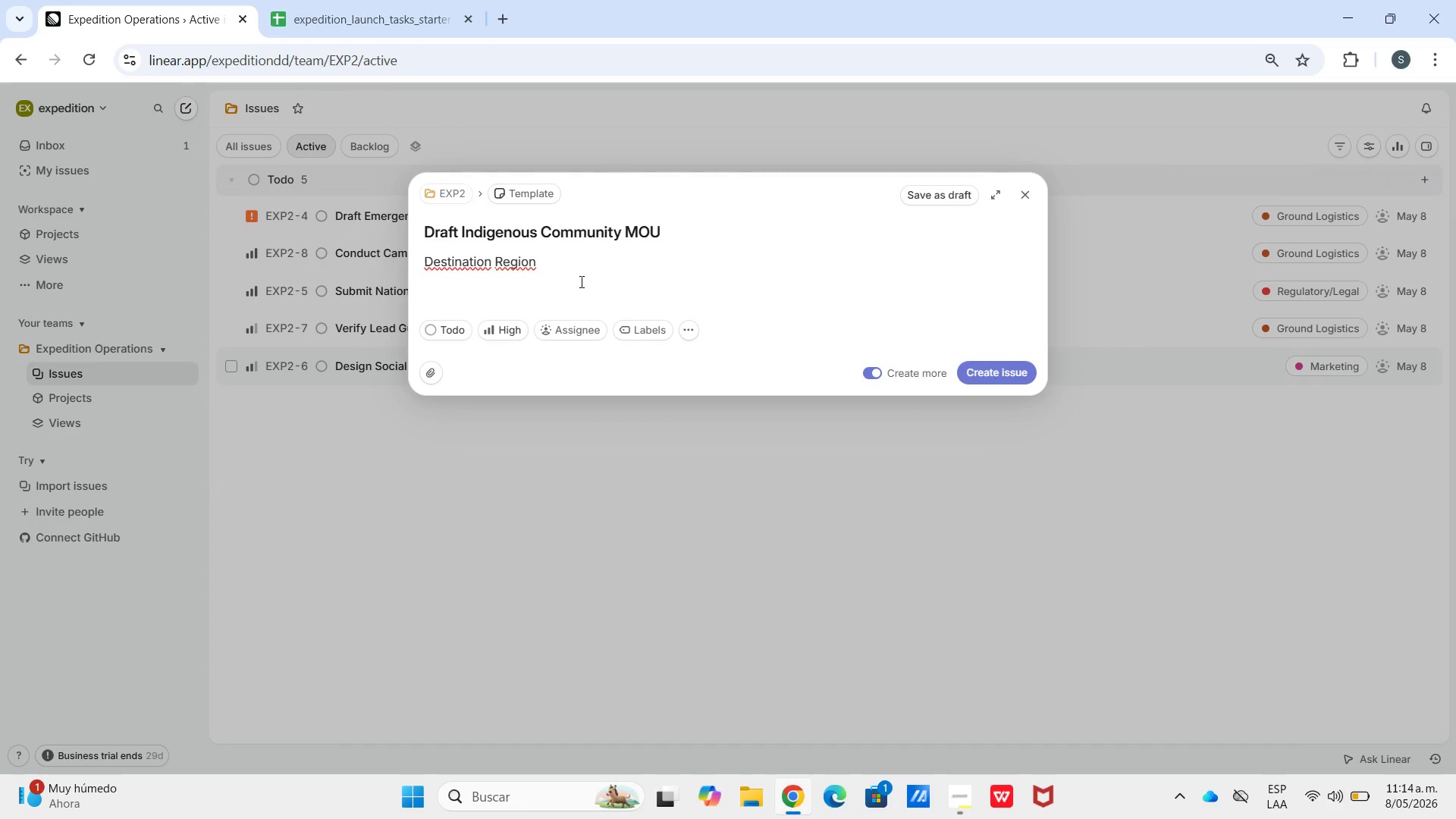 
left_click_drag(start_coordinate=[577, 278], to_coordinate=[369, 294])
 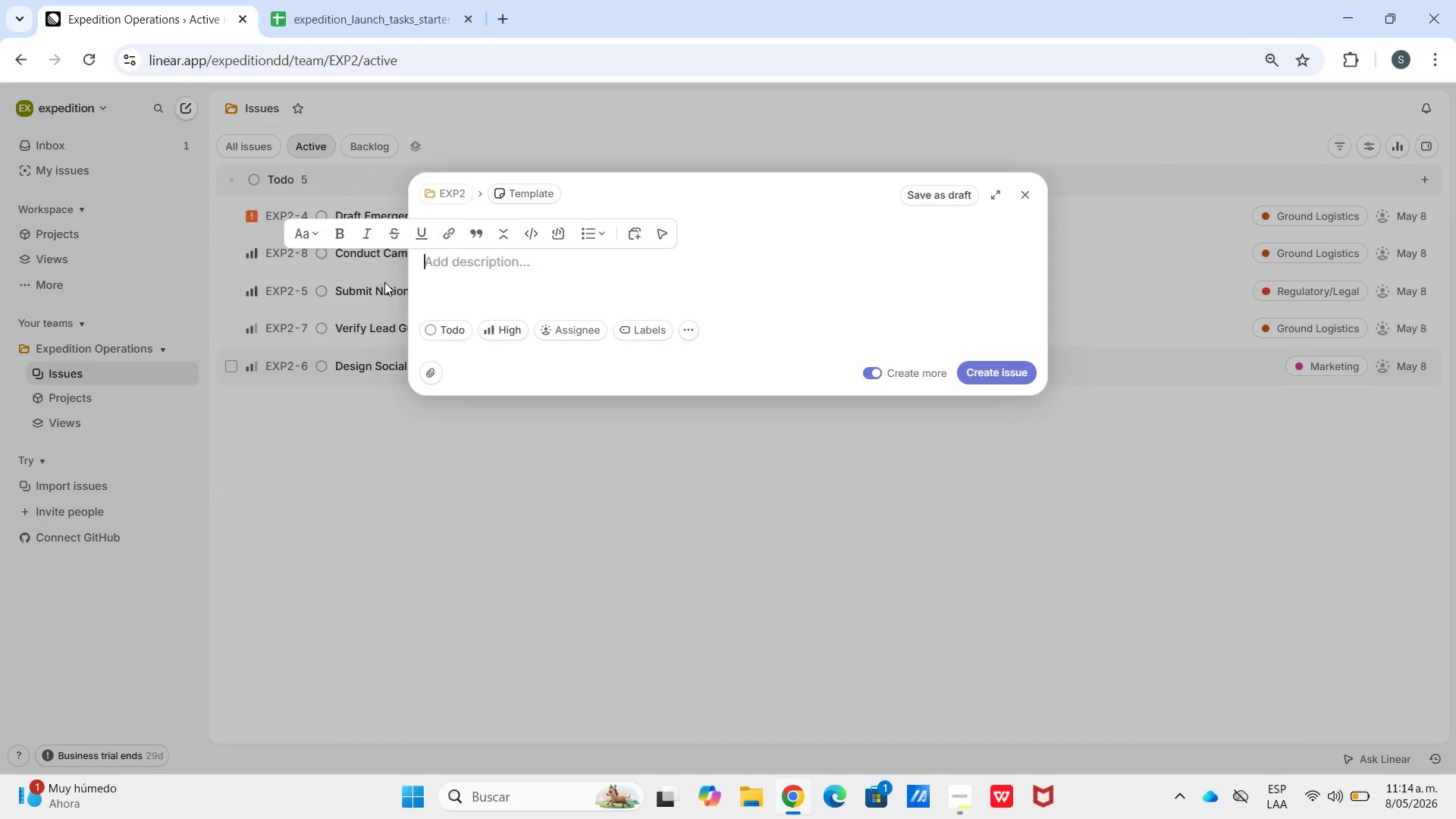 
key(Backspace)
 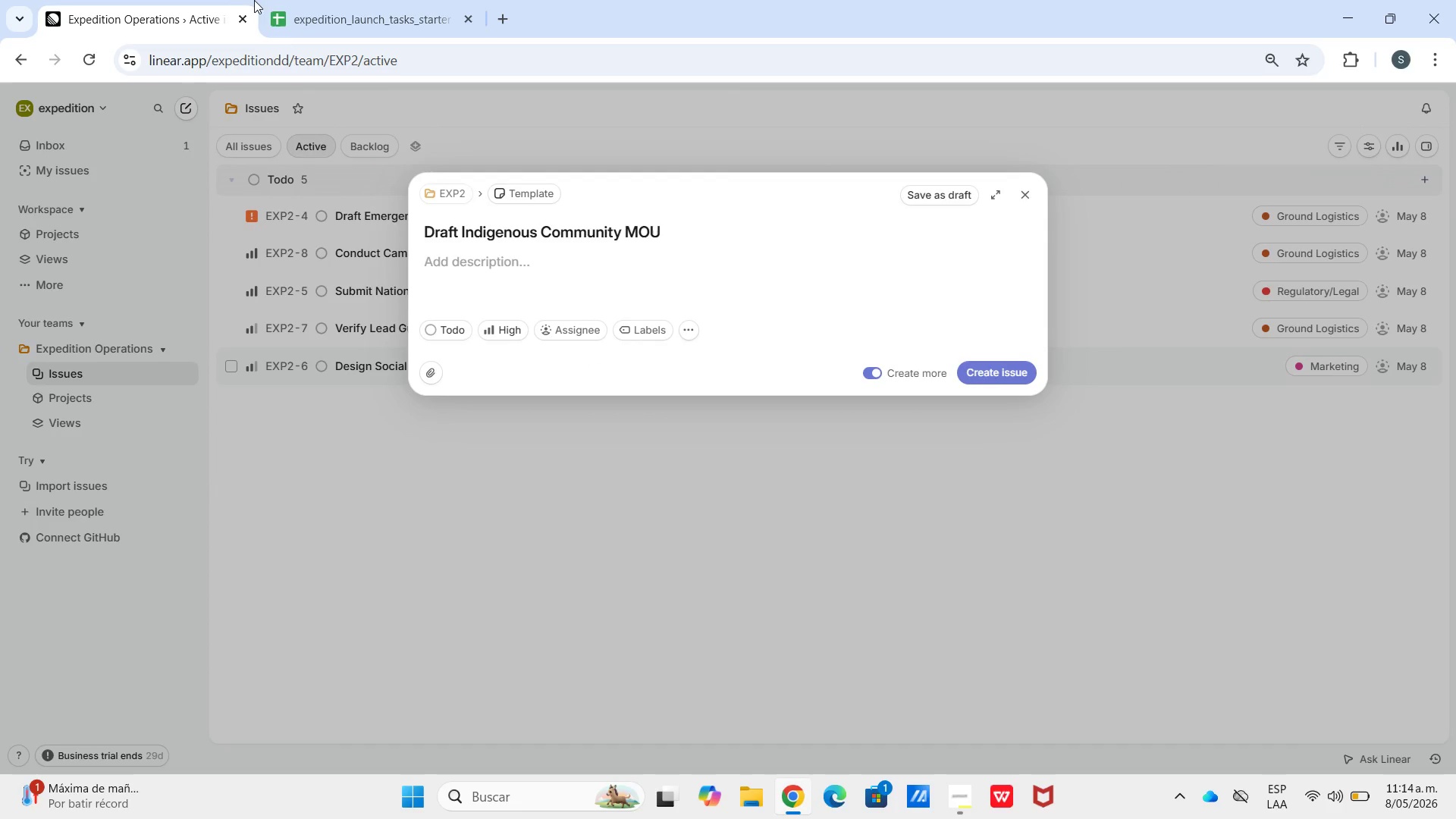 
left_click([328, 3])
 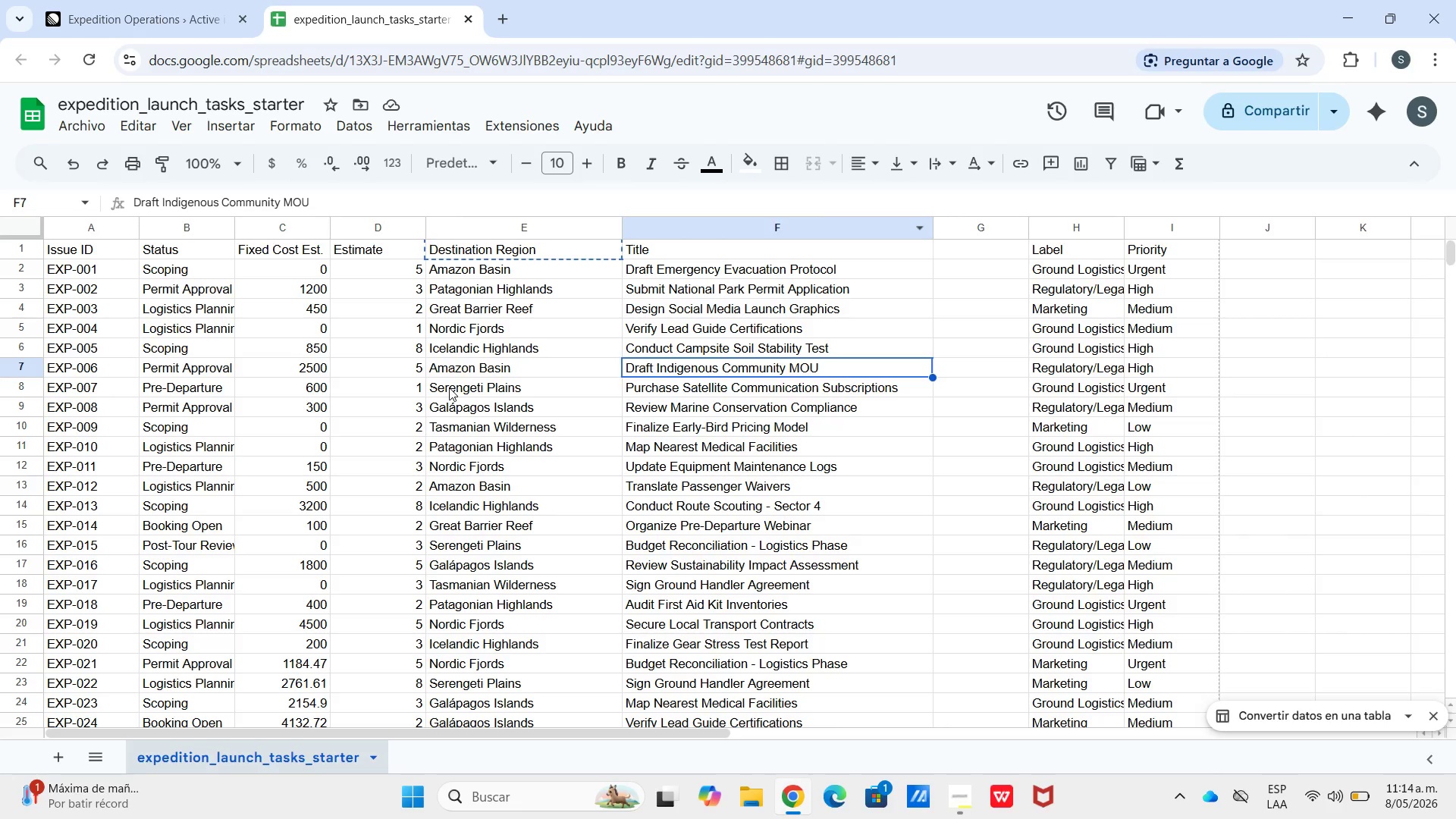 
left_click([451, 359])
 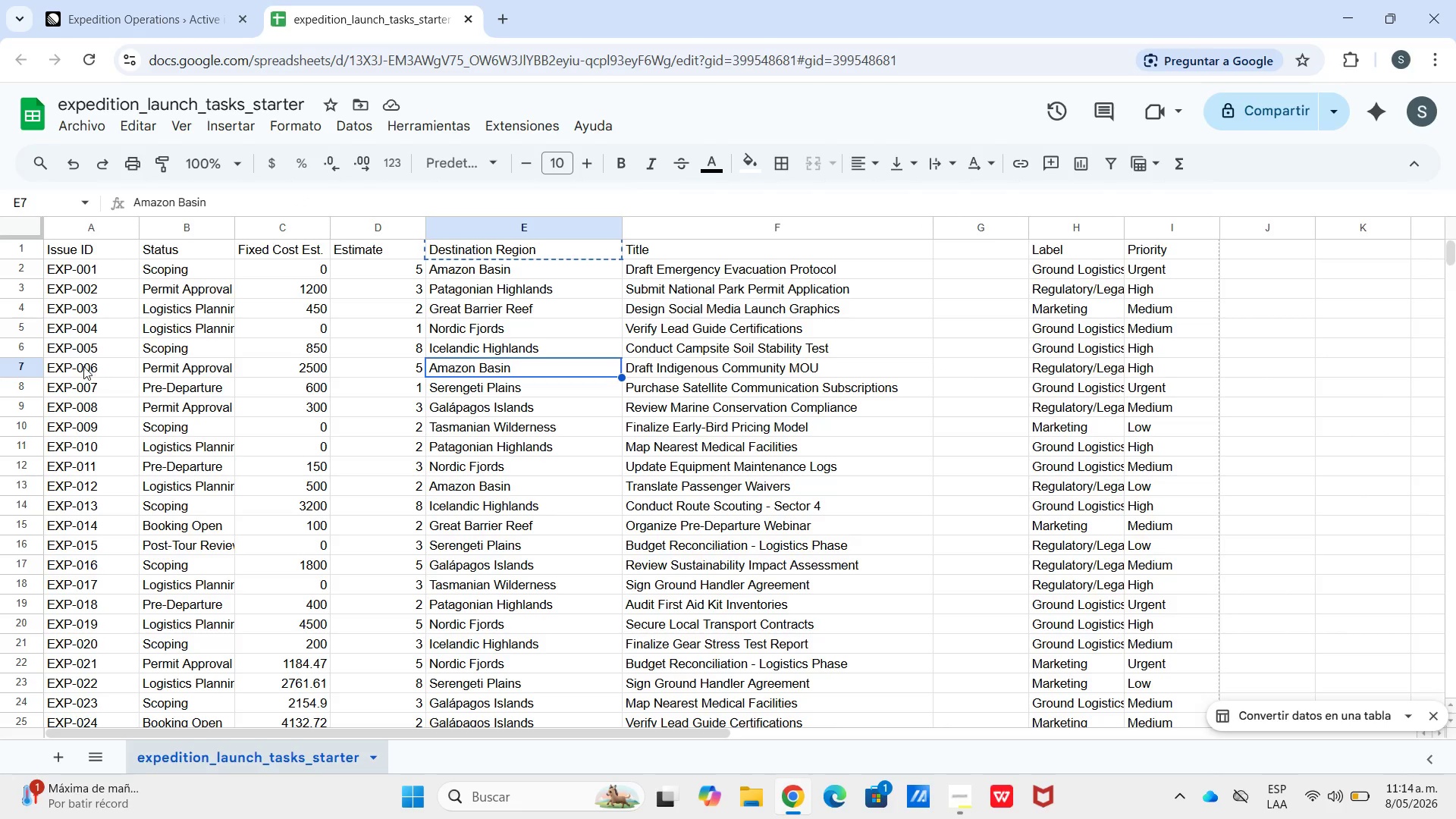 
left_click([81, 365])
 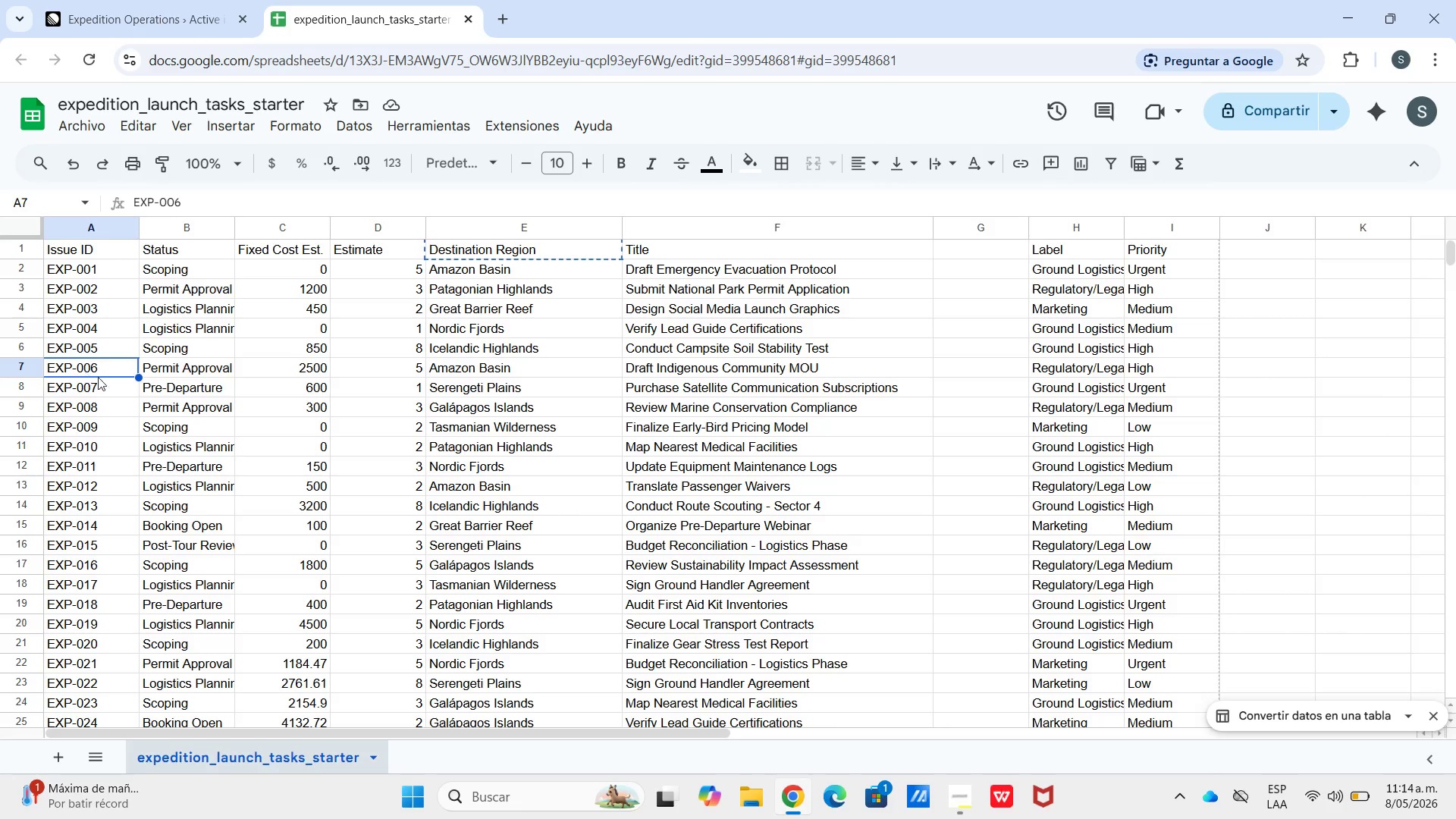 
scroll: coordinate [103, 379], scroll_direction: up, amount: 4.0
 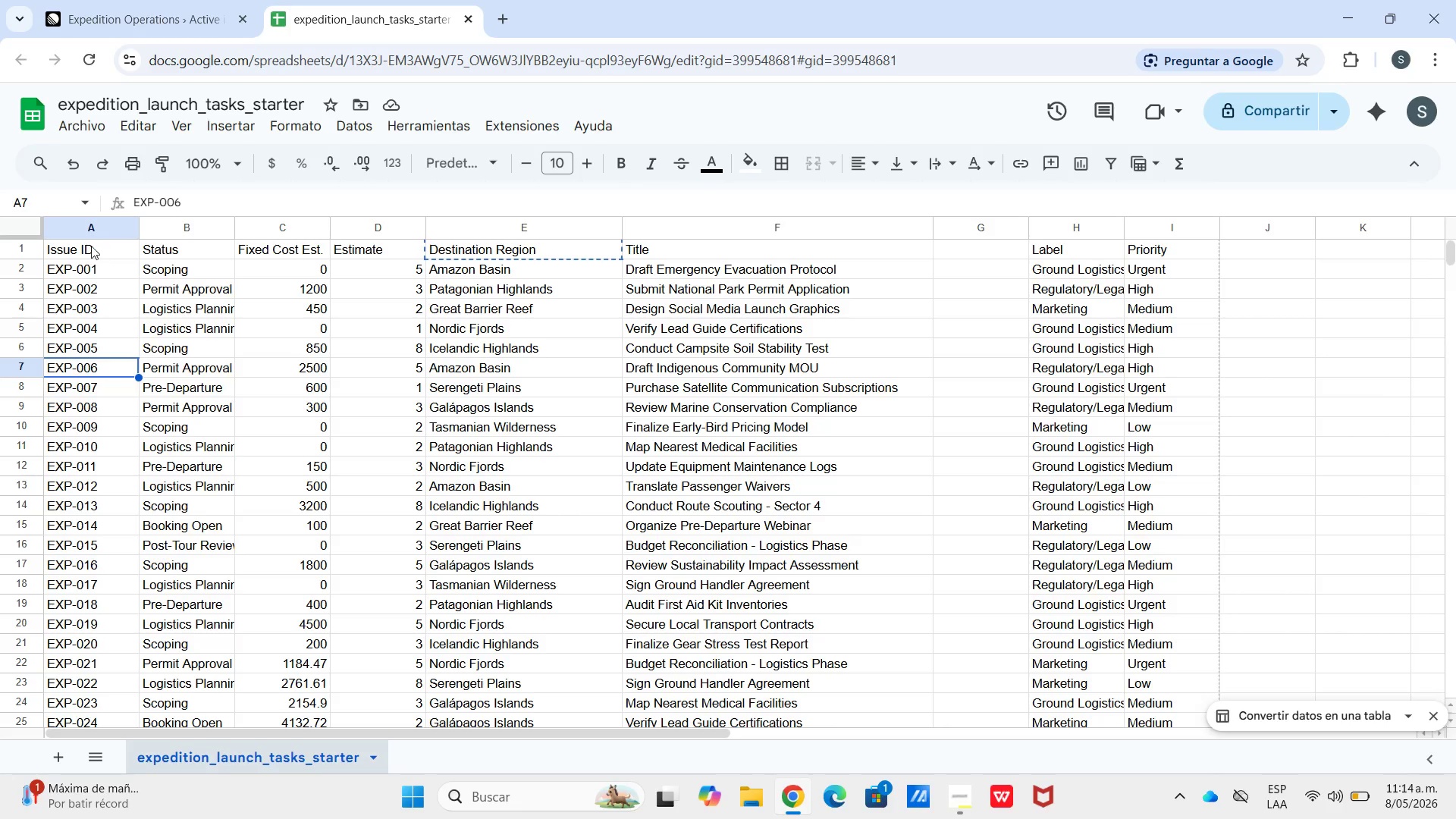 
left_click_drag(start_coordinate=[91, 246], to_coordinate=[449, 246])
 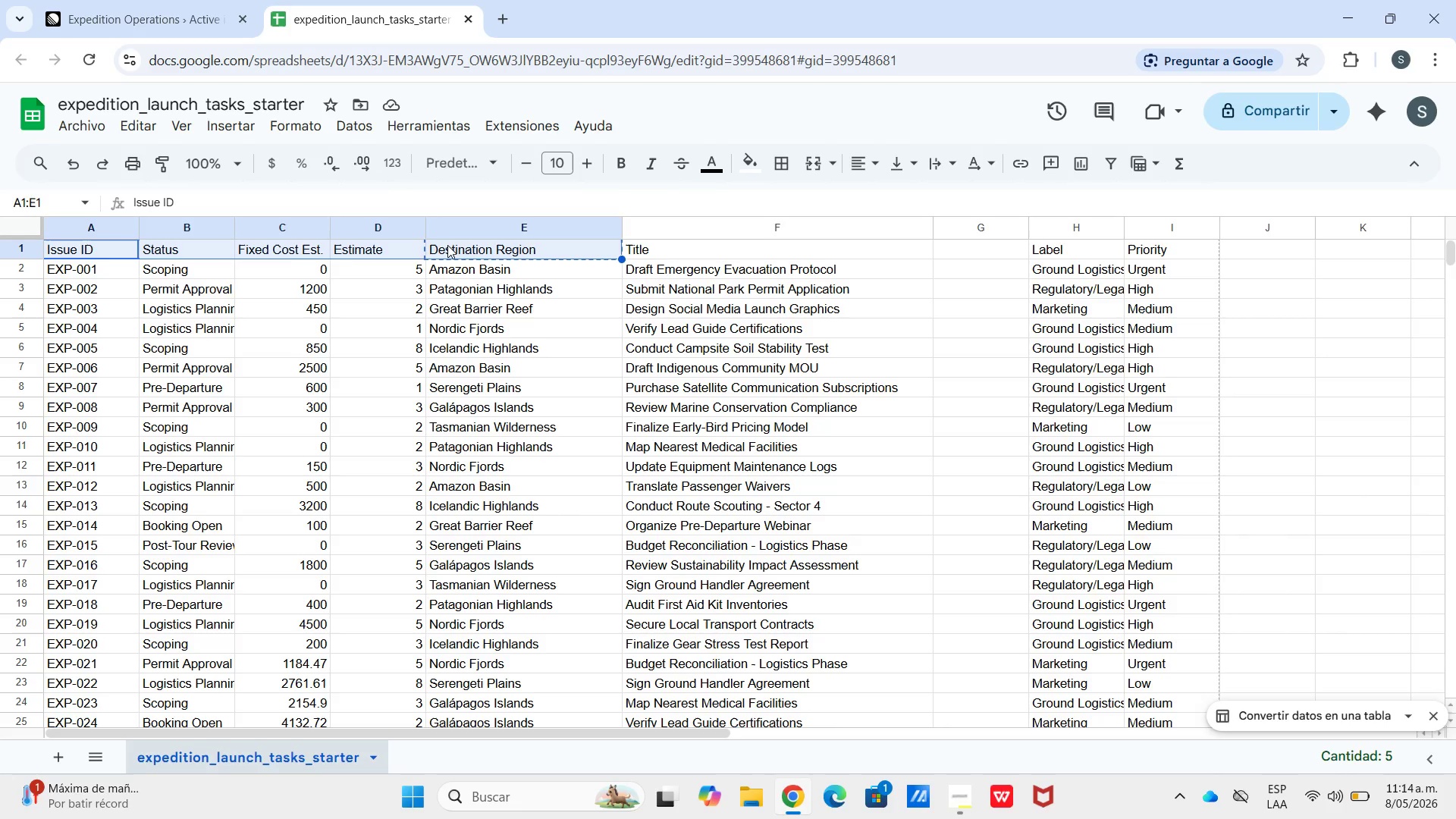 
key(Control+C)
 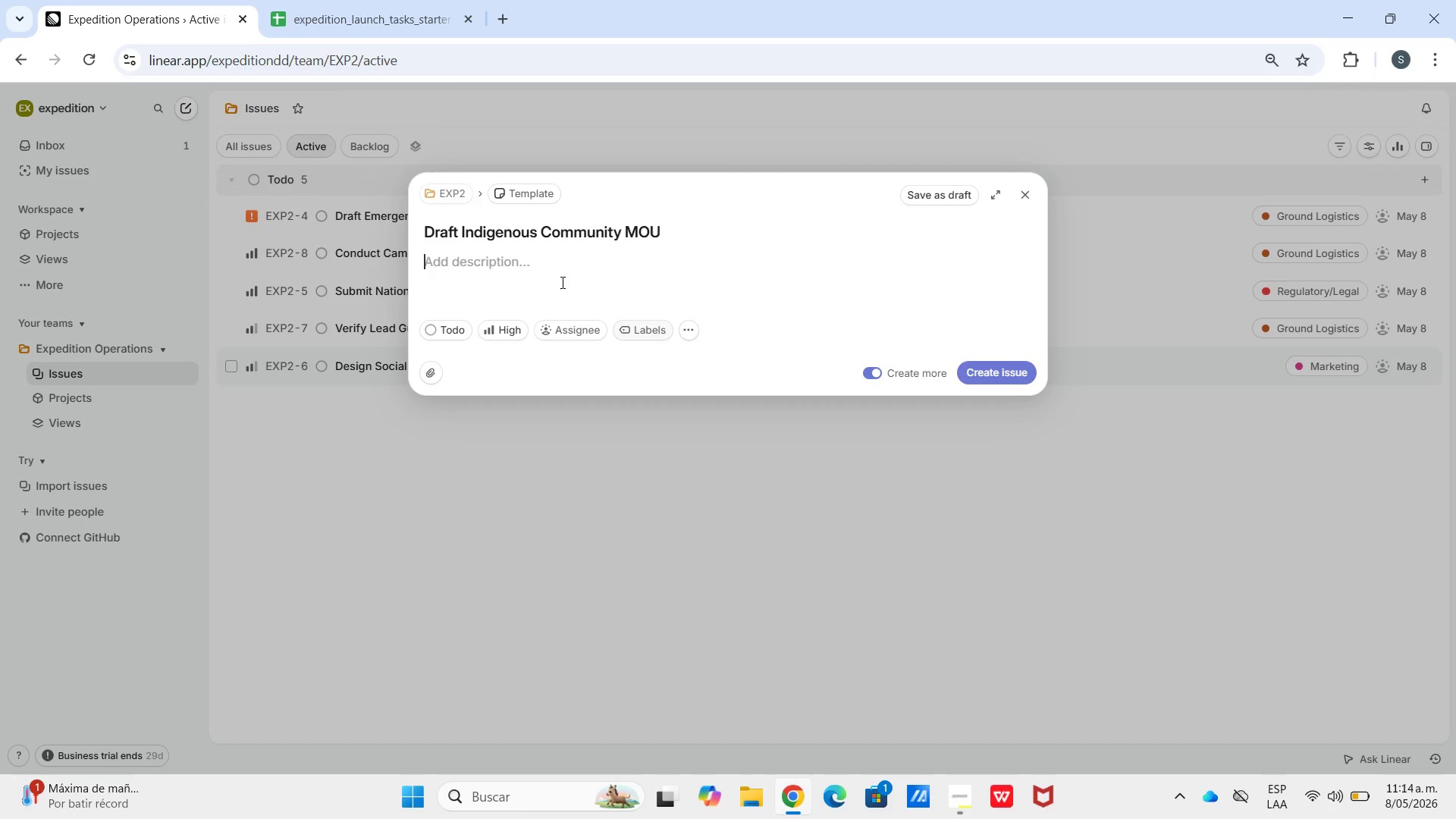 
key(Control+V)
 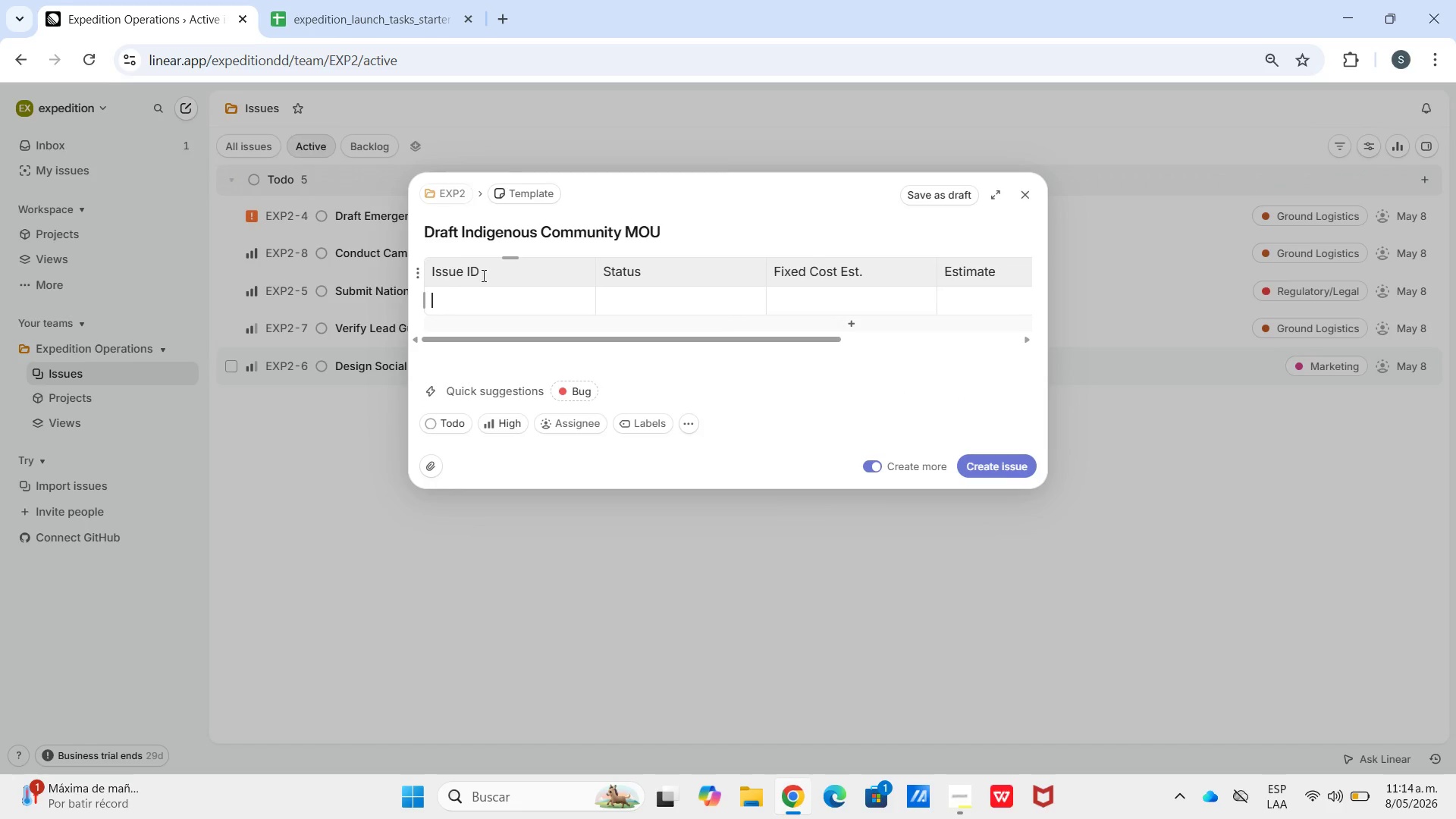 
left_click([396, 0])
 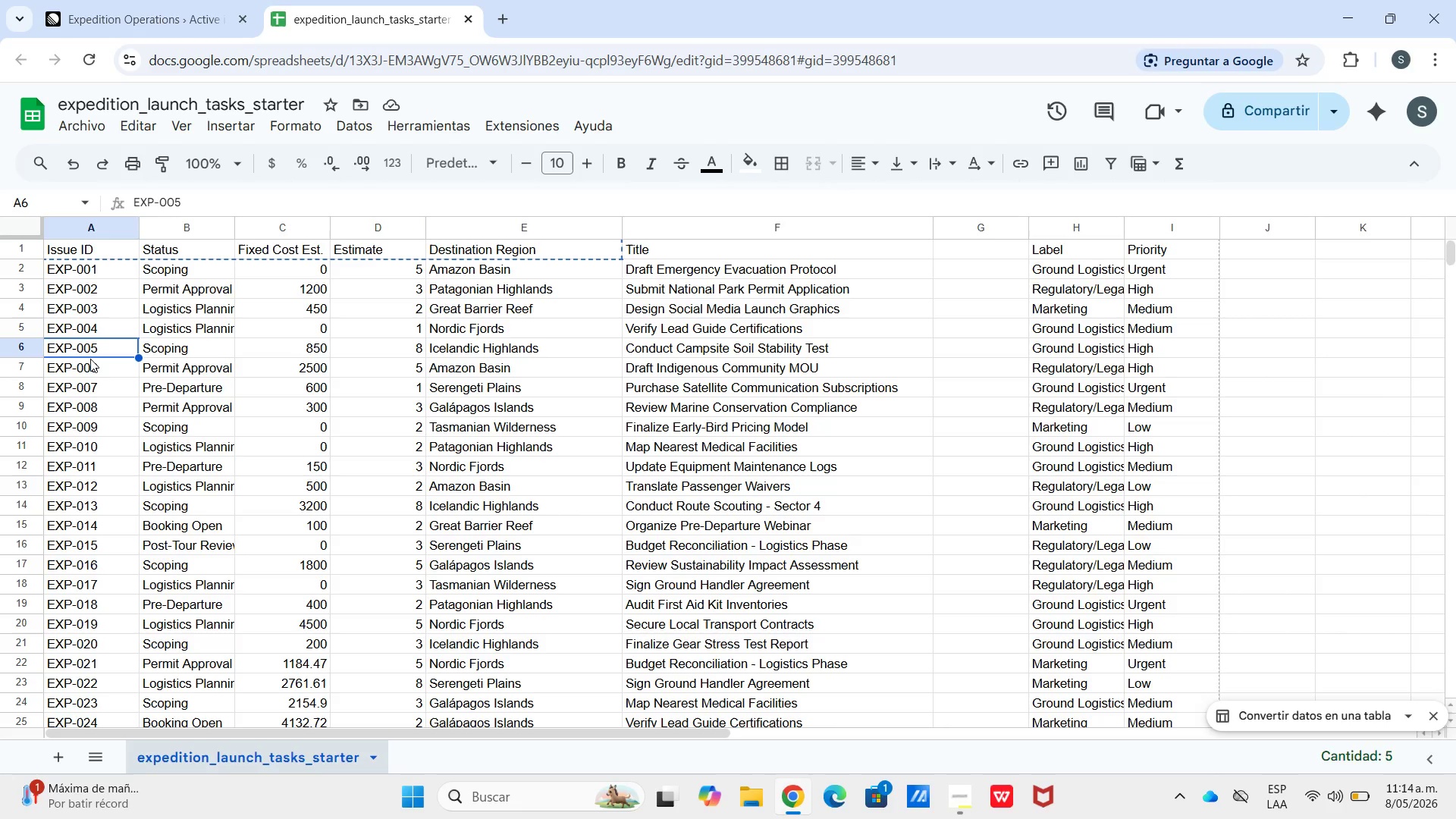 
double_click([86, 371])
 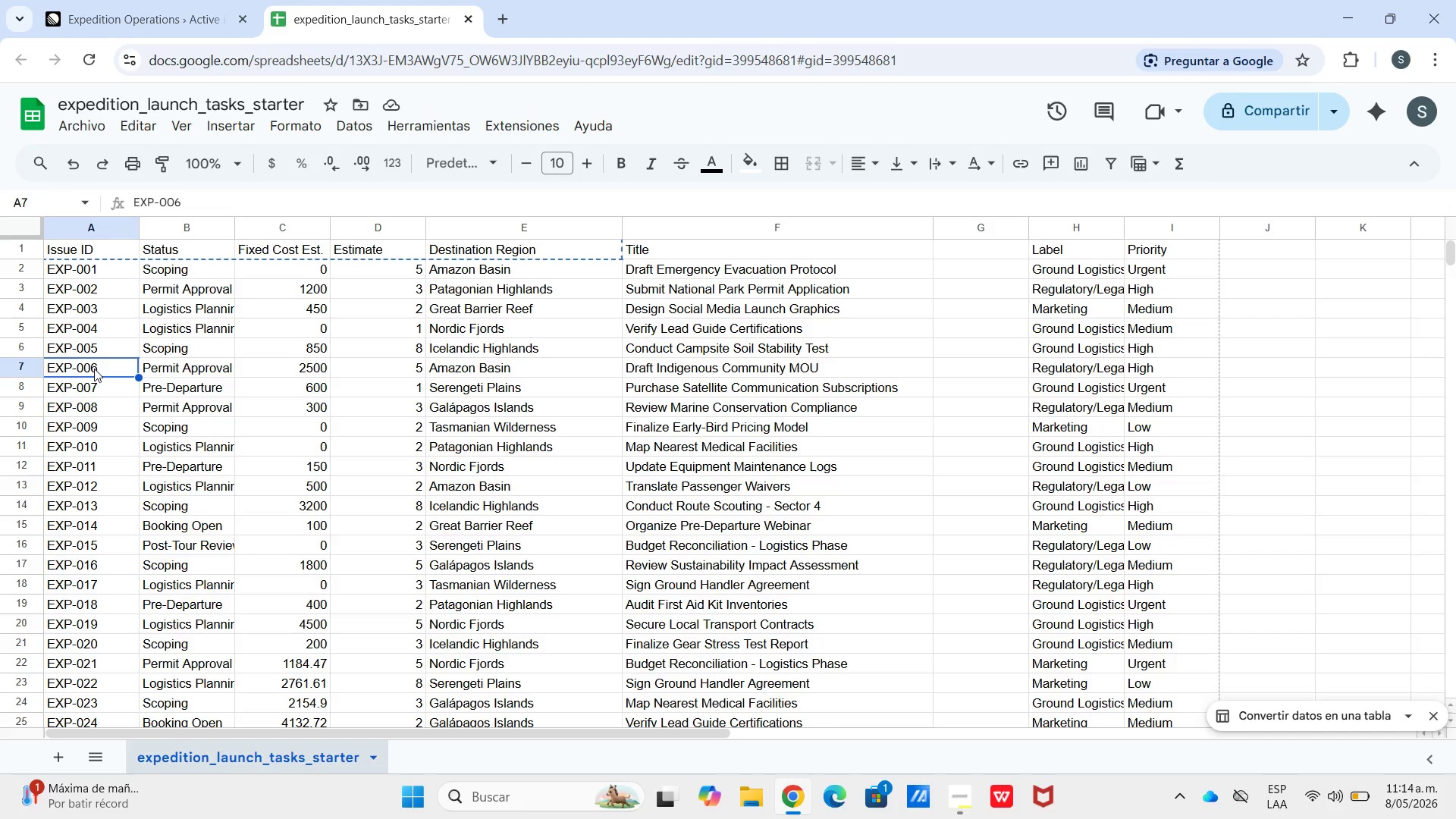 
left_click_drag(start_coordinate=[94, 369], to_coordinate=[509, 371])
 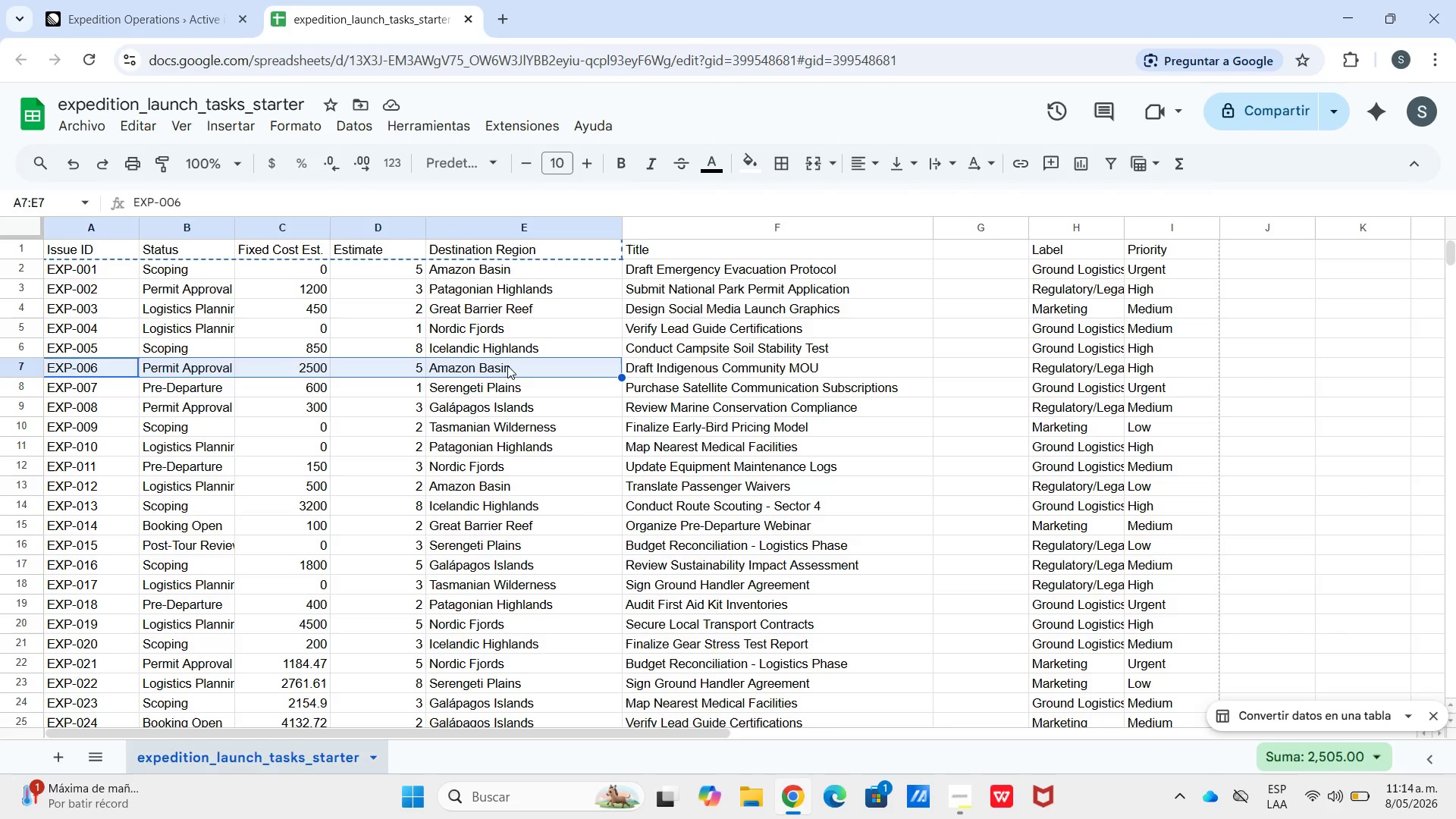 
key(Control+C)
 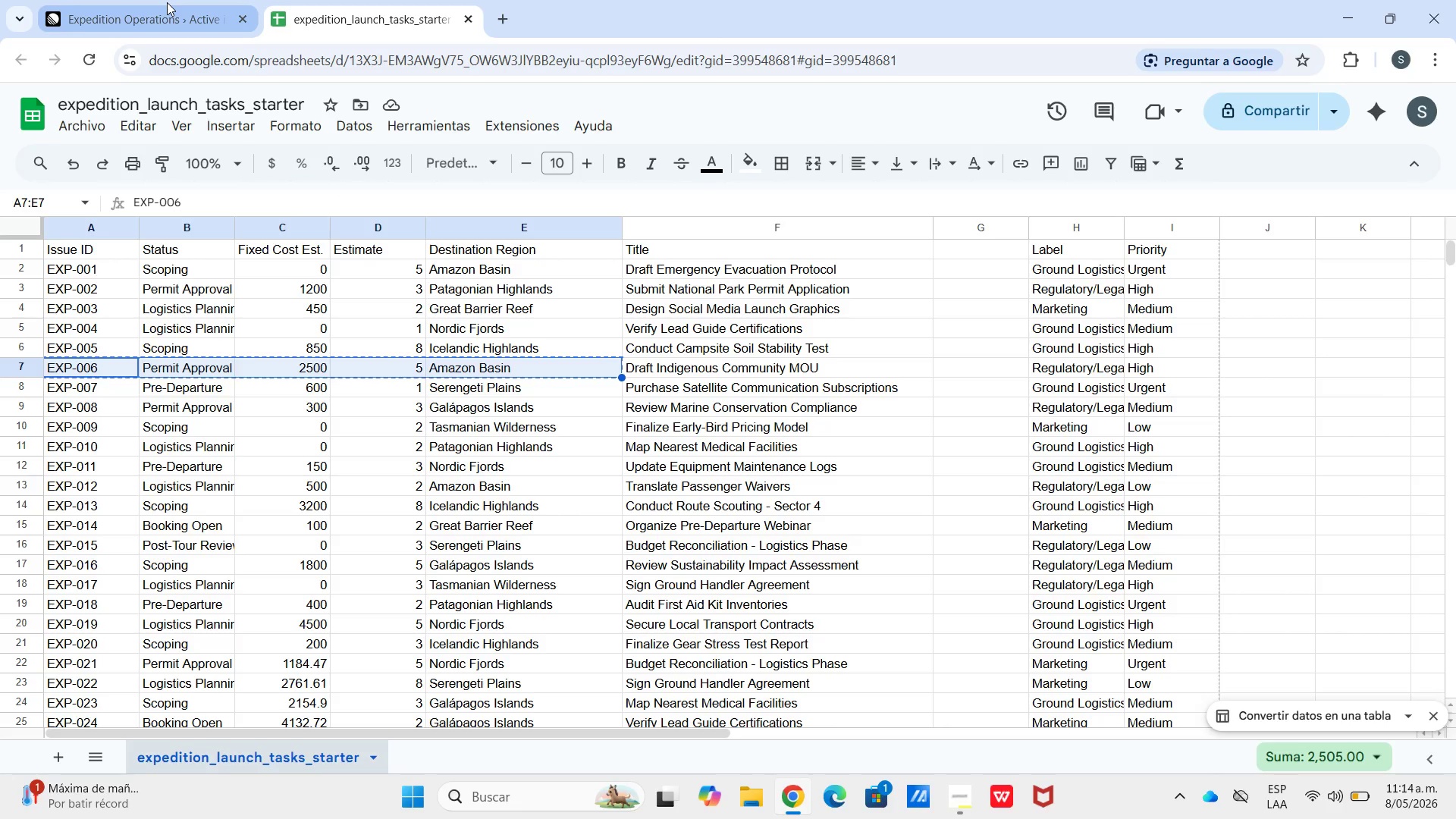 
left_click([167, 2])
 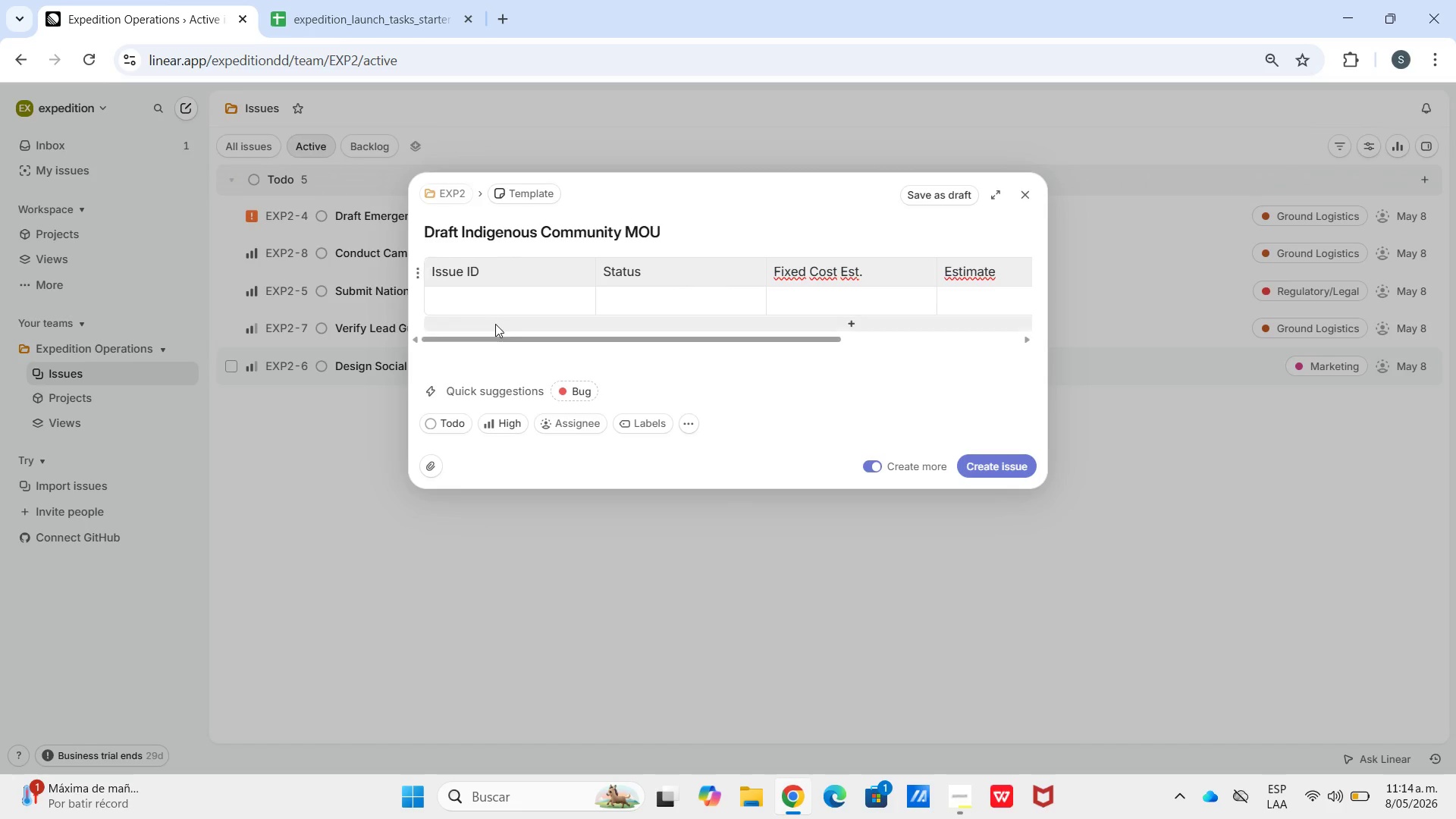 
key(Control+V)
 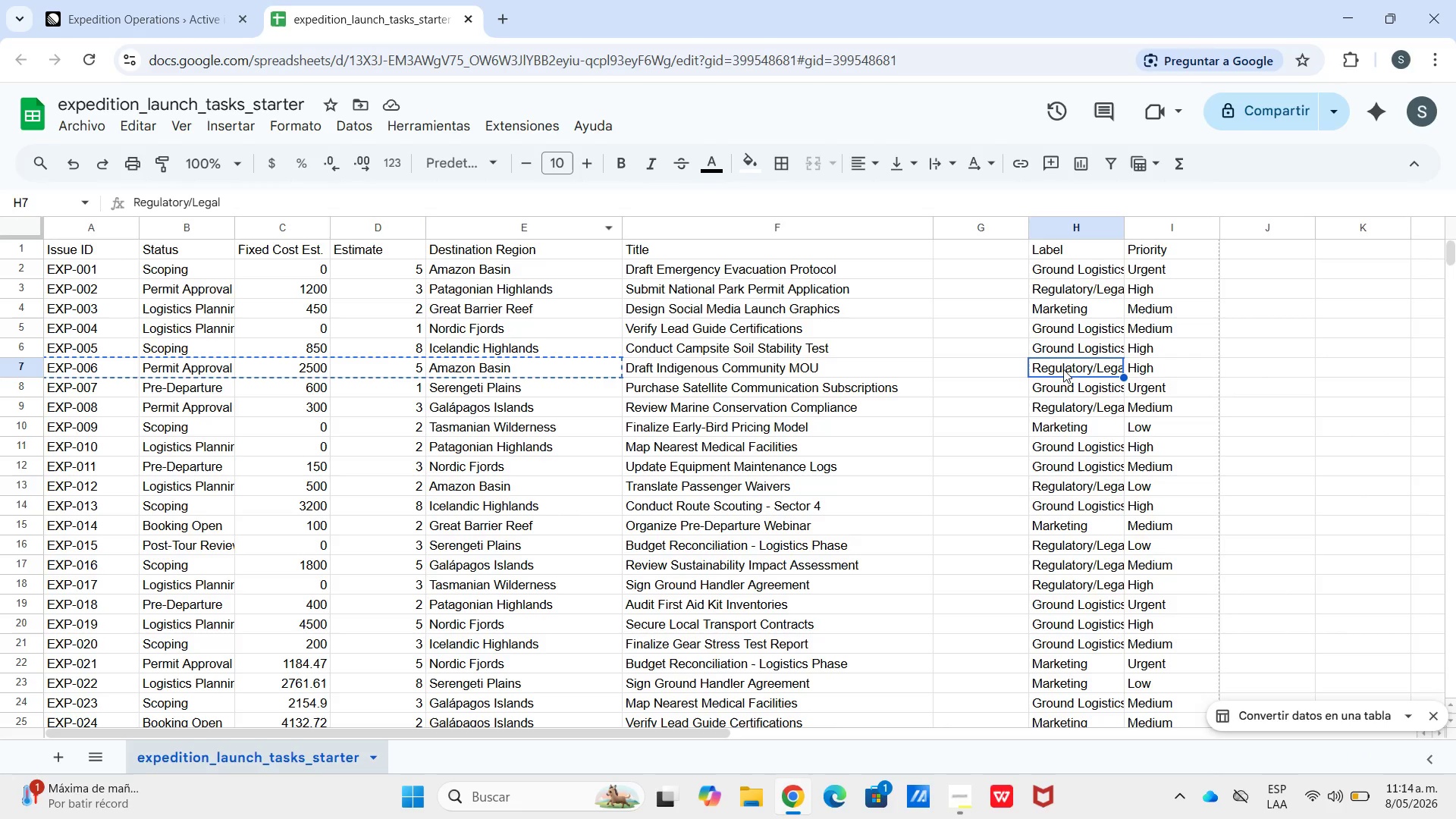 
wait(5.73)
 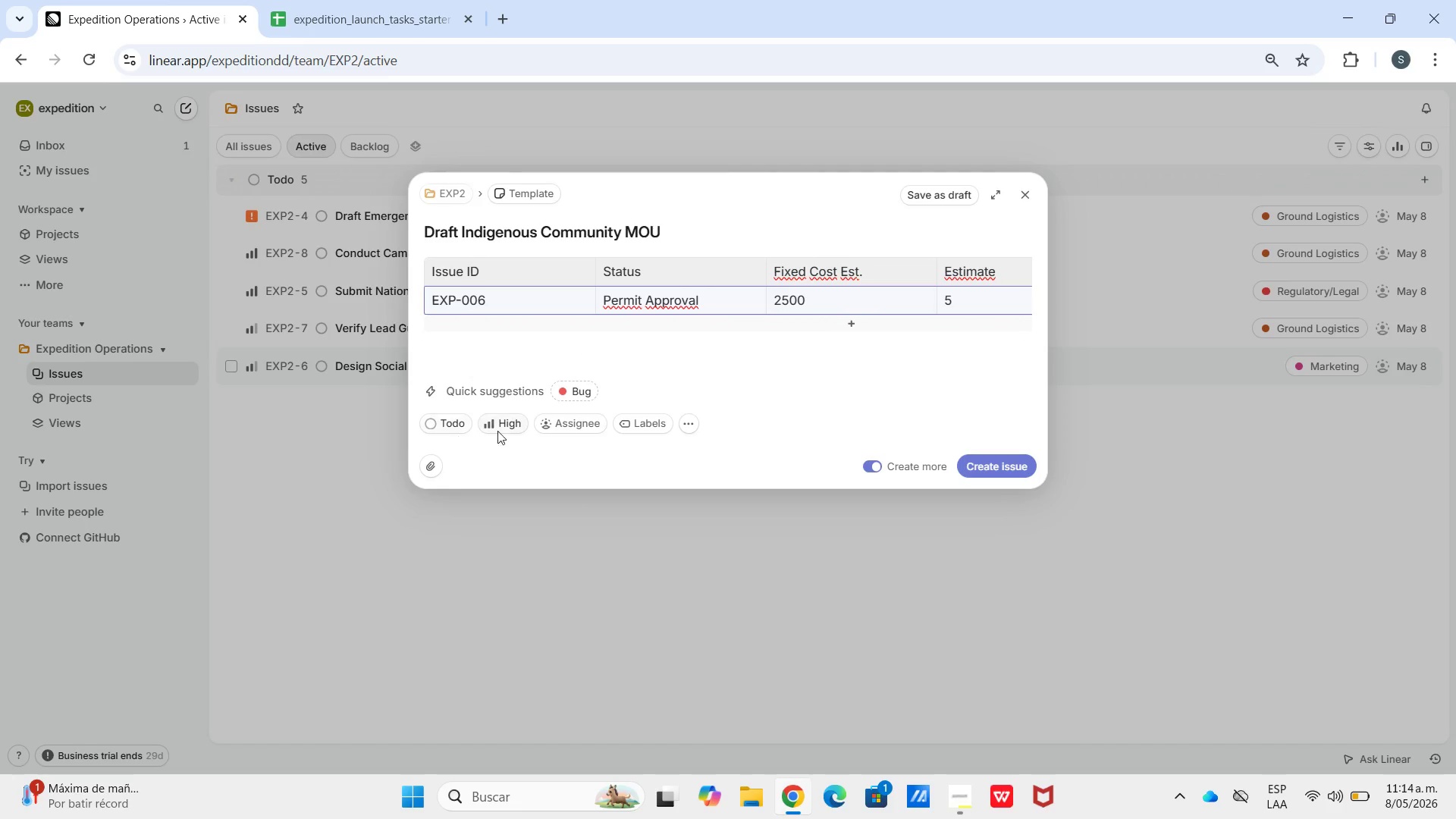 
left_click([205, 11])
 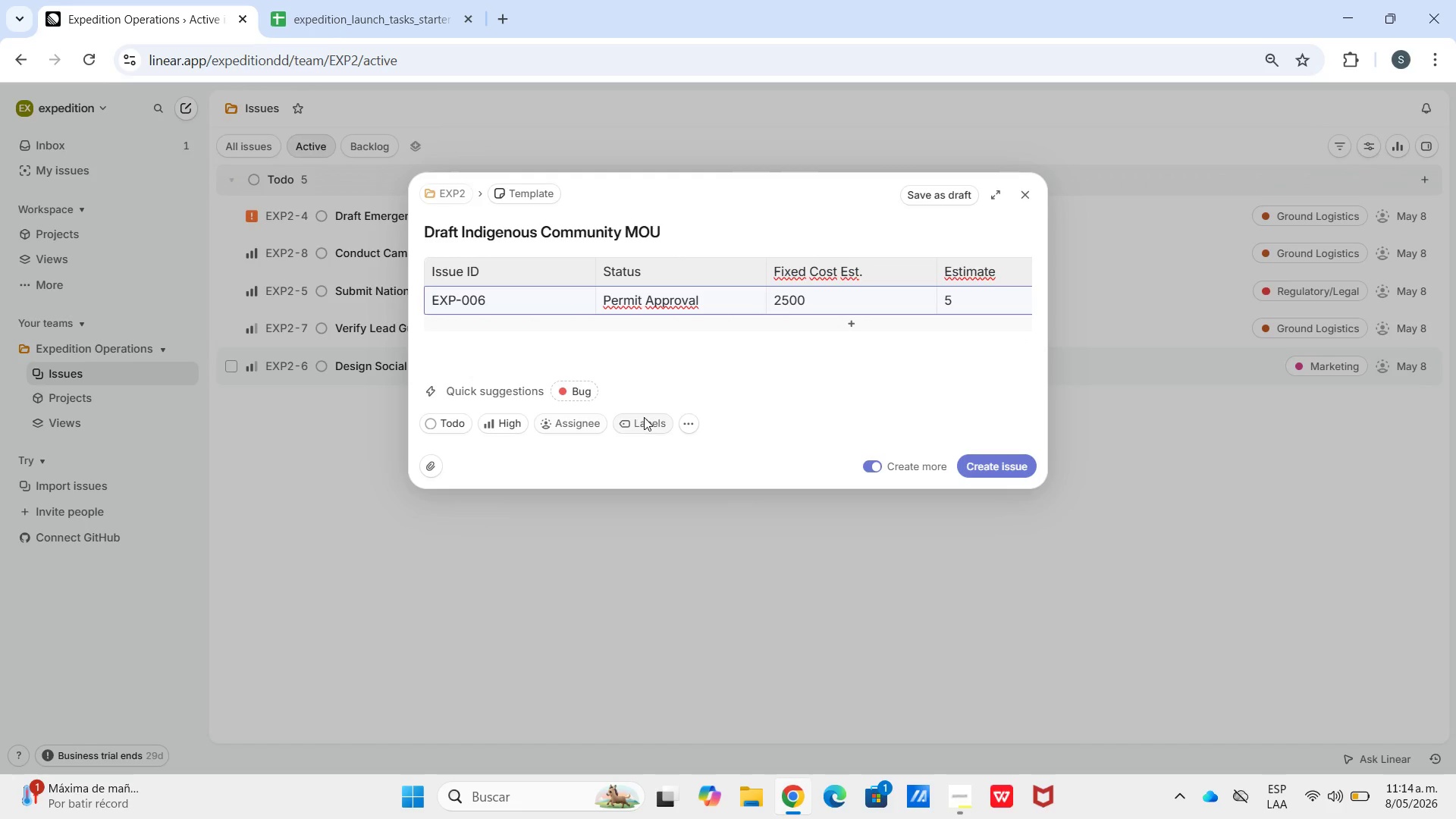 
left_click([645, 417])
 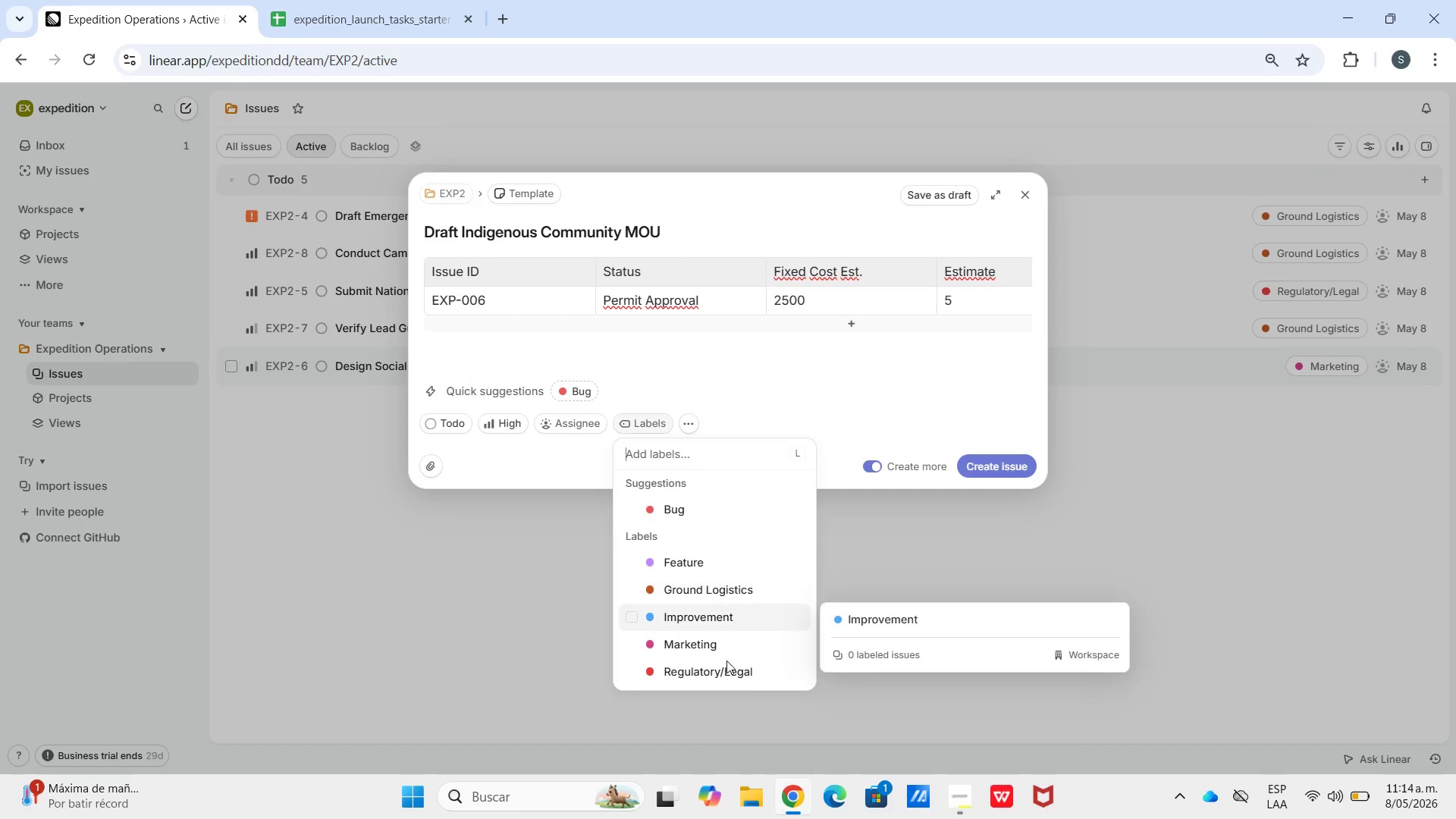 
left_click([731, 676])
 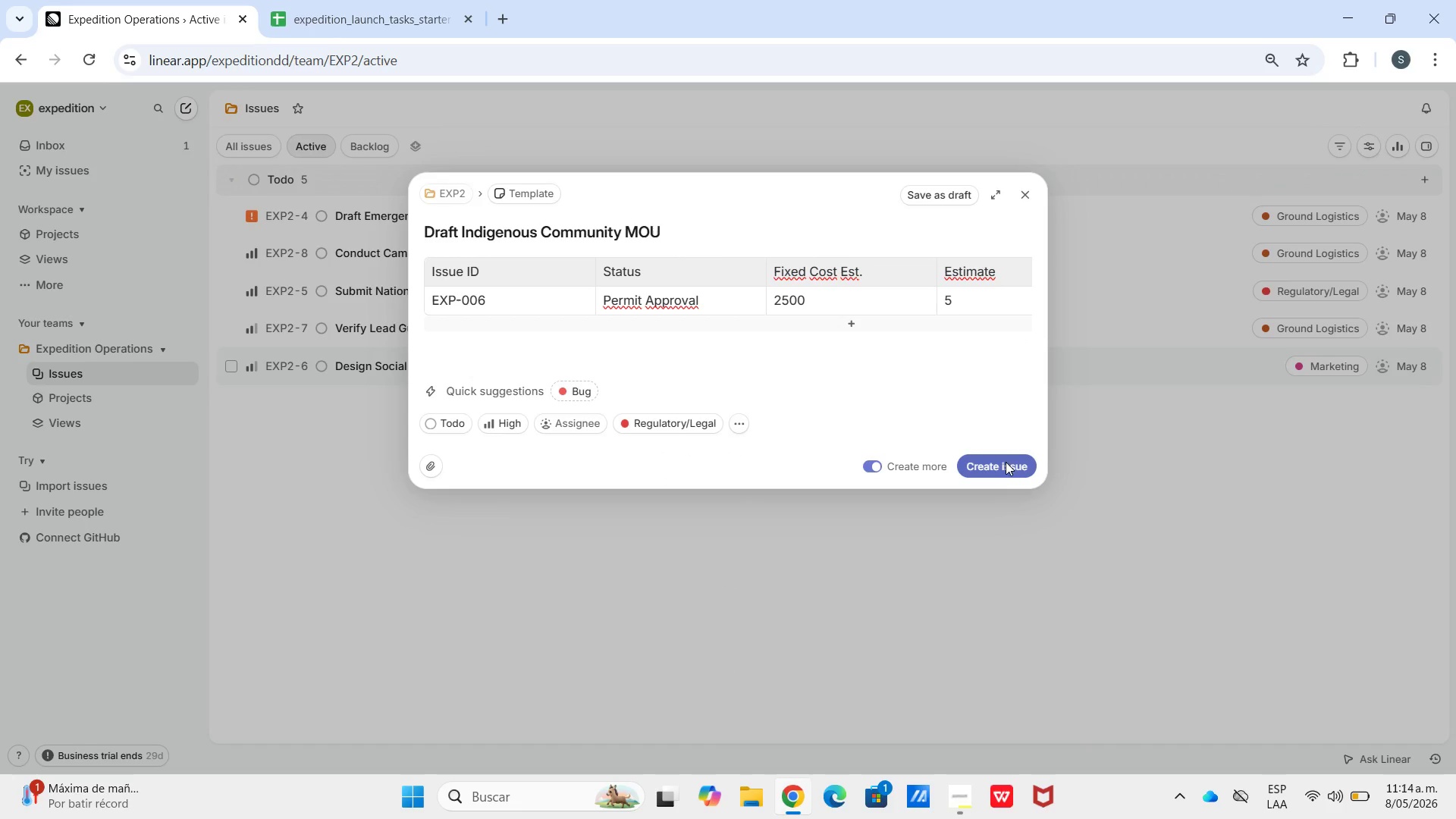 
left_click([1006, 464])
 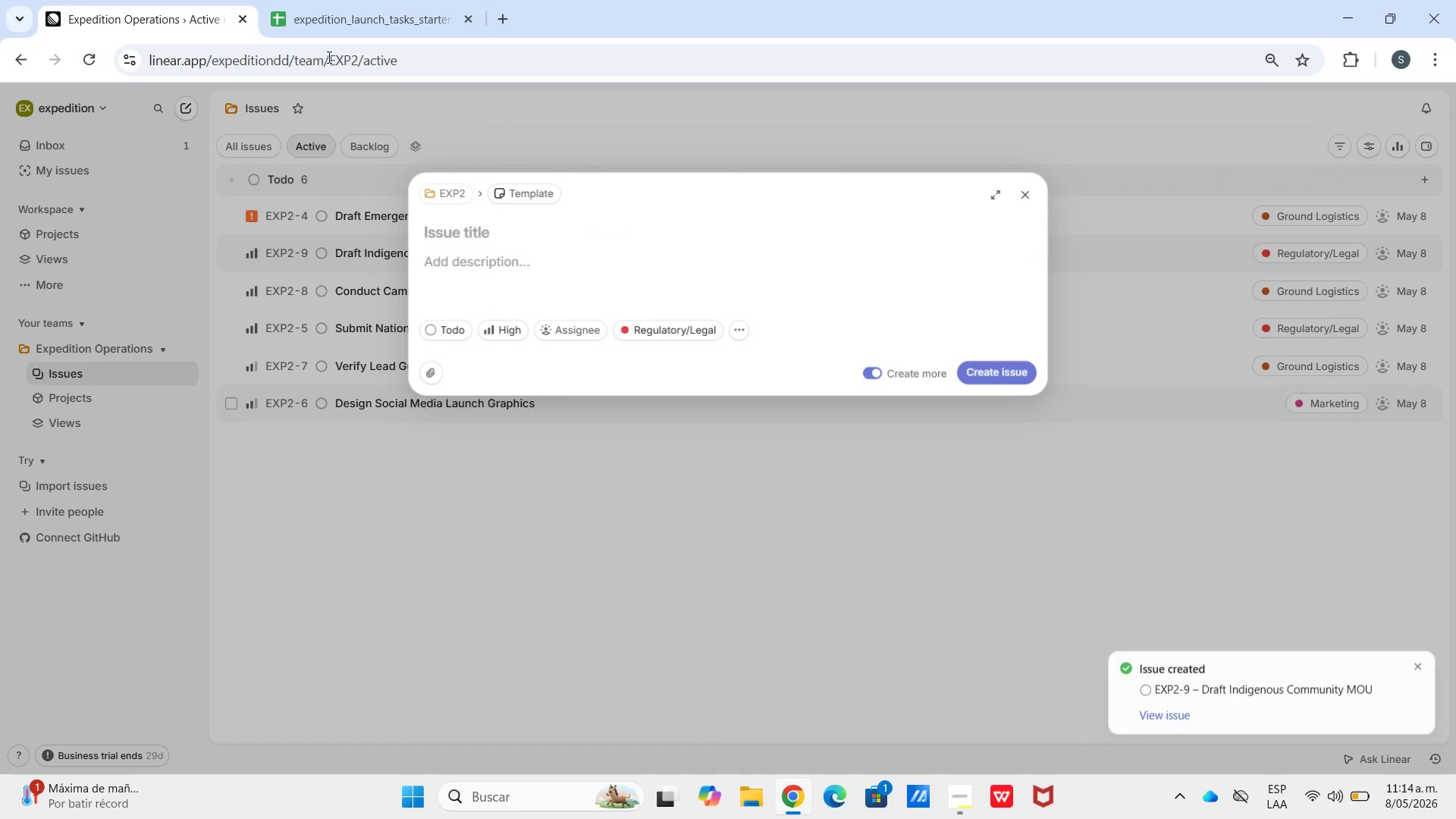 
left_click([356, 0])
 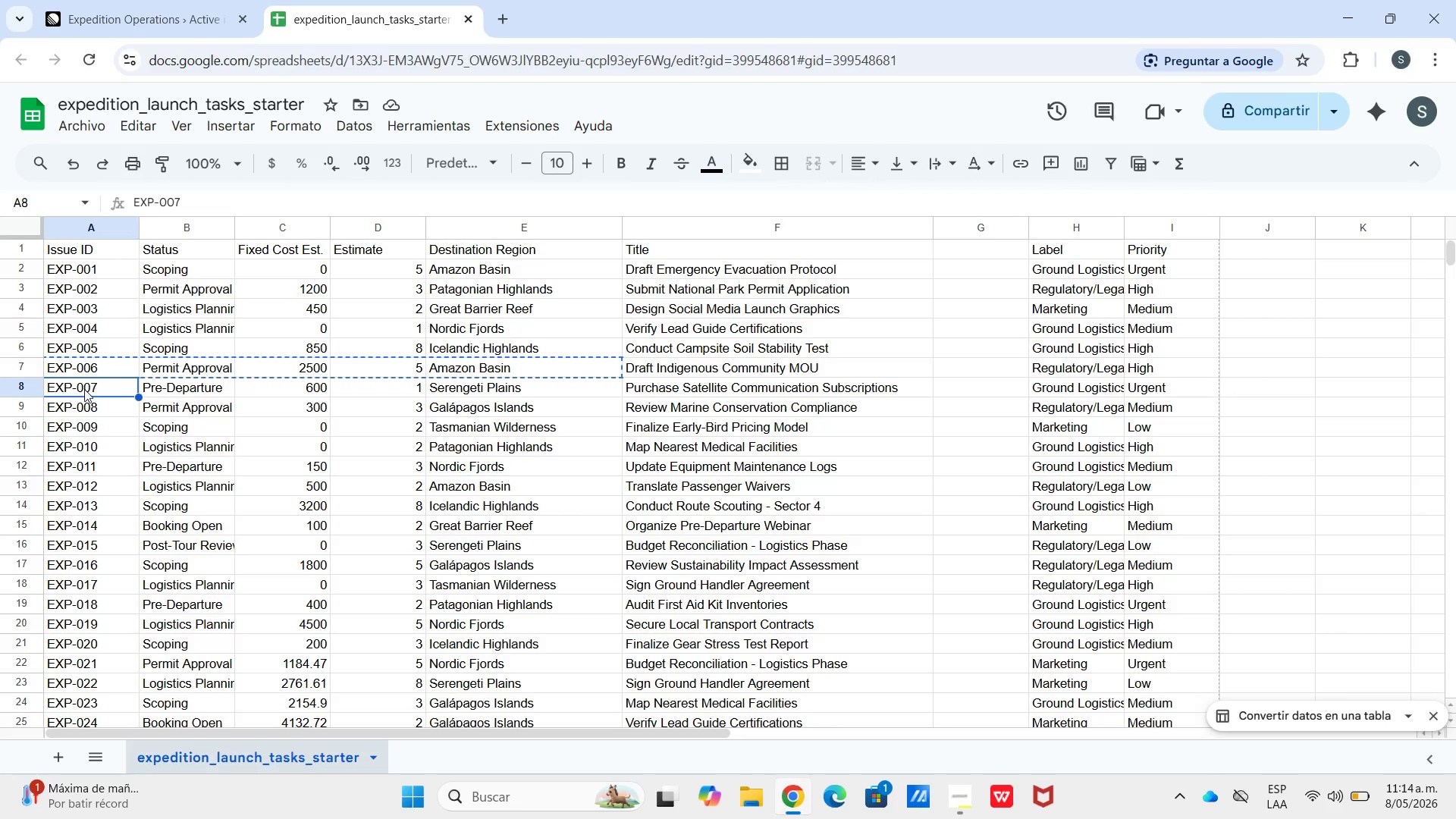 
scroll: coordinate [188, 353], scroll_direction: up, amount: 10.0
 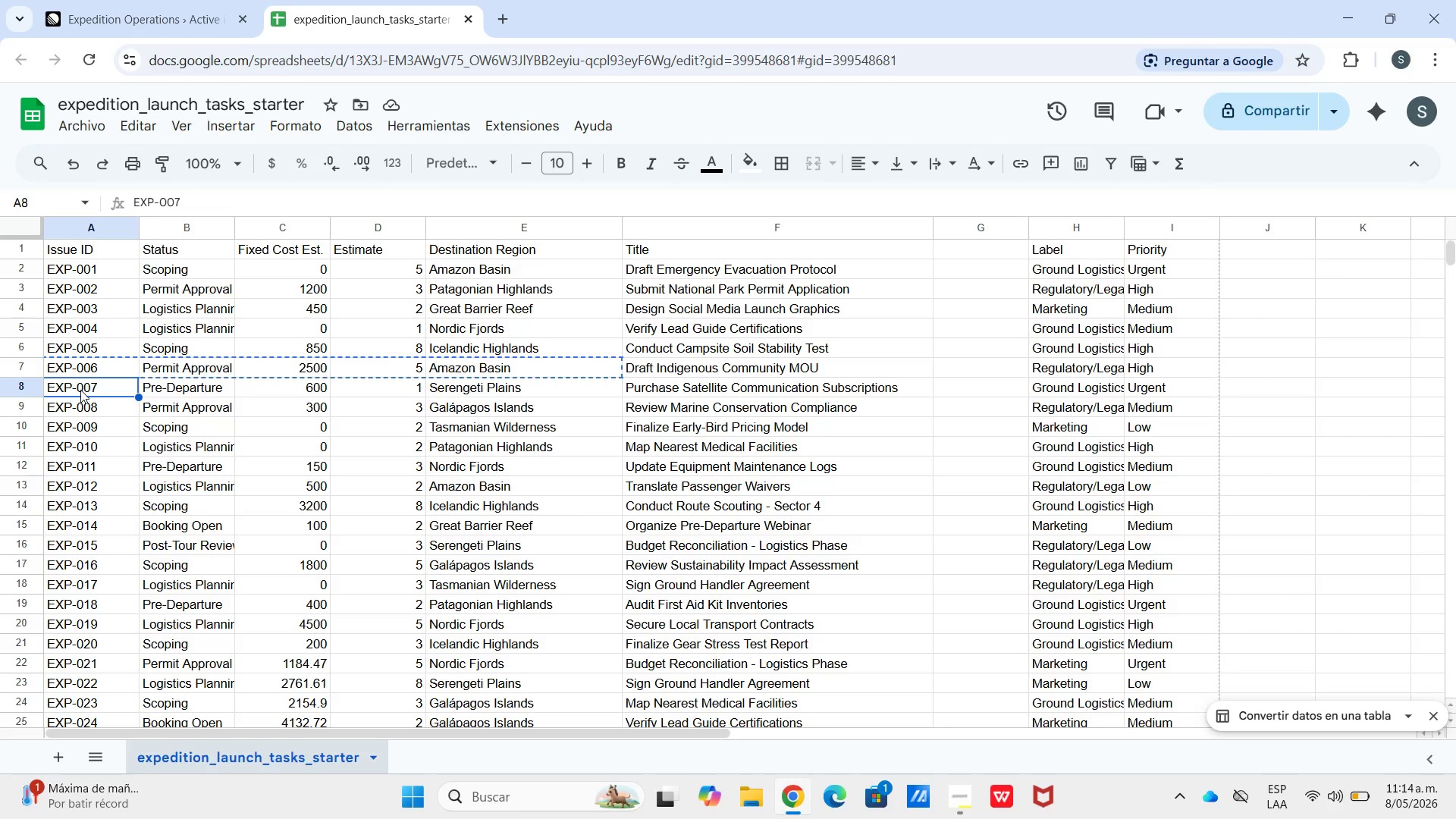 
left_click_drag(start_coordinate=[80, 390], to_coordinate=[457, 391])
 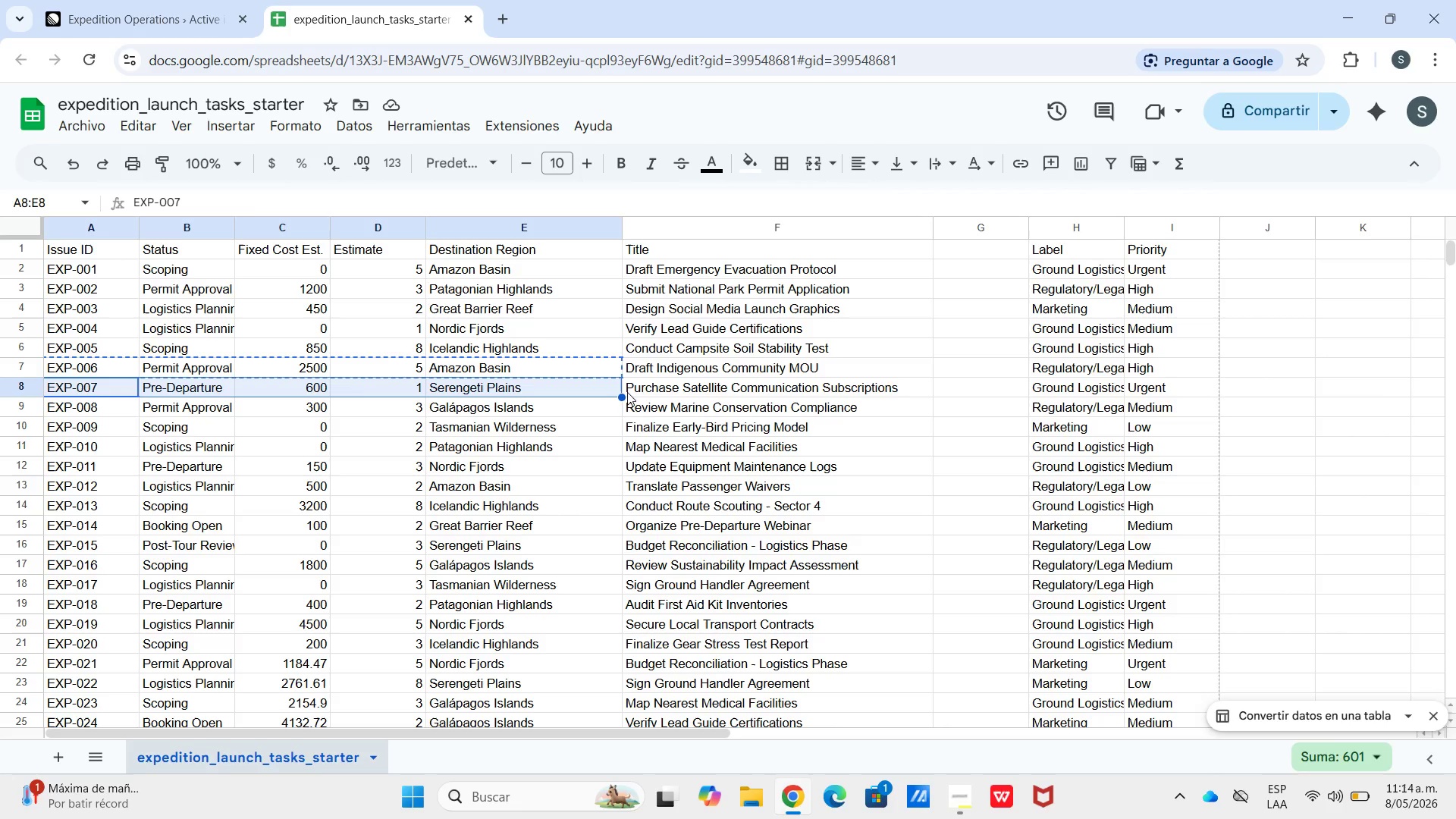 
key(Control+C)
 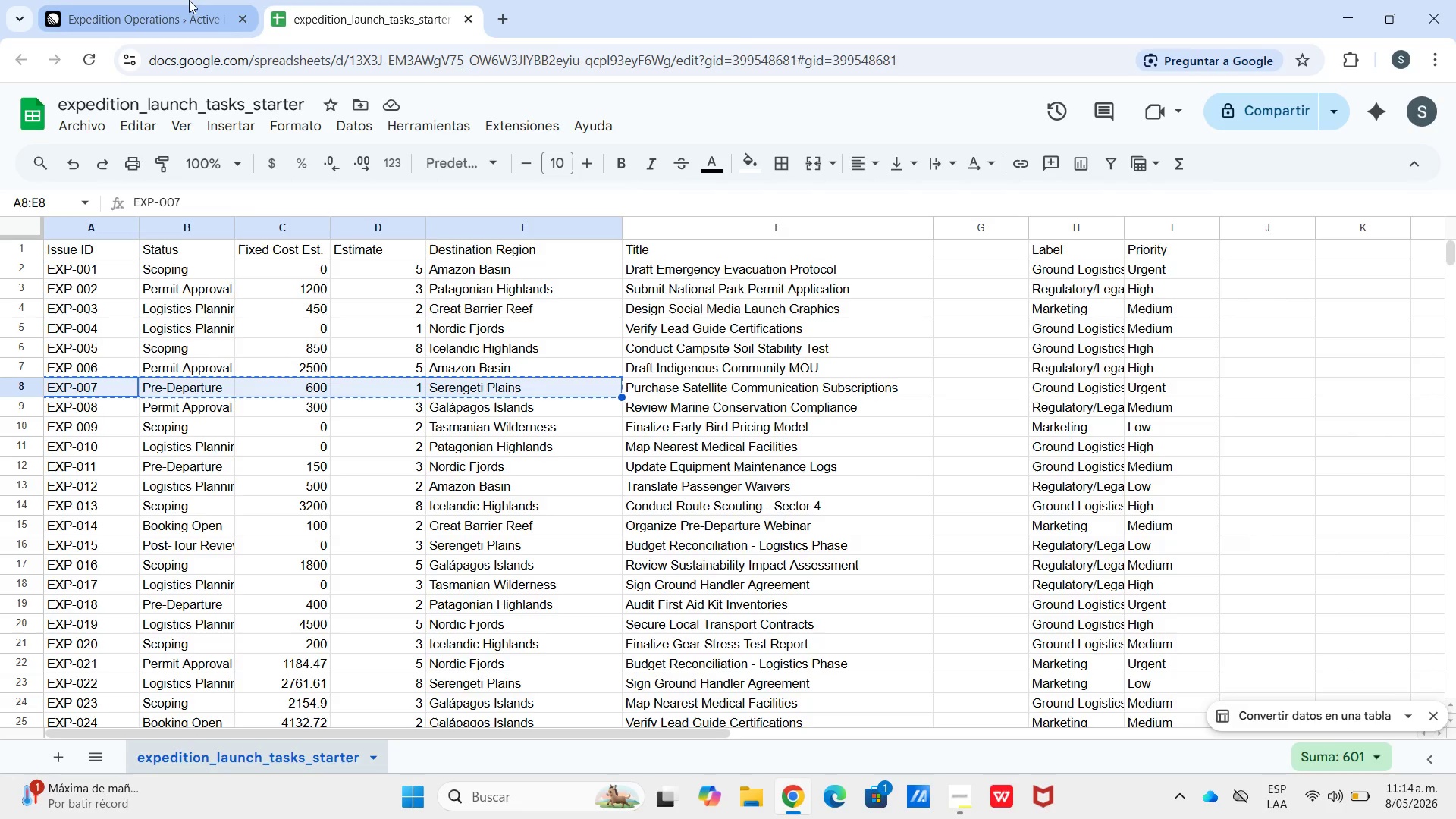 
left_click([189, 0])
 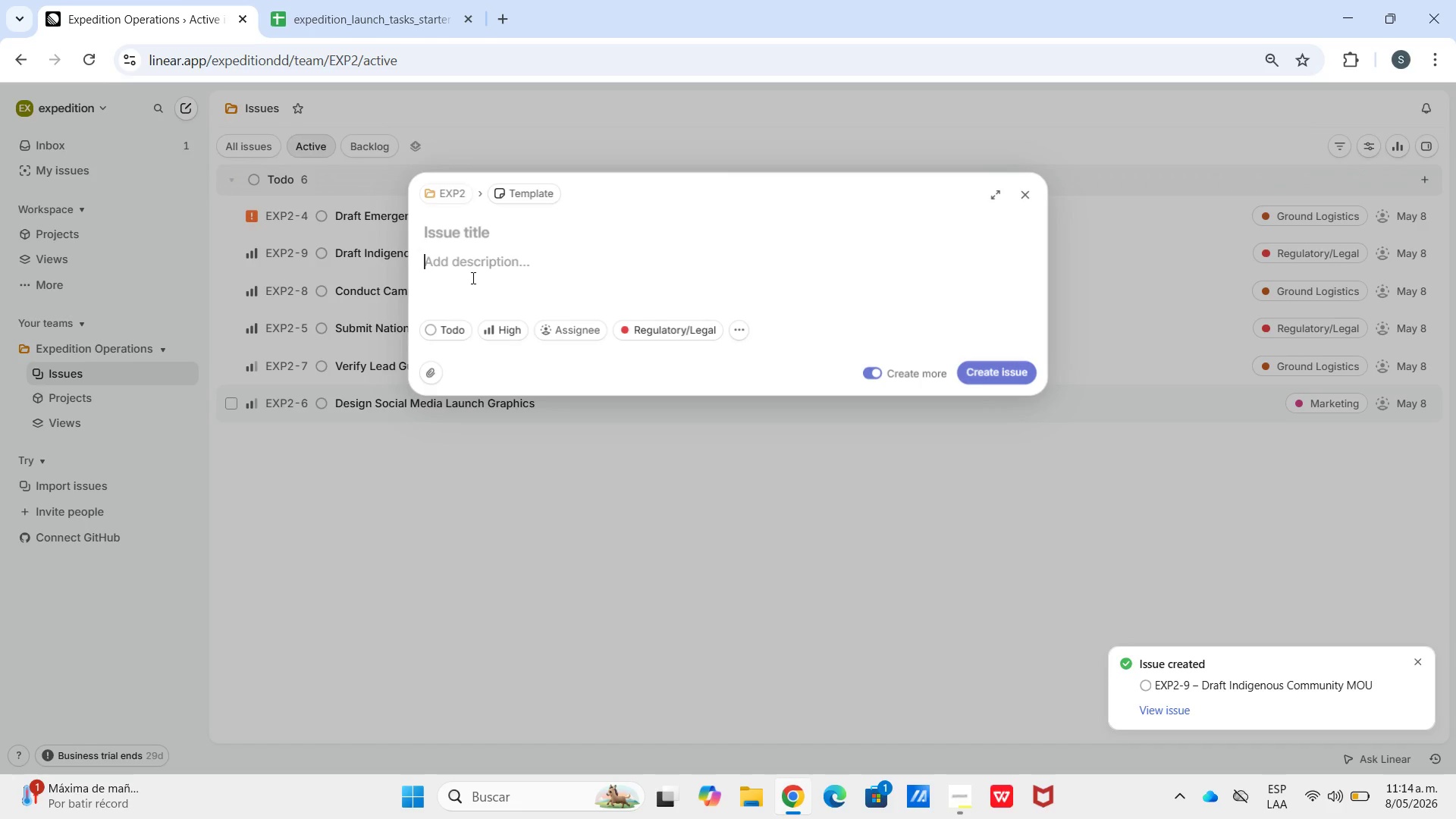 
key(Control+V)
 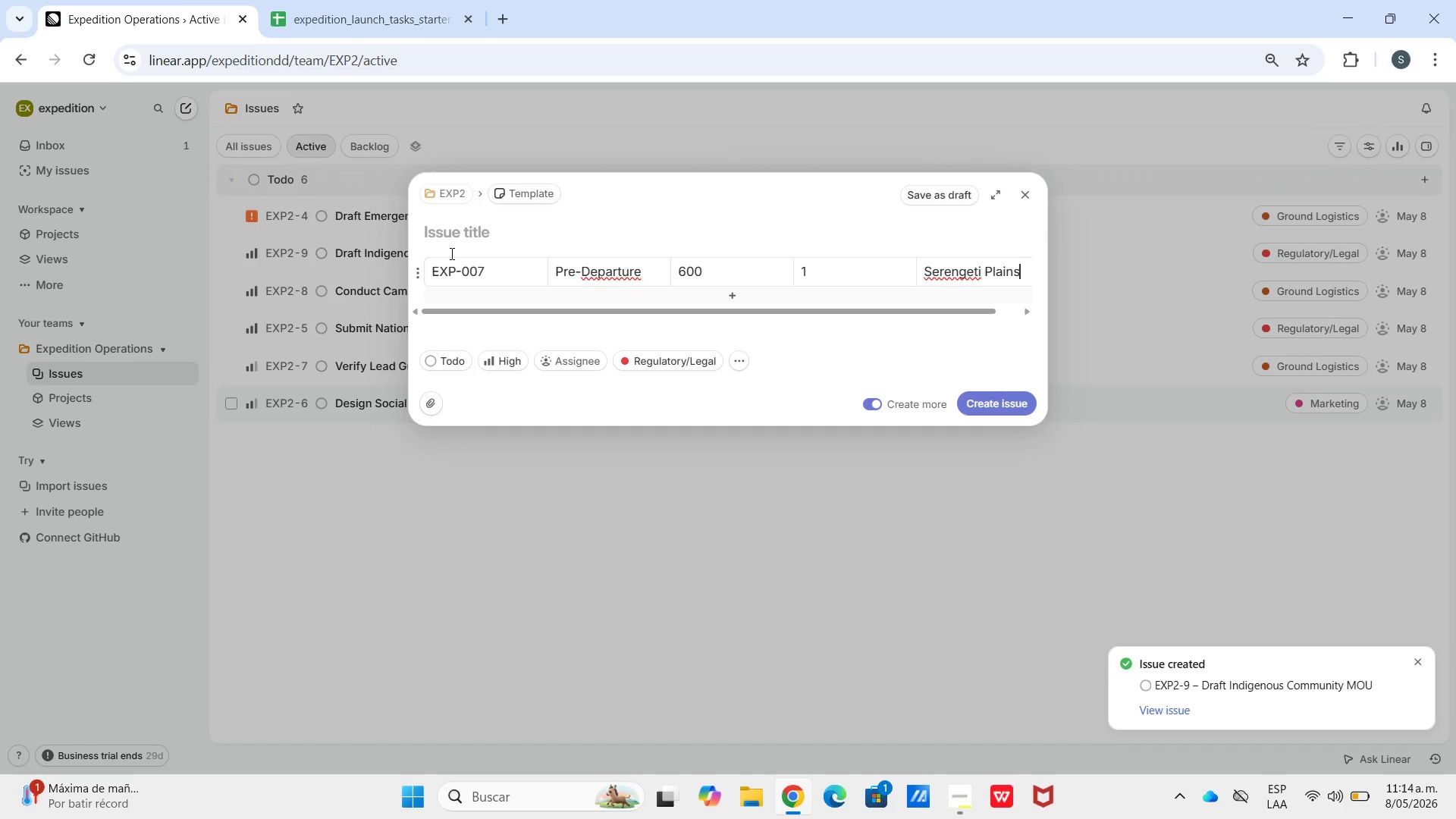 
left_click([450, 253])
 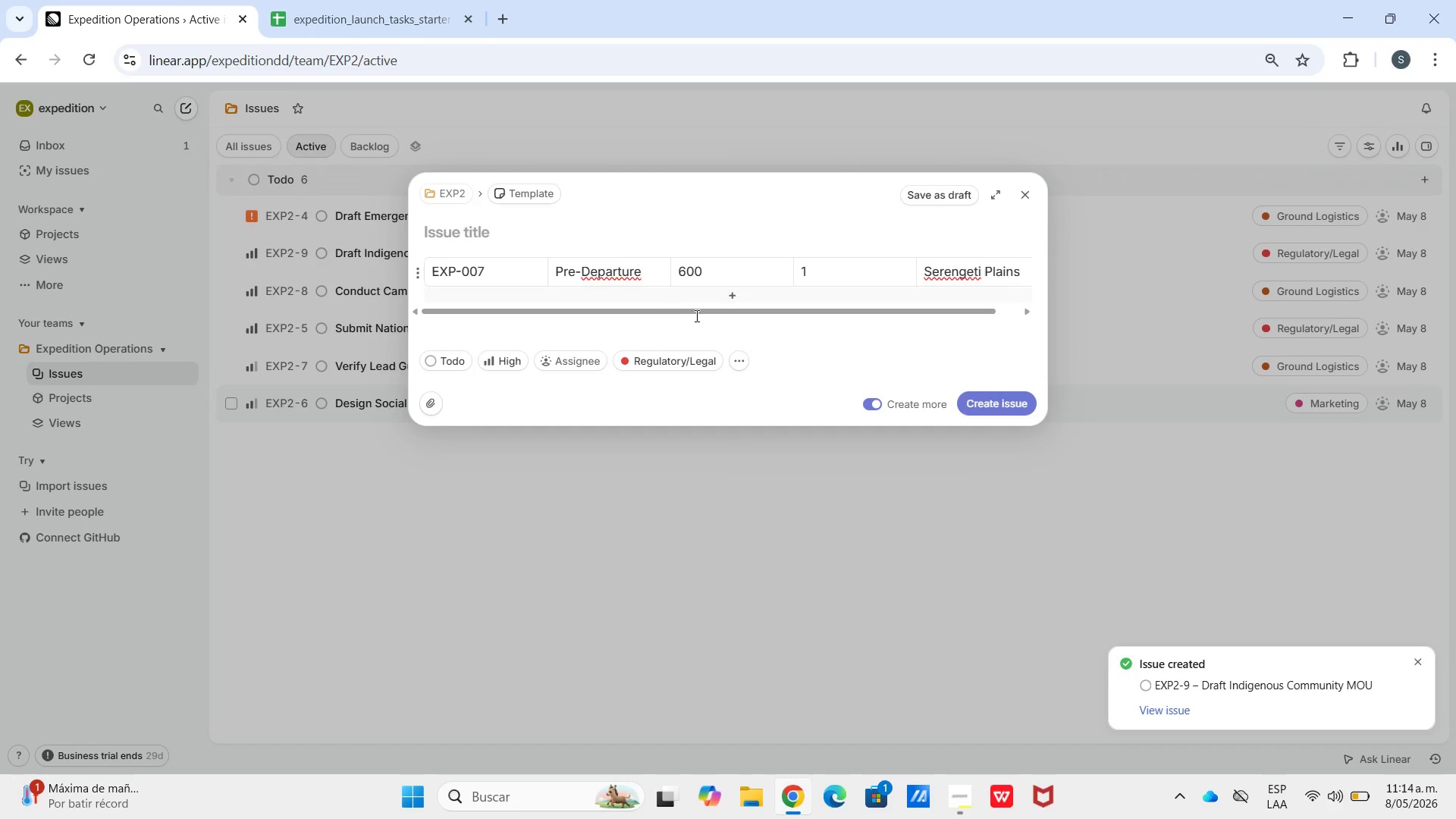 
scroll: coordinate [720, 284], scroll_direction: up, amount: 4.0
 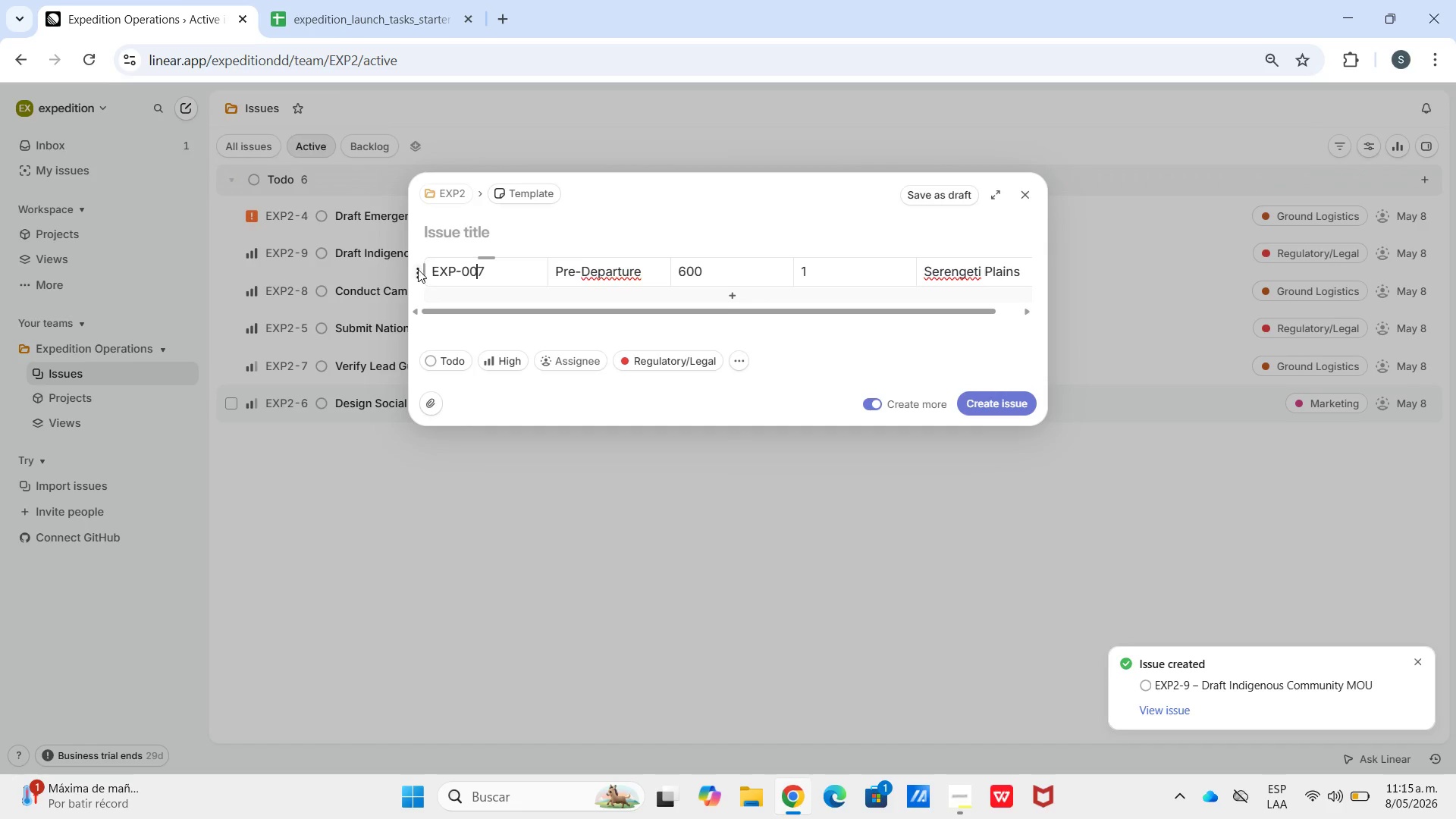 
left_click([418, 269])
 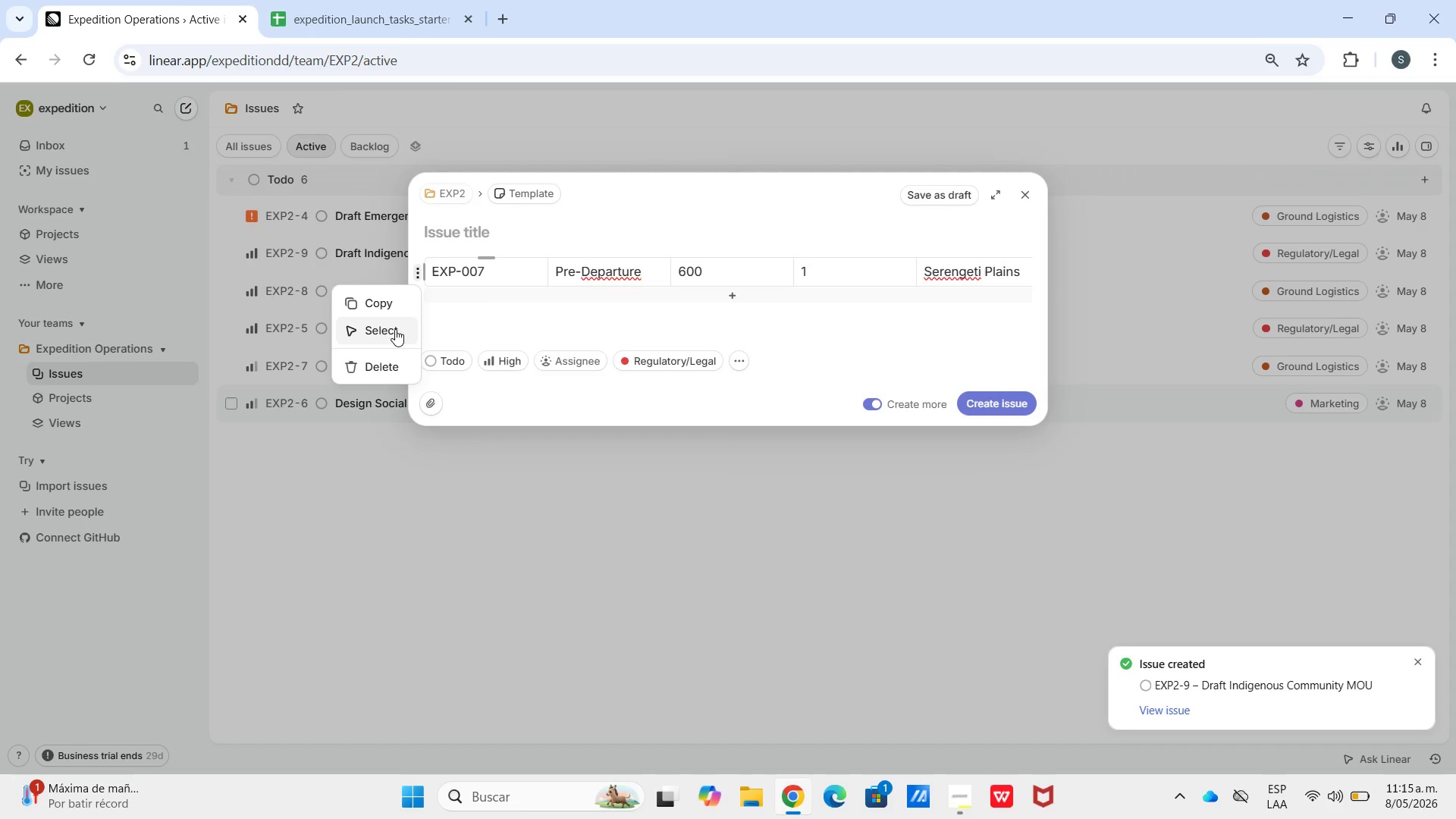 
left_click([394, 330])
 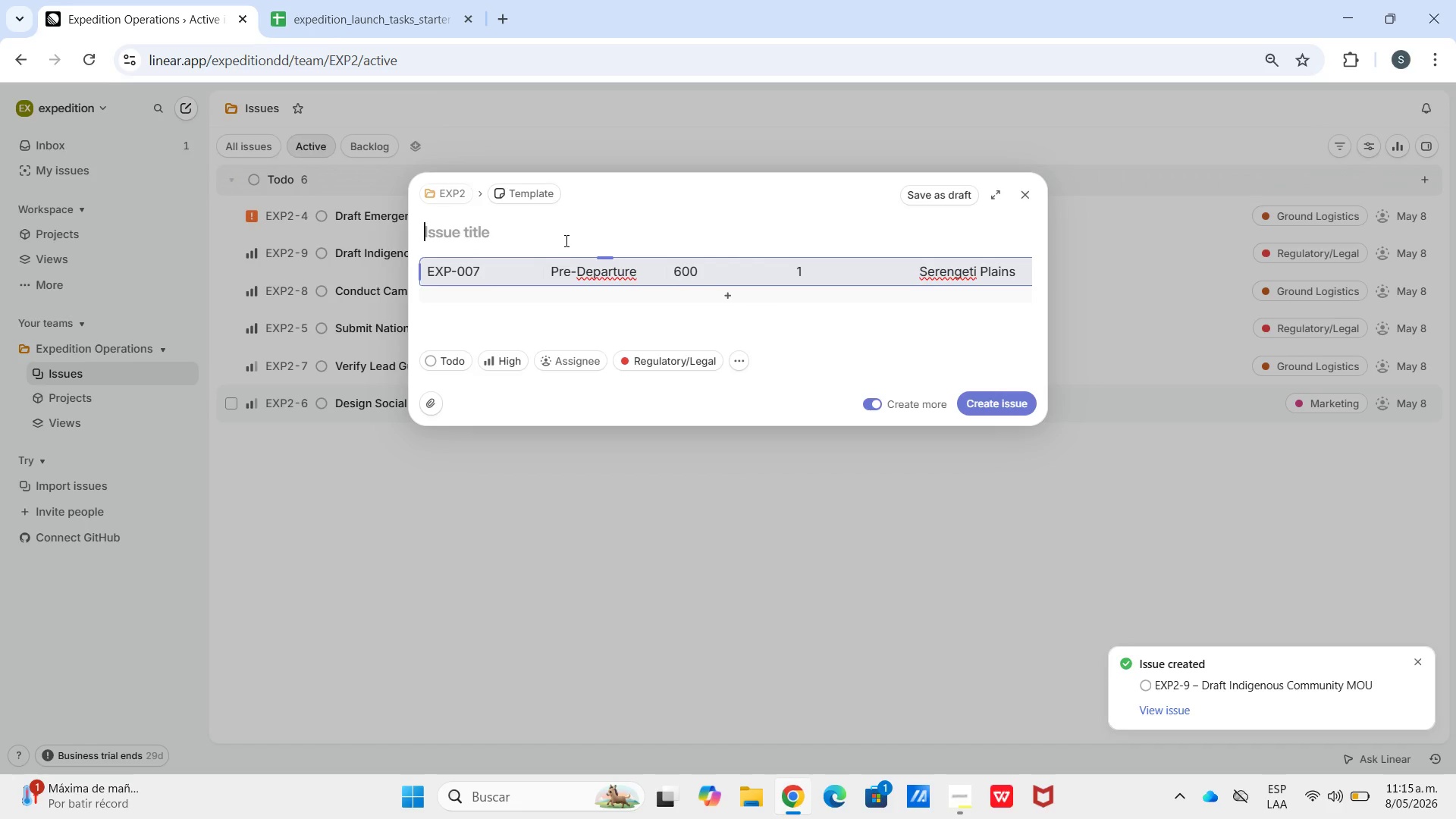 
double_click([561, 243])
 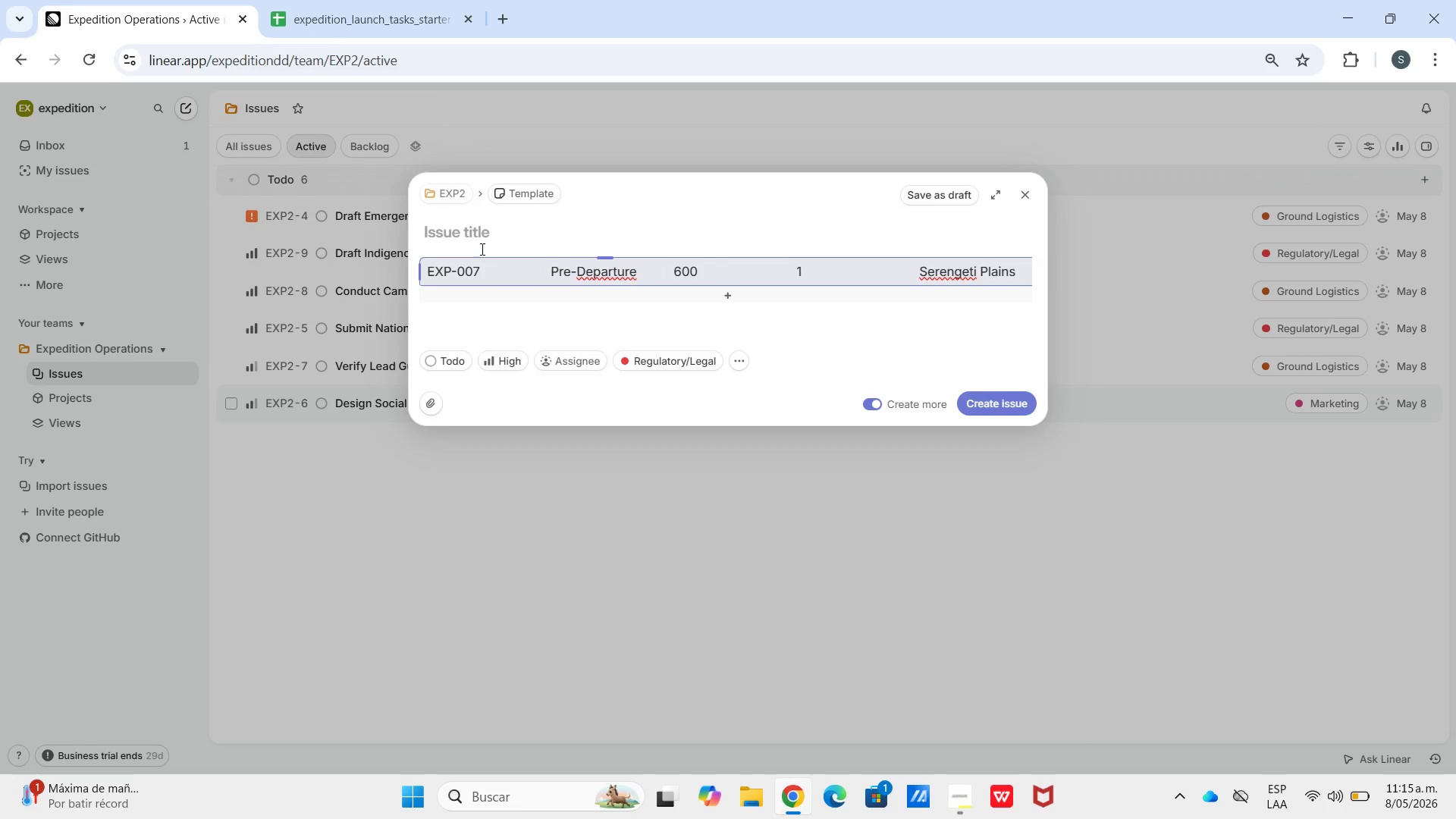 
triple_click([483, 249])
 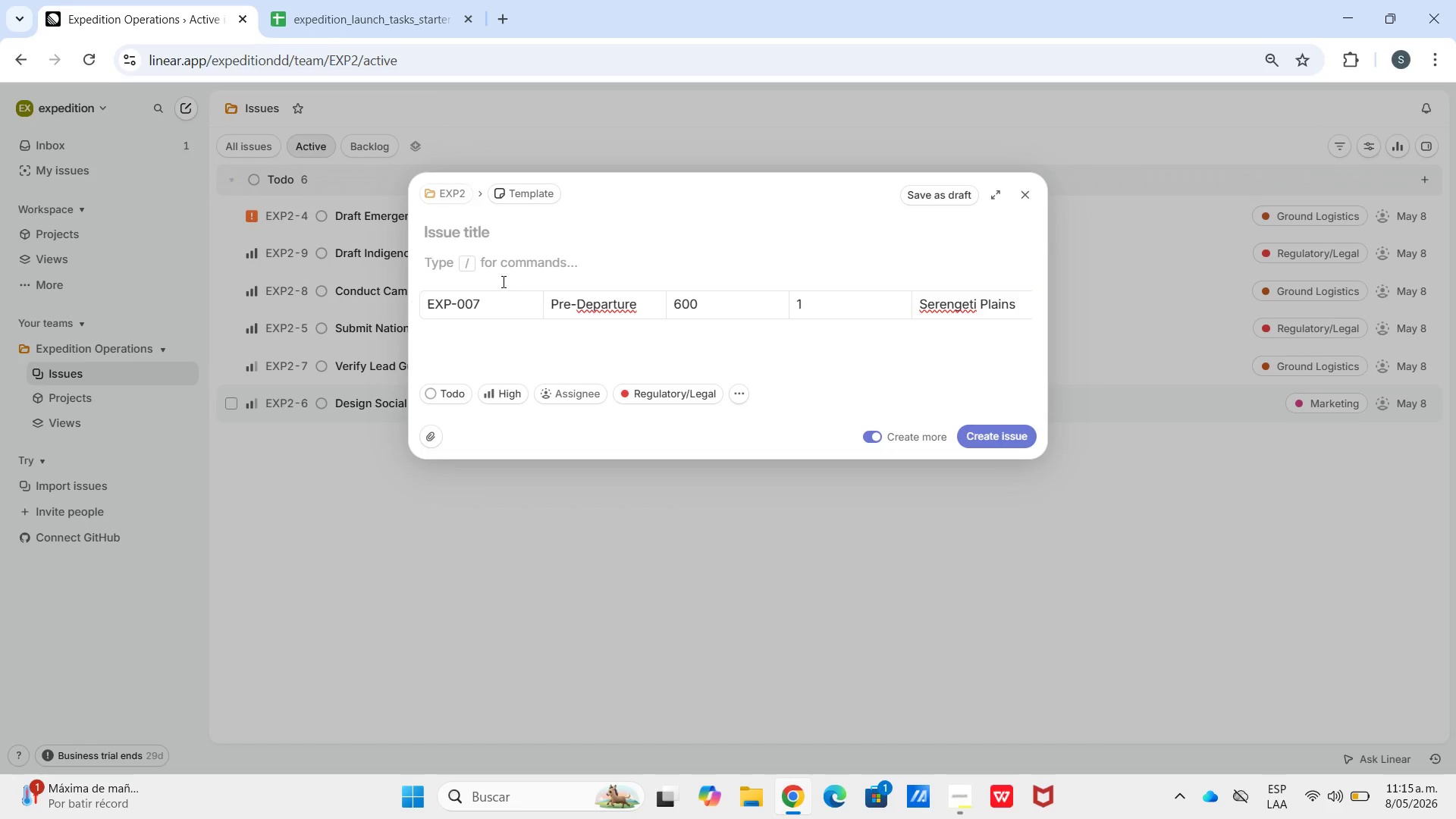 
left_click([494, 298])
 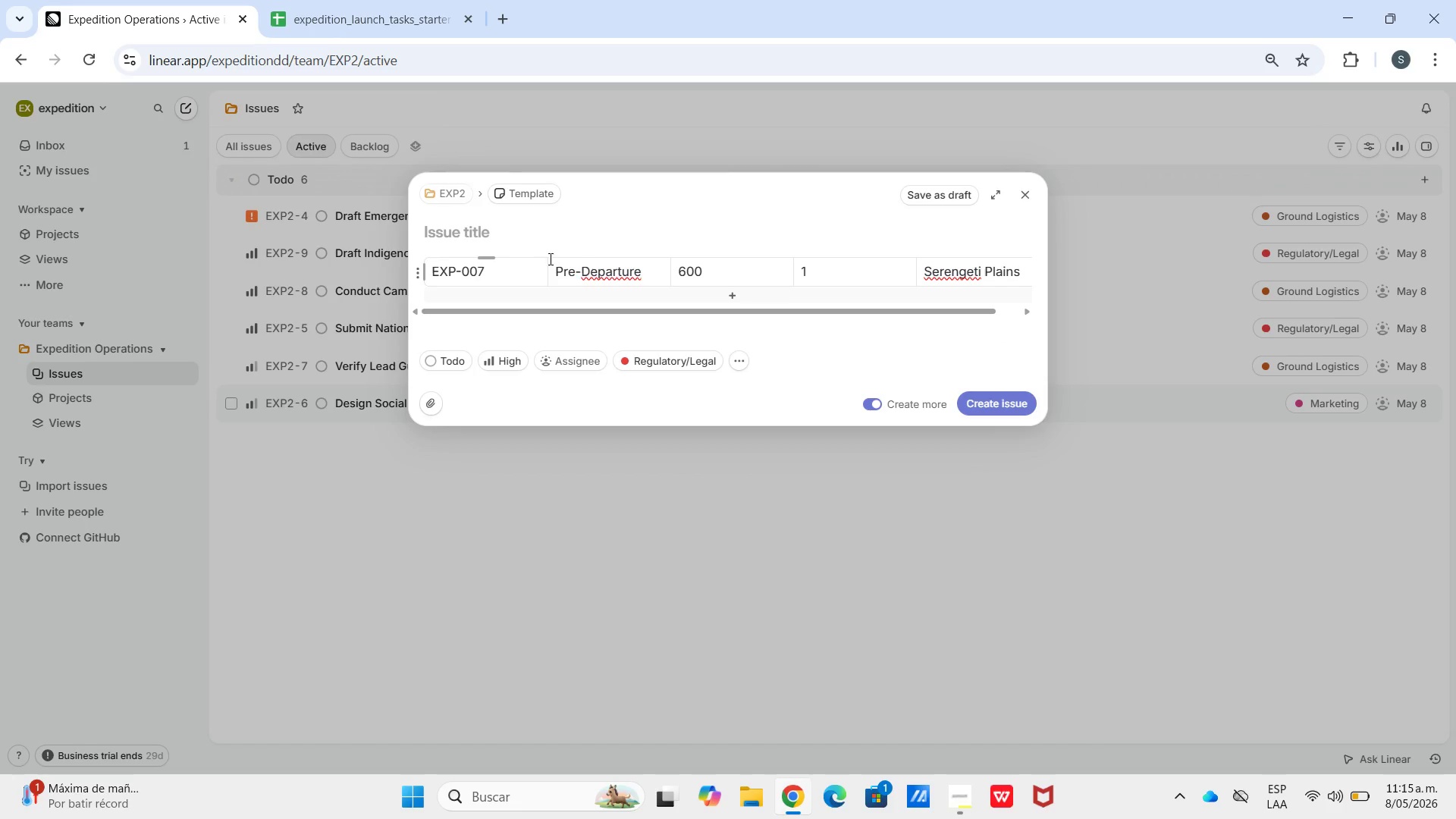 
left_click([569, 262])
 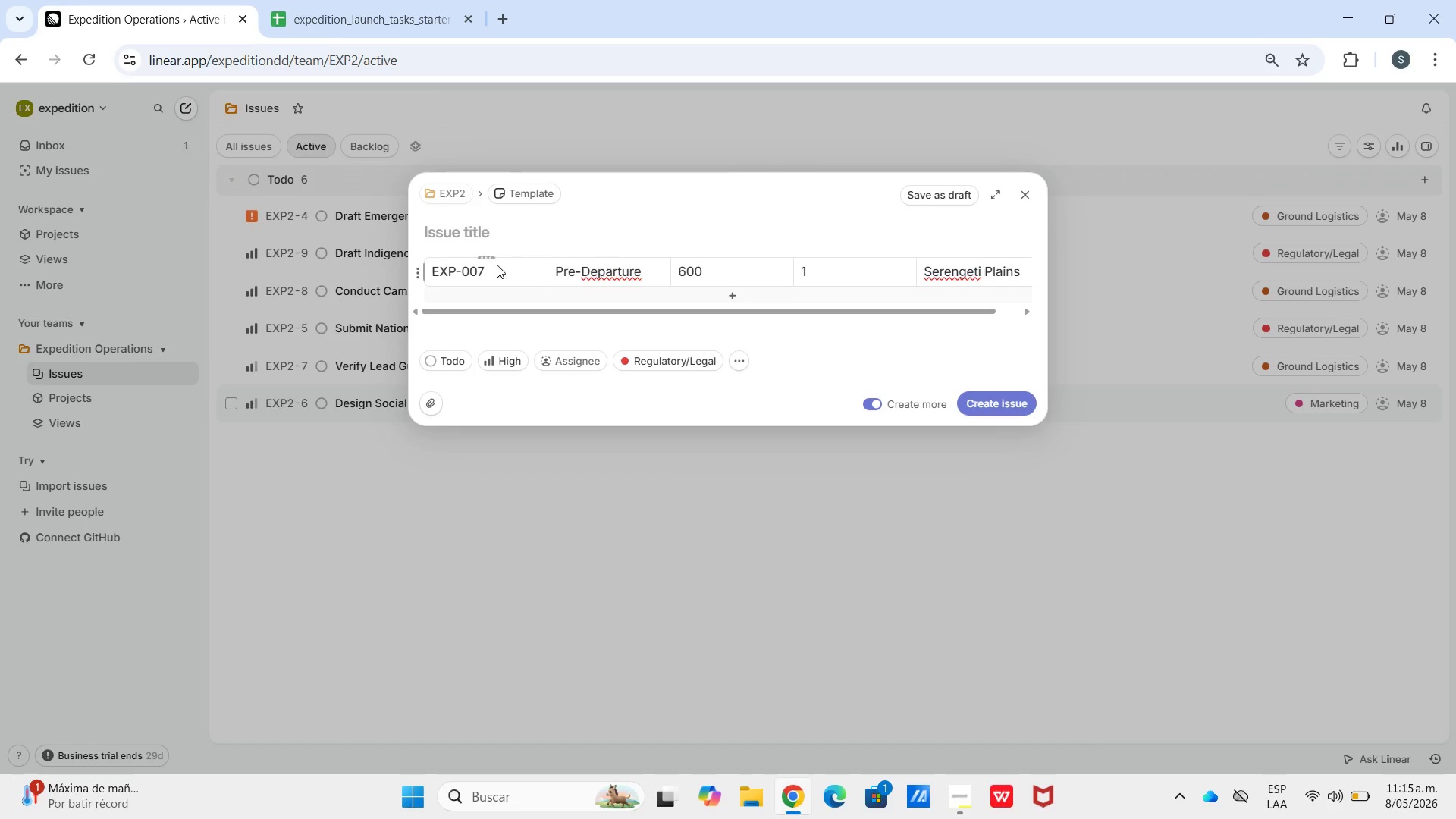 
left_click([497, 265])
 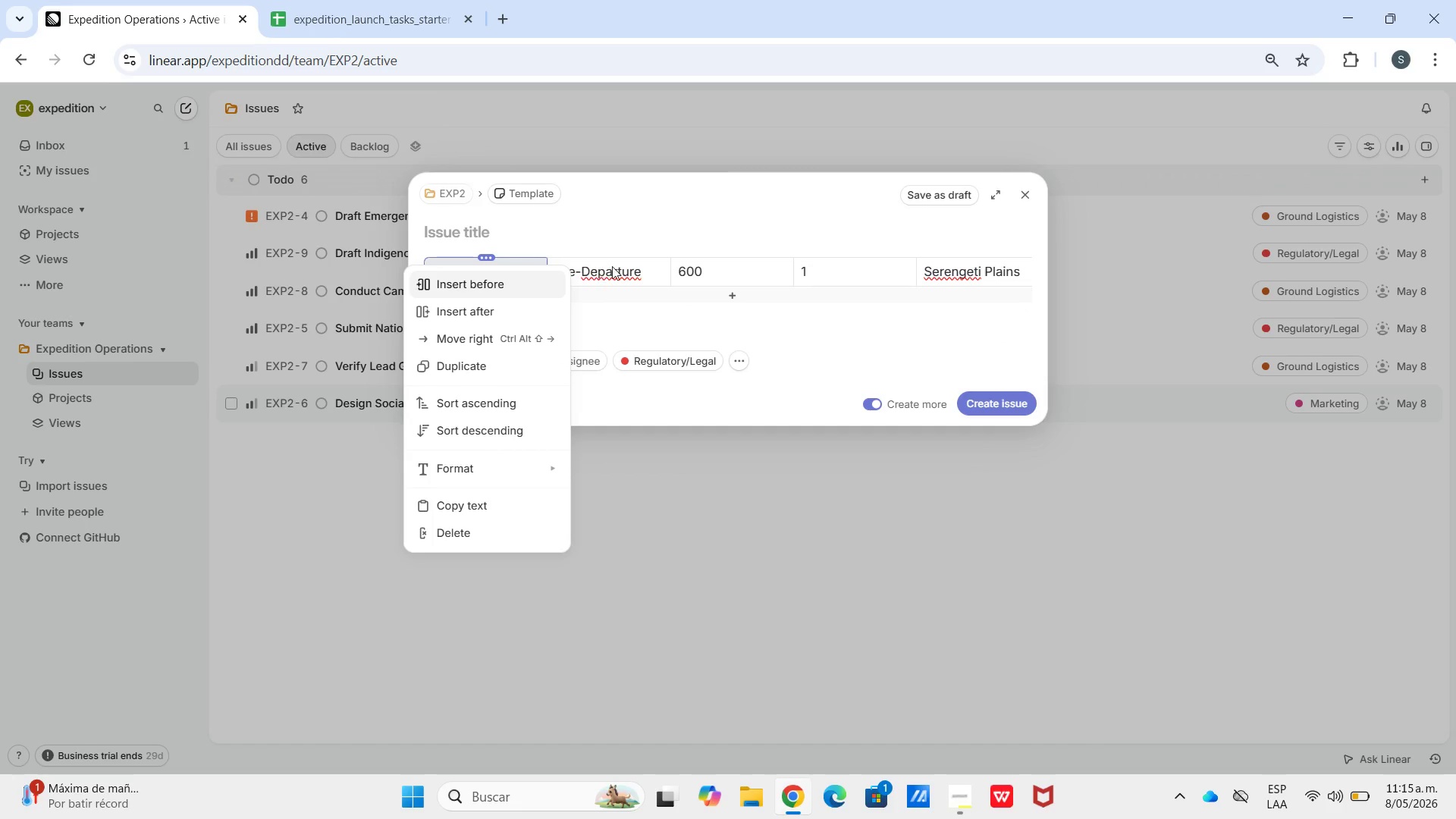 
left_click_drag(start_coordinate=[623, 265], to_coordinate=[619, 265])
 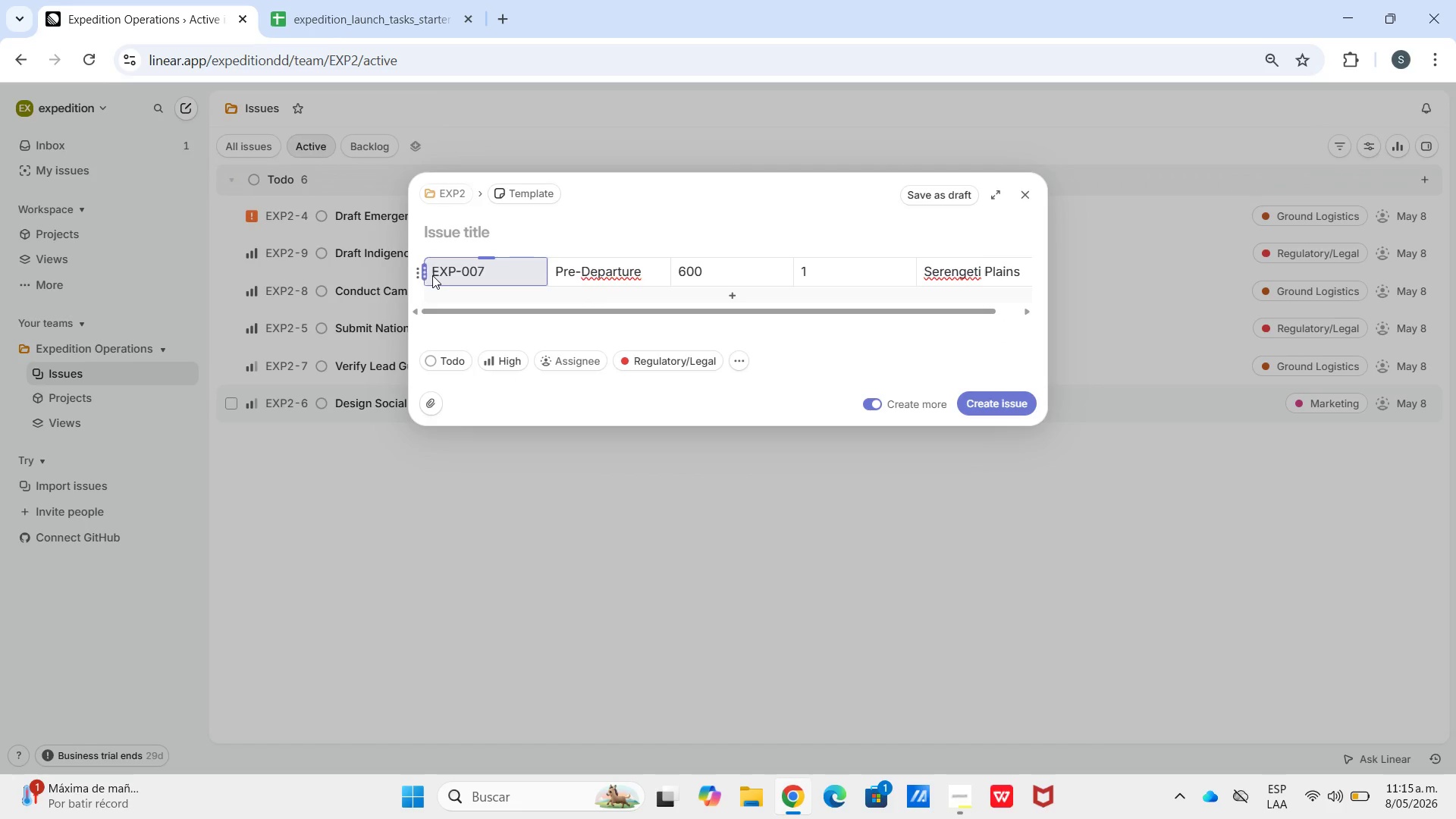 
left_click([432, 275])
 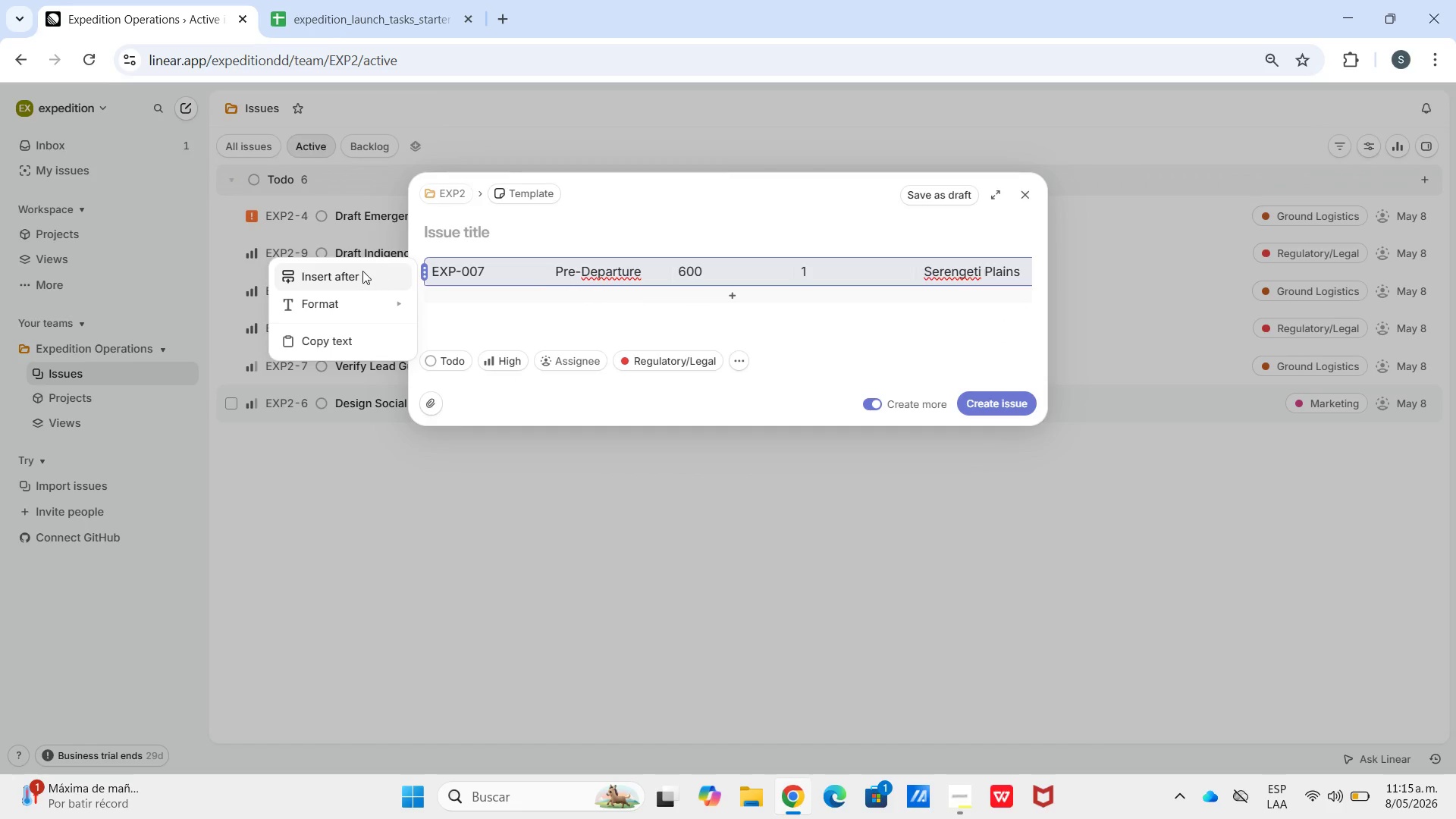 
left_click([353, 269])
 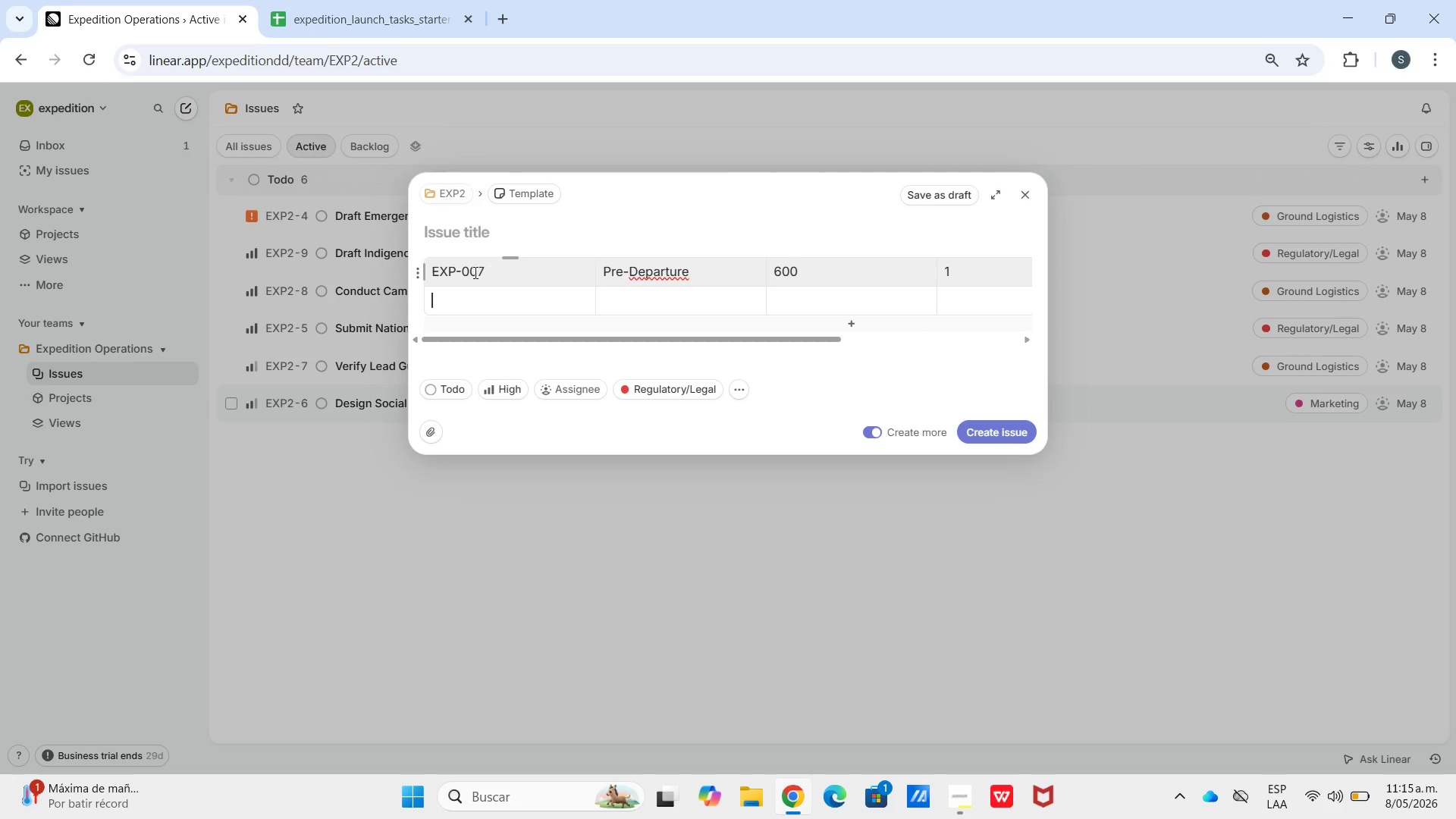 
left_click([462, 303])
 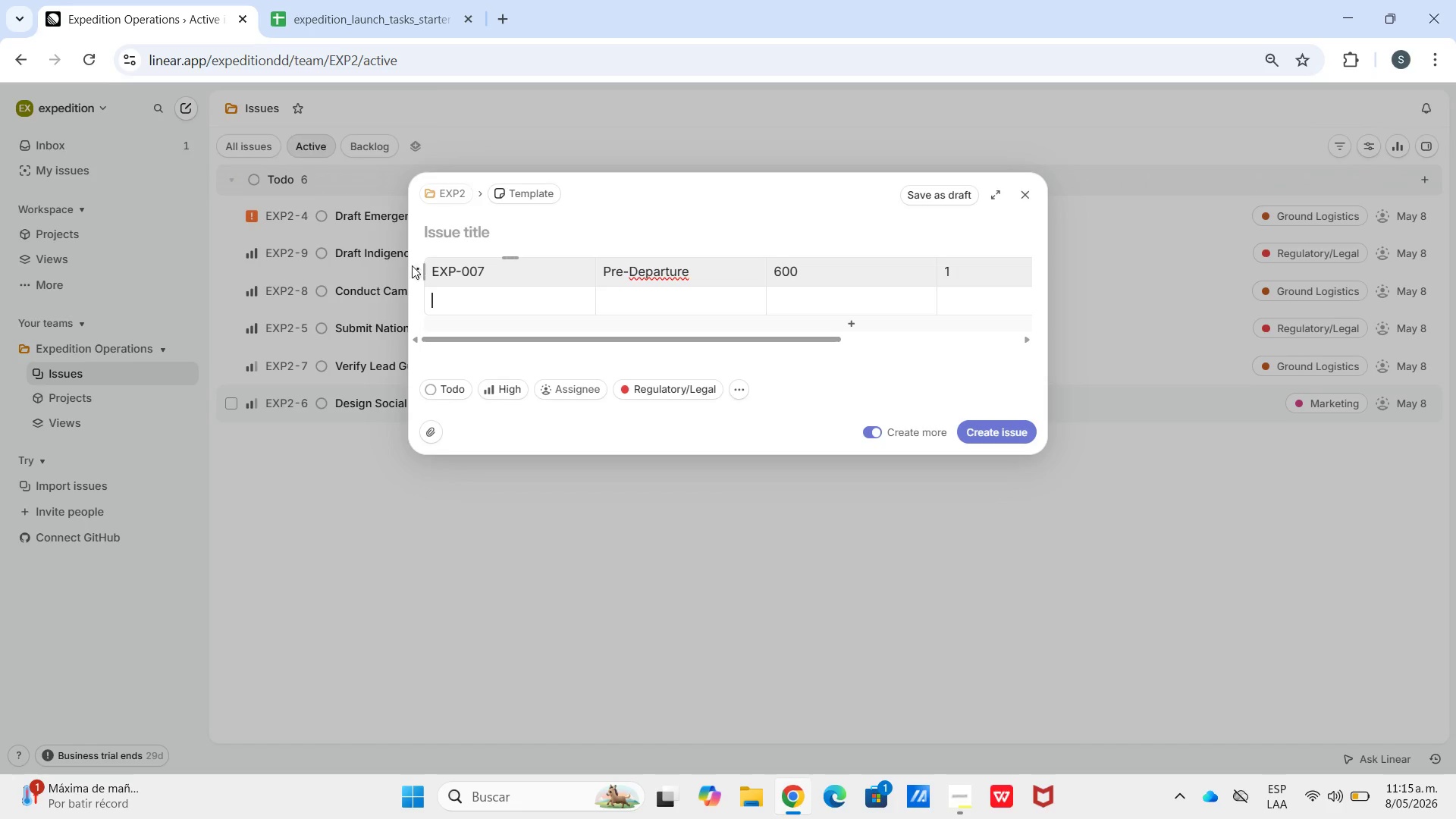 
left_click_drag(start_coordinate=[416, 266], to_coordinate=[452, 268])
 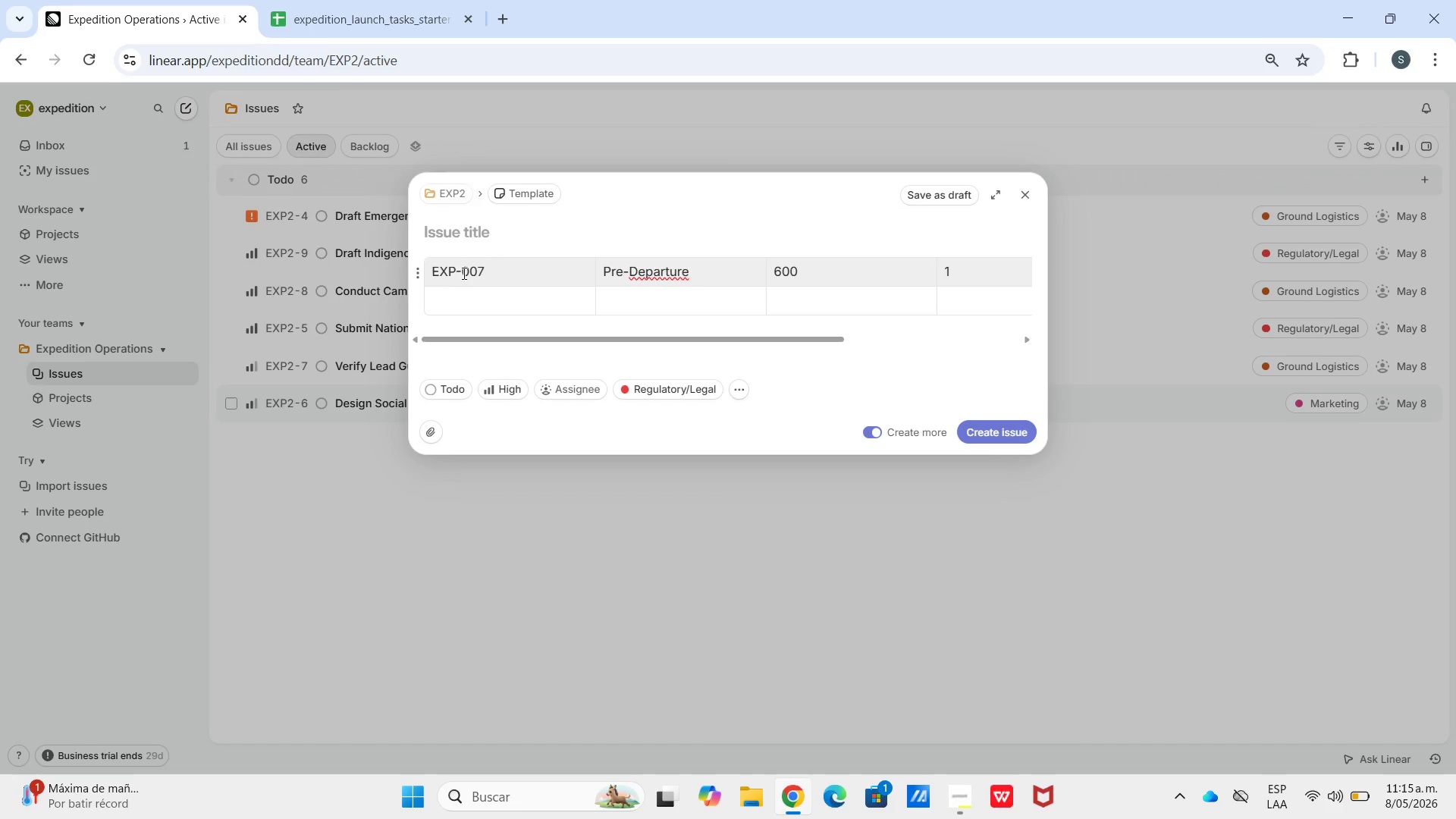 
left_click_drag(start_coordinate=[457, 269], to_coordinate=[483, 302])
 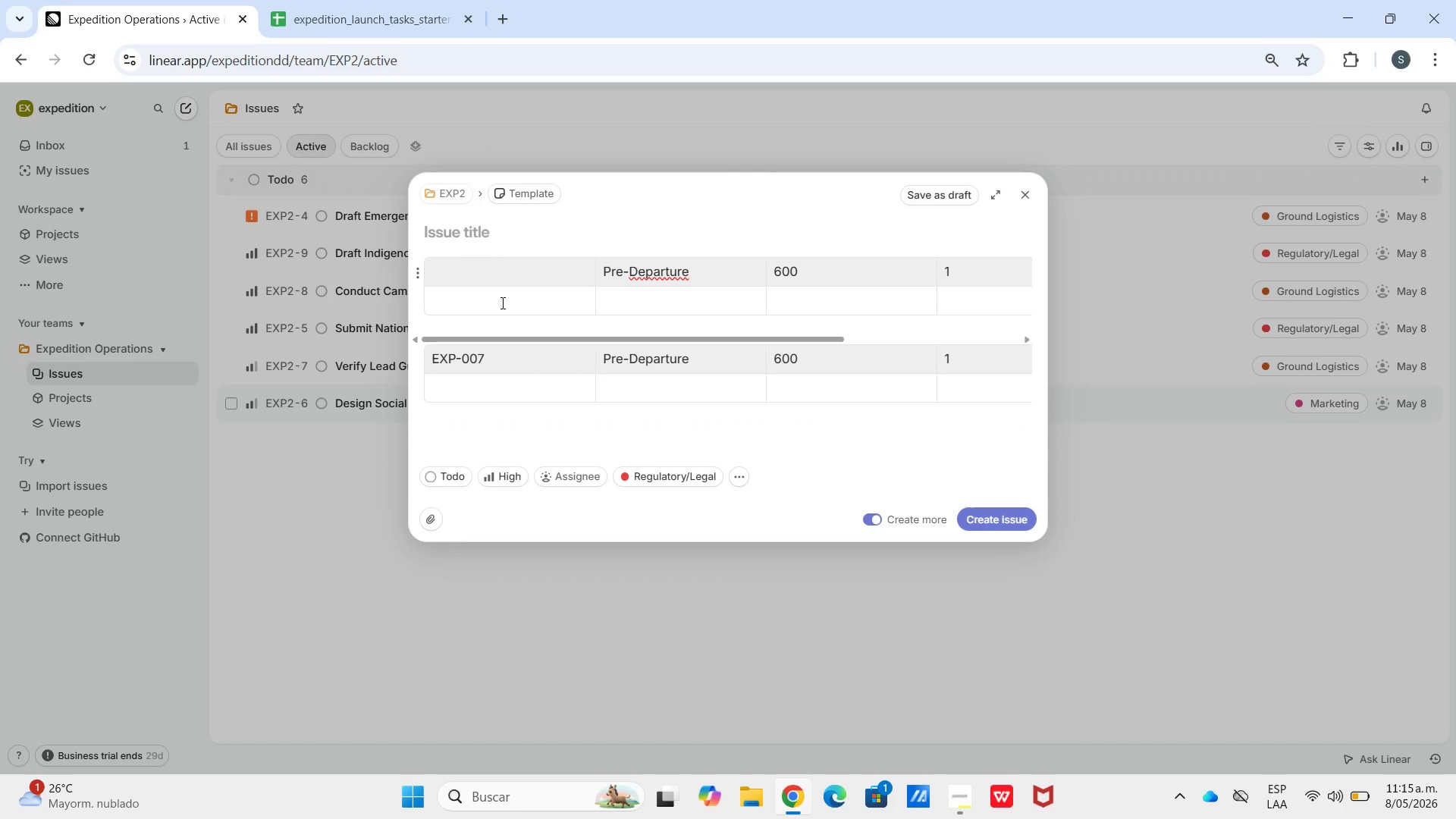 
mouse_move([1012, 221])
 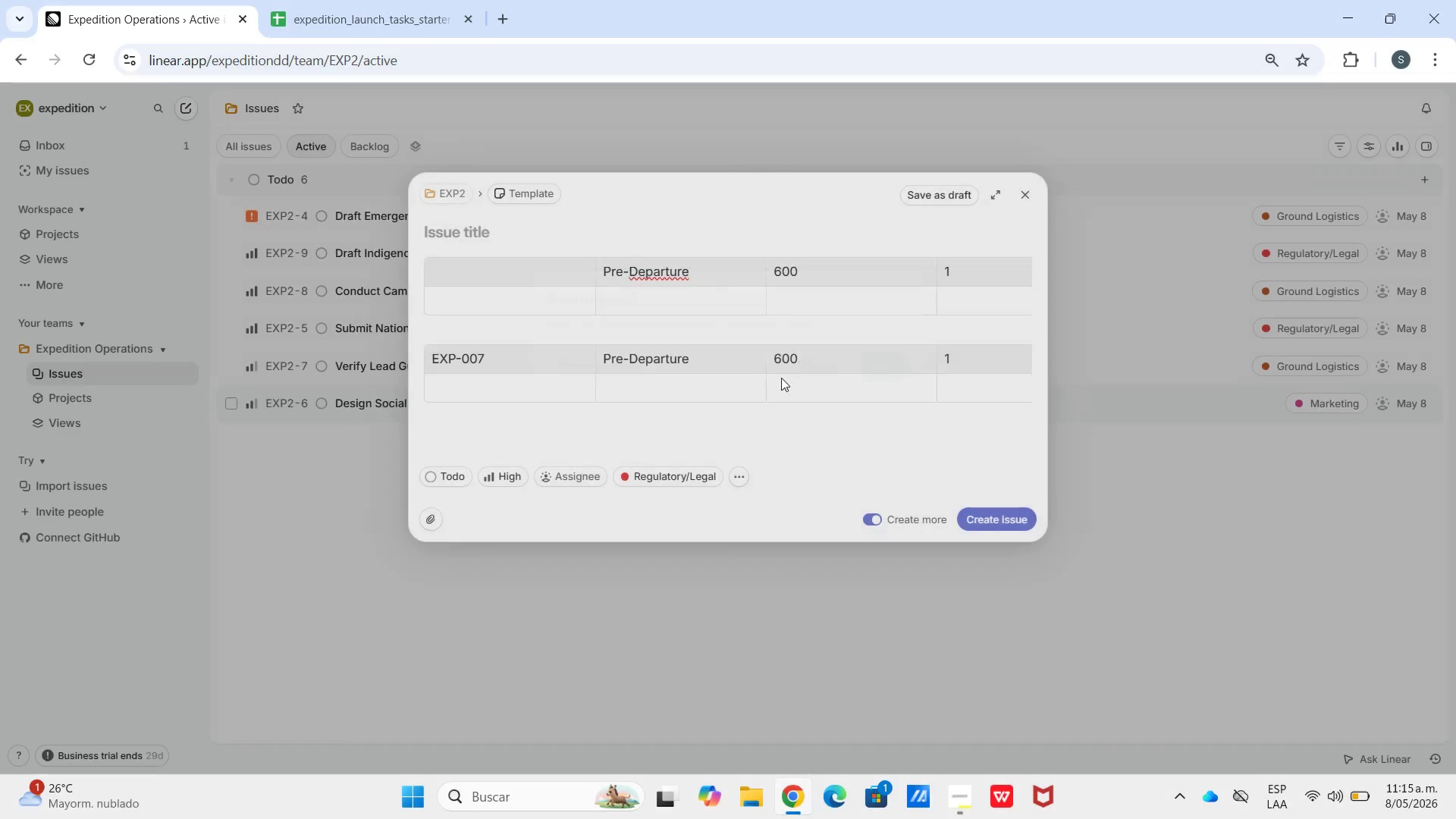 
left_click([757, 391])
 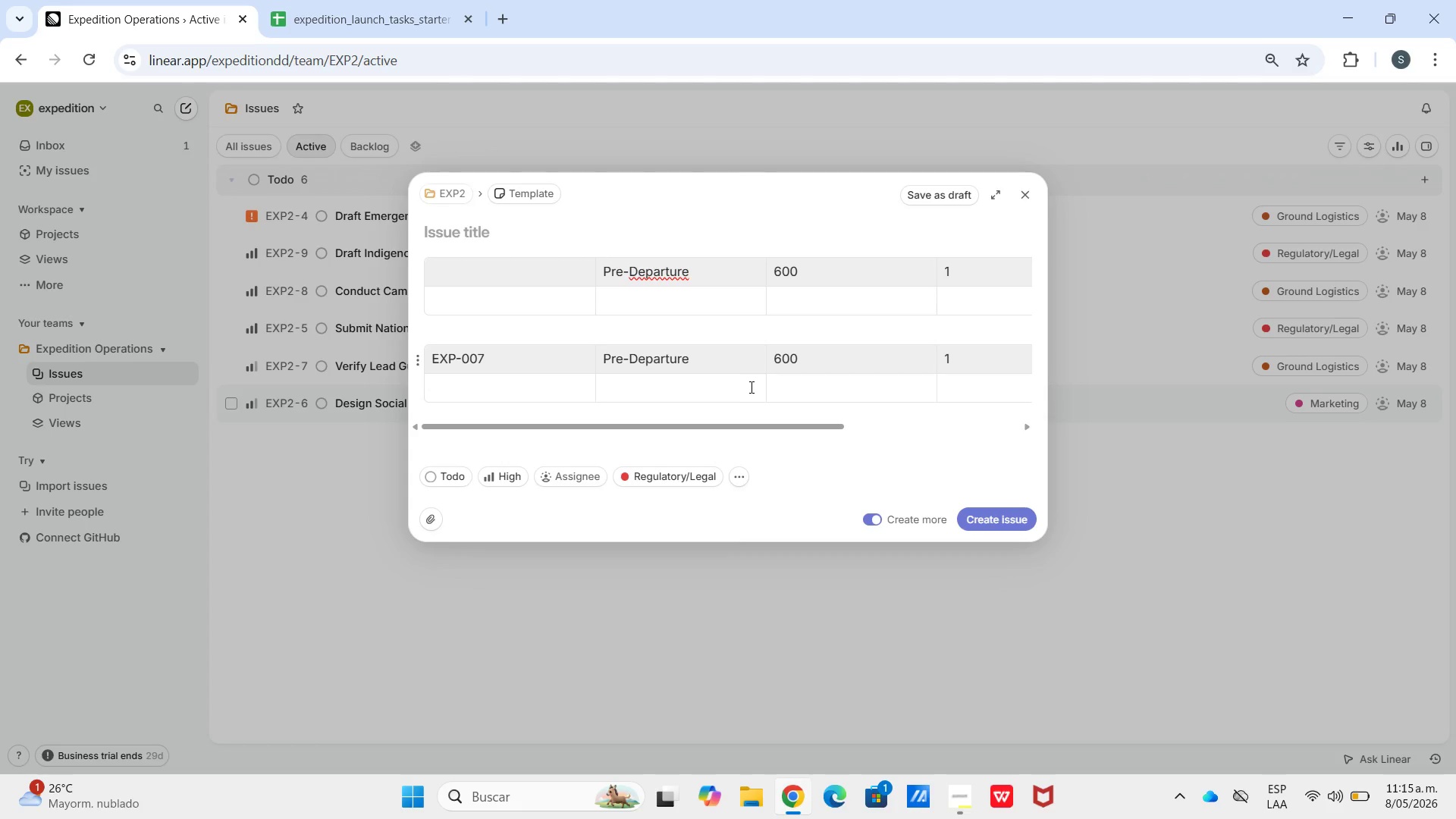 
key(Backspace)
 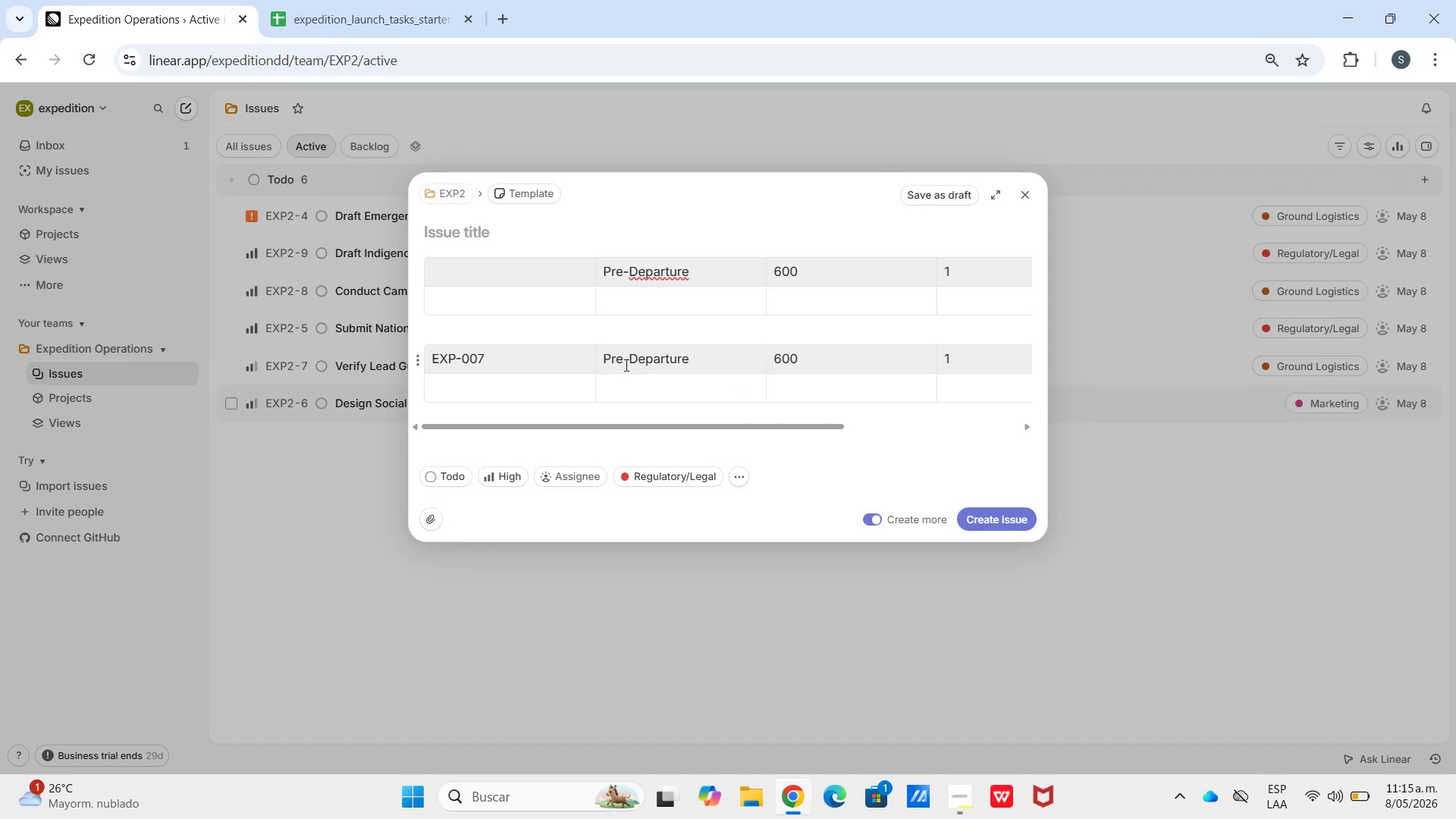 
key(Backspace)
 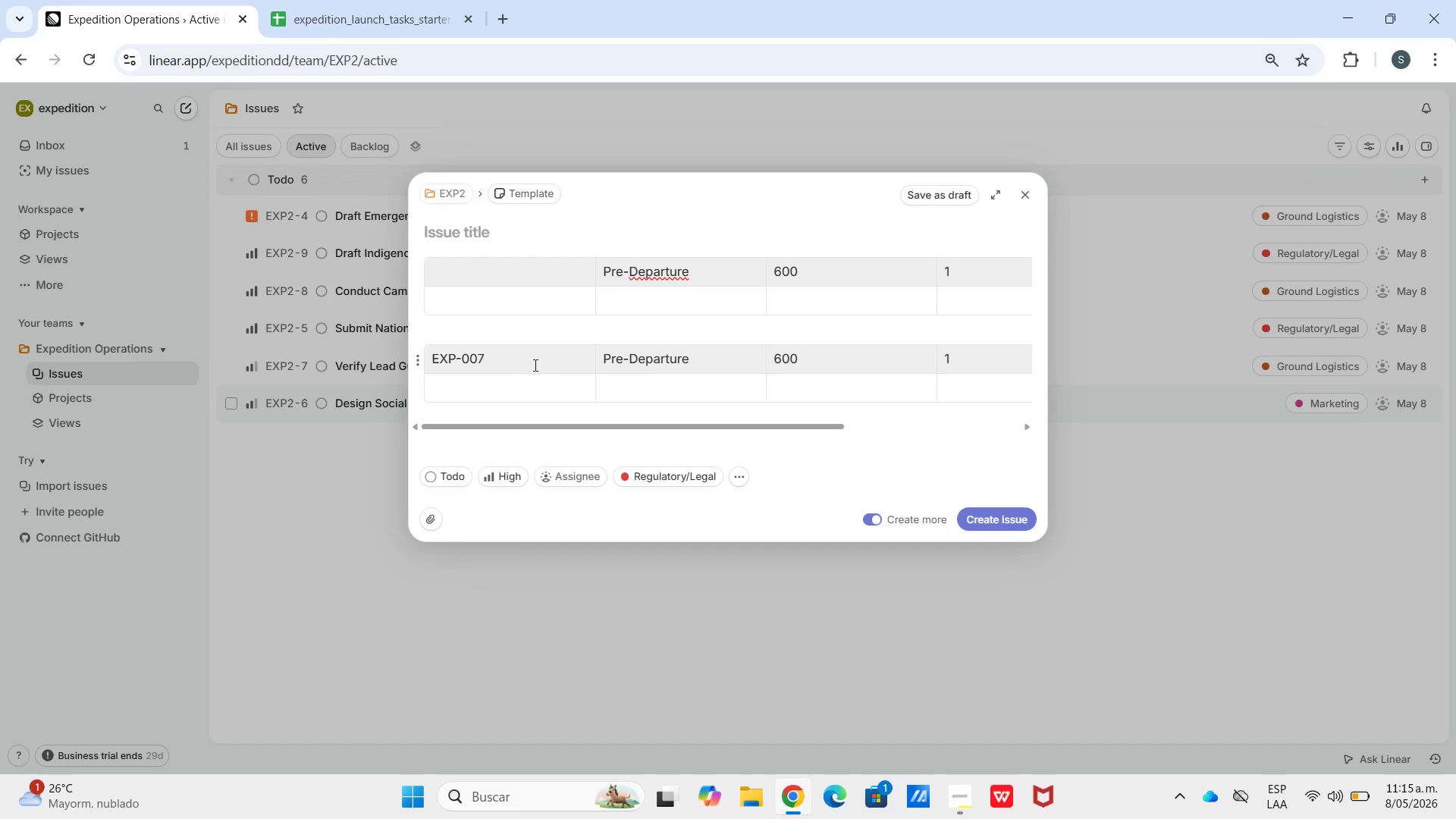 
left_click_drag(start_coordinate=[538, 365], to_coordinate=[517, 365])
 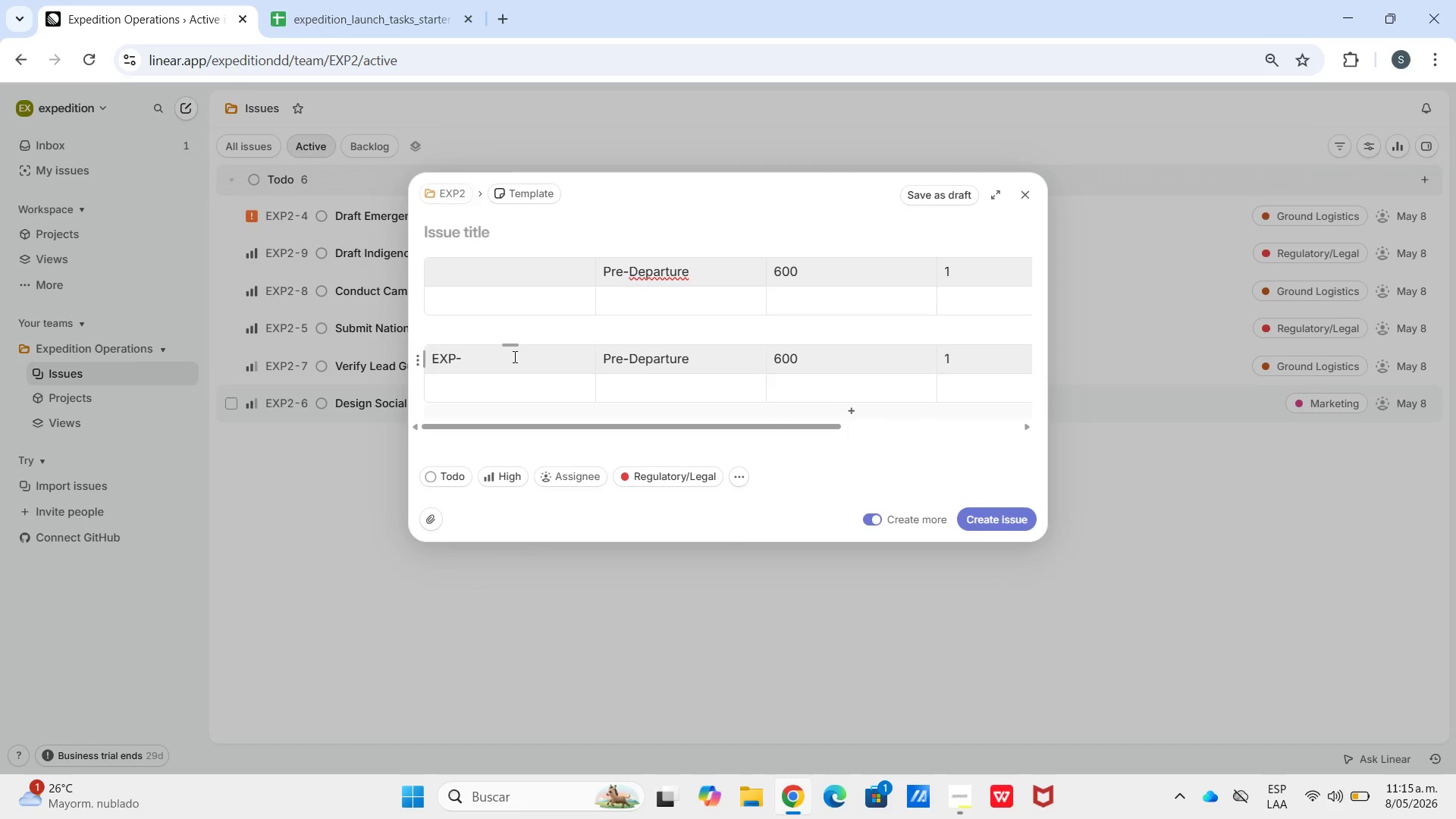 
key(Backspace)
 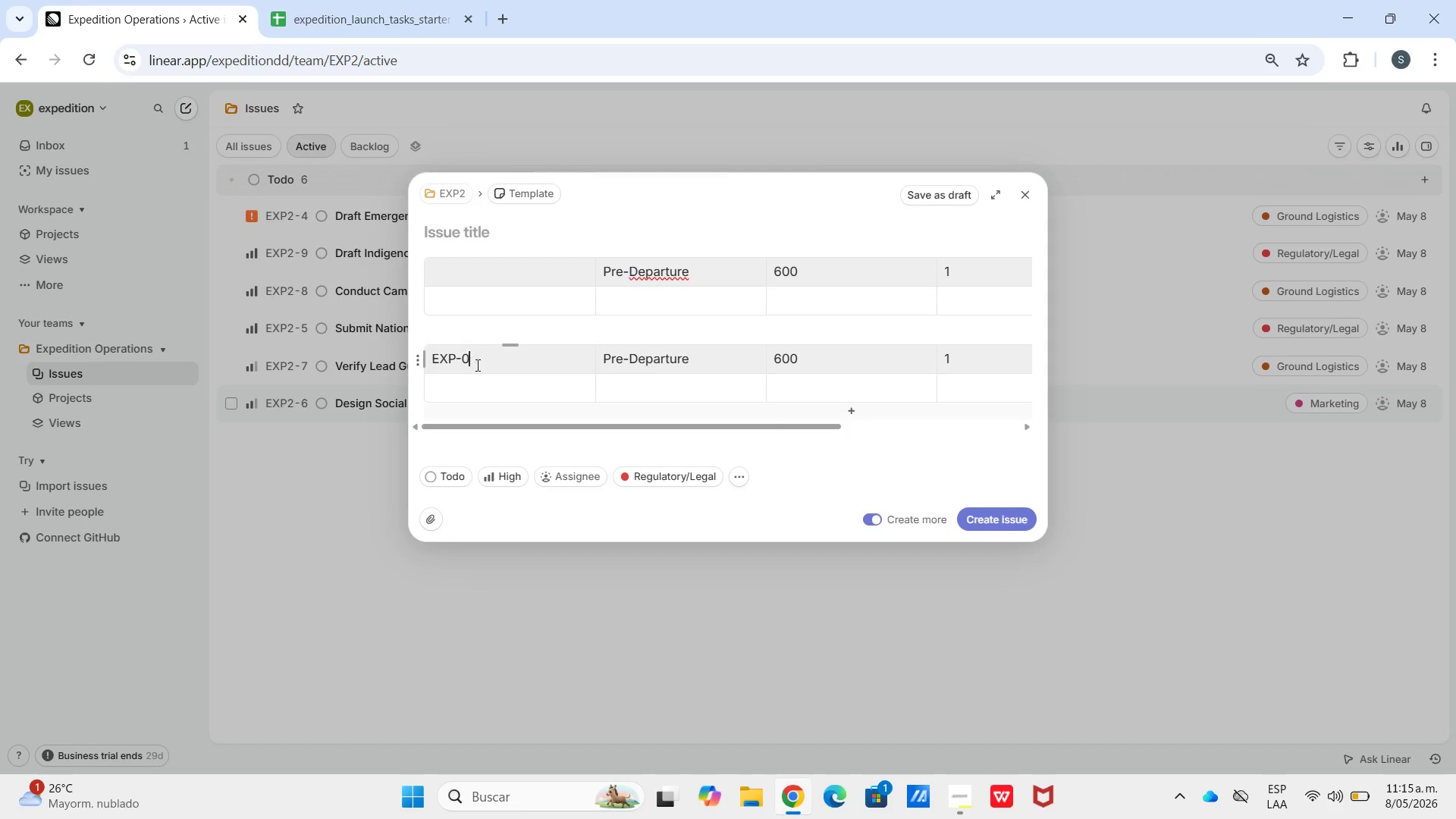 
double_click([476, 365])
 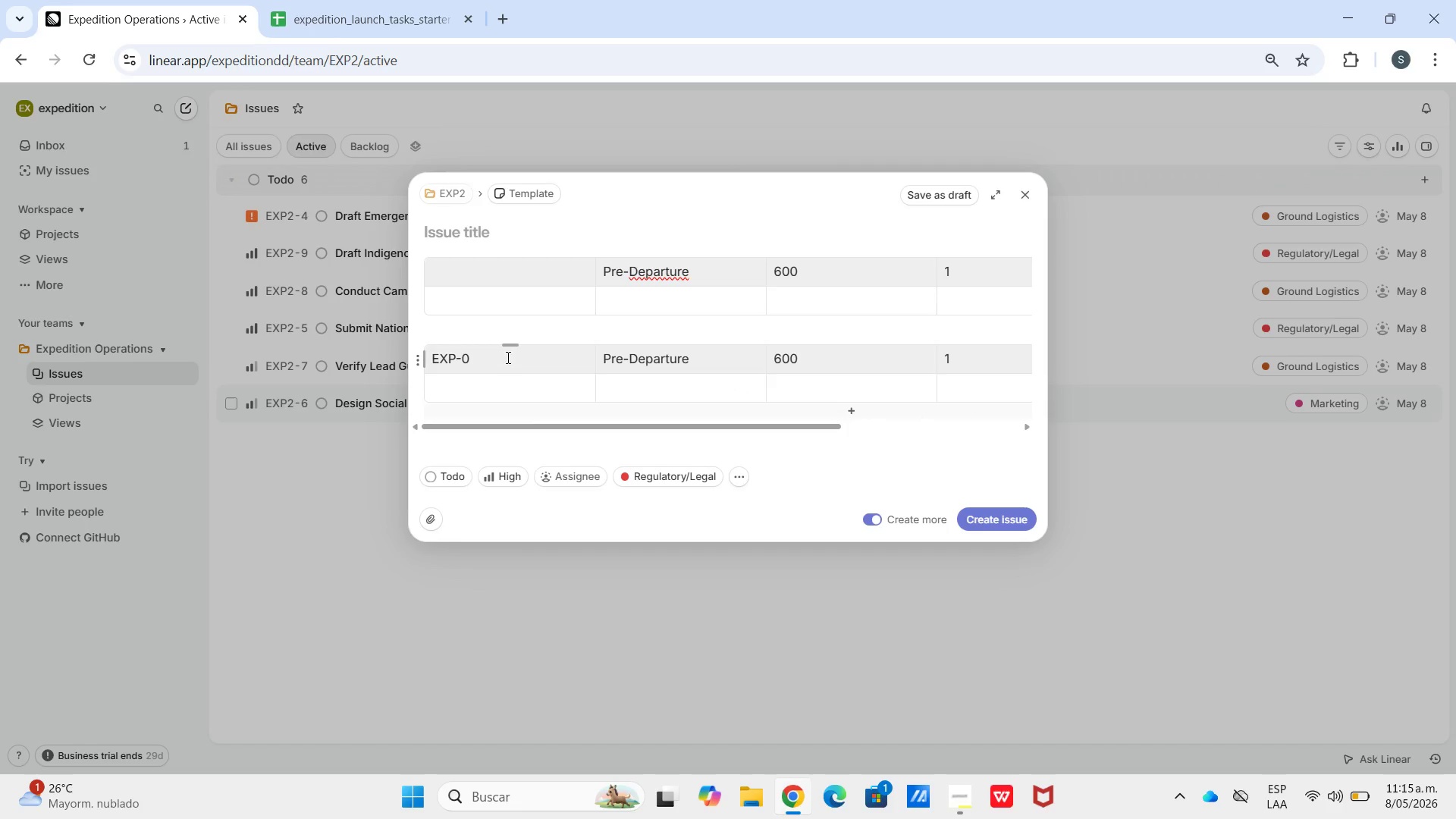 
key(Backspace)
 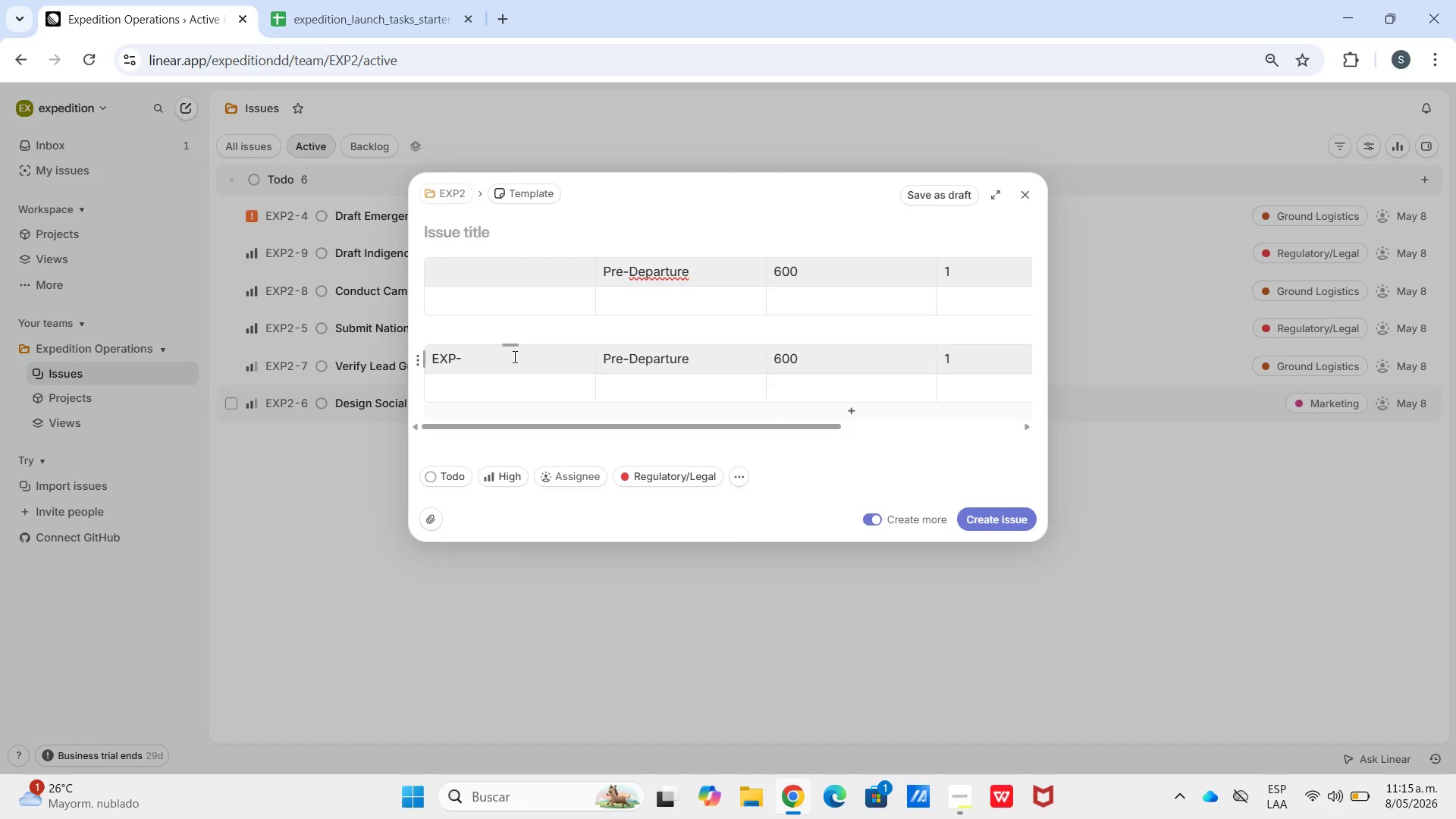 
key(Backspace)
 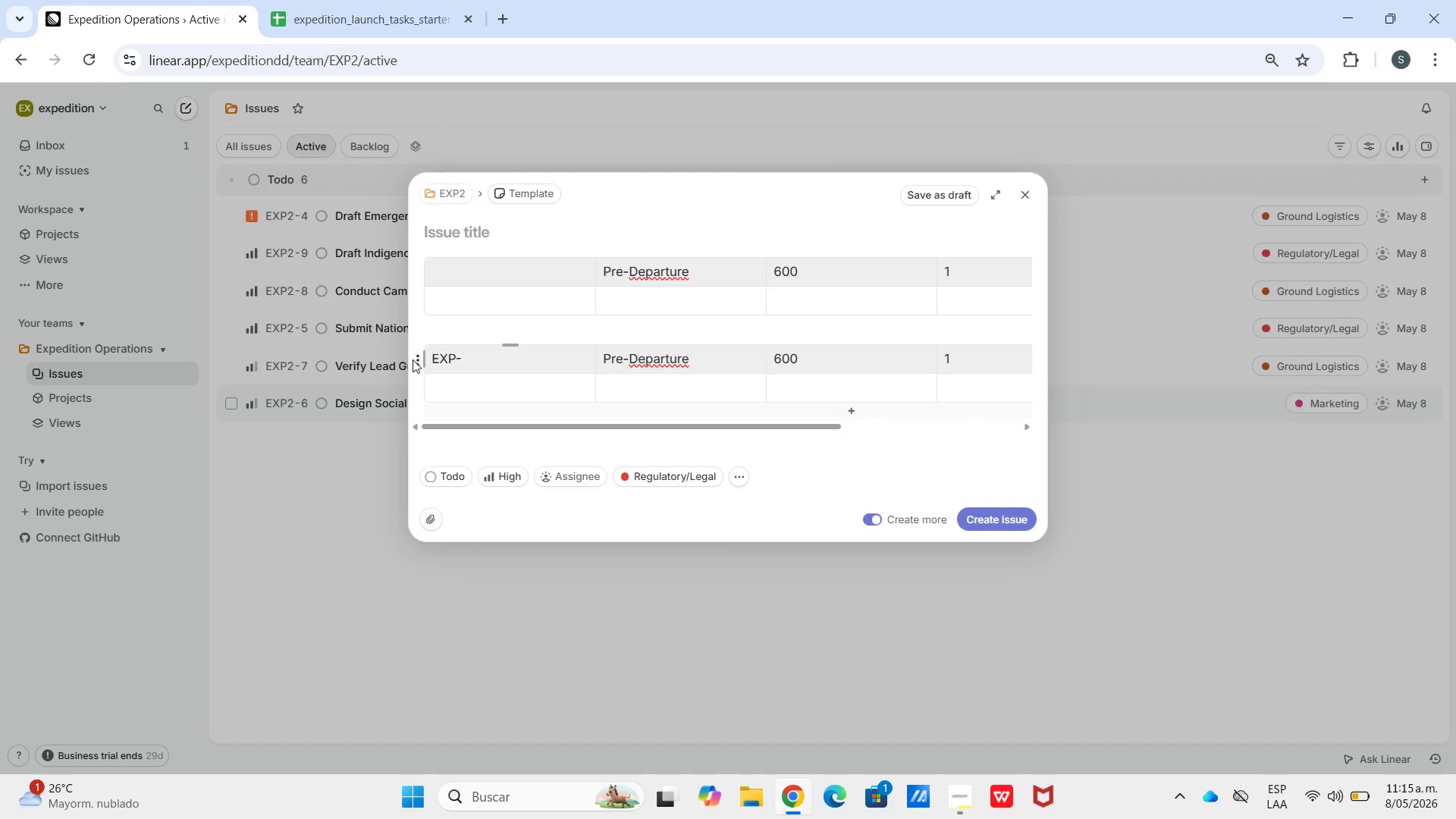 
double_click([421, 359])
 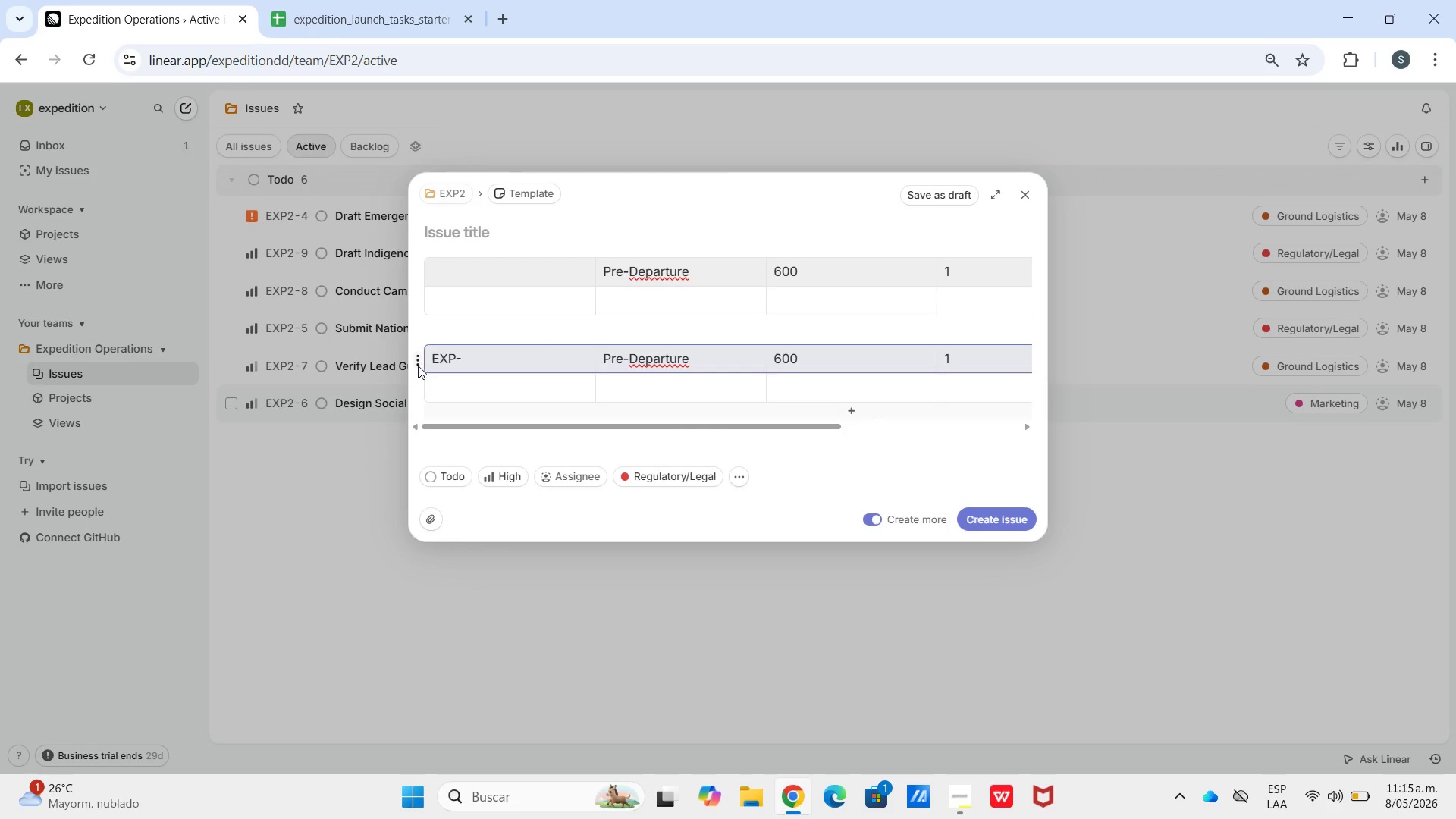 
left_click([418, 362])
 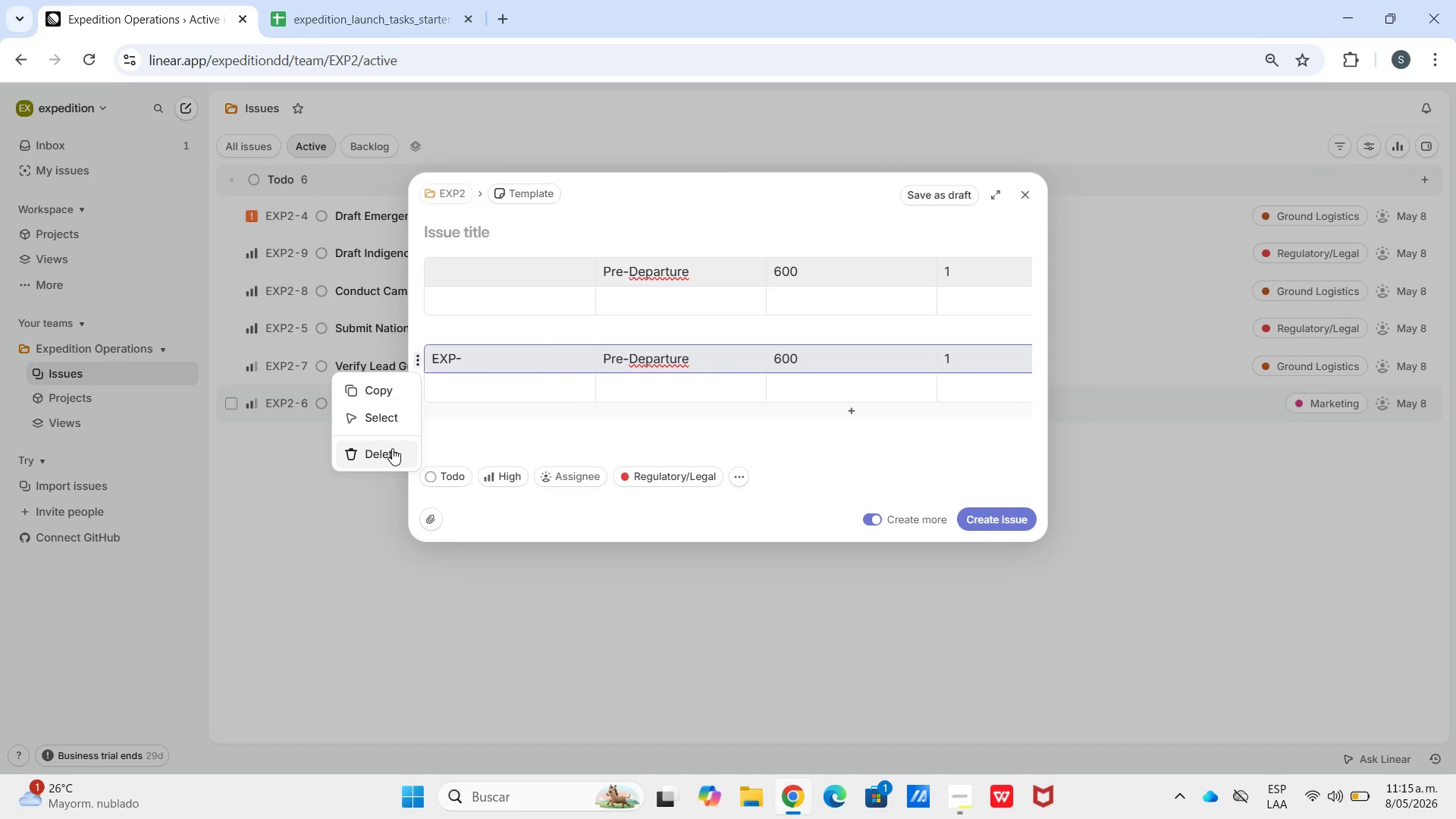 
left_click([392, 448])
 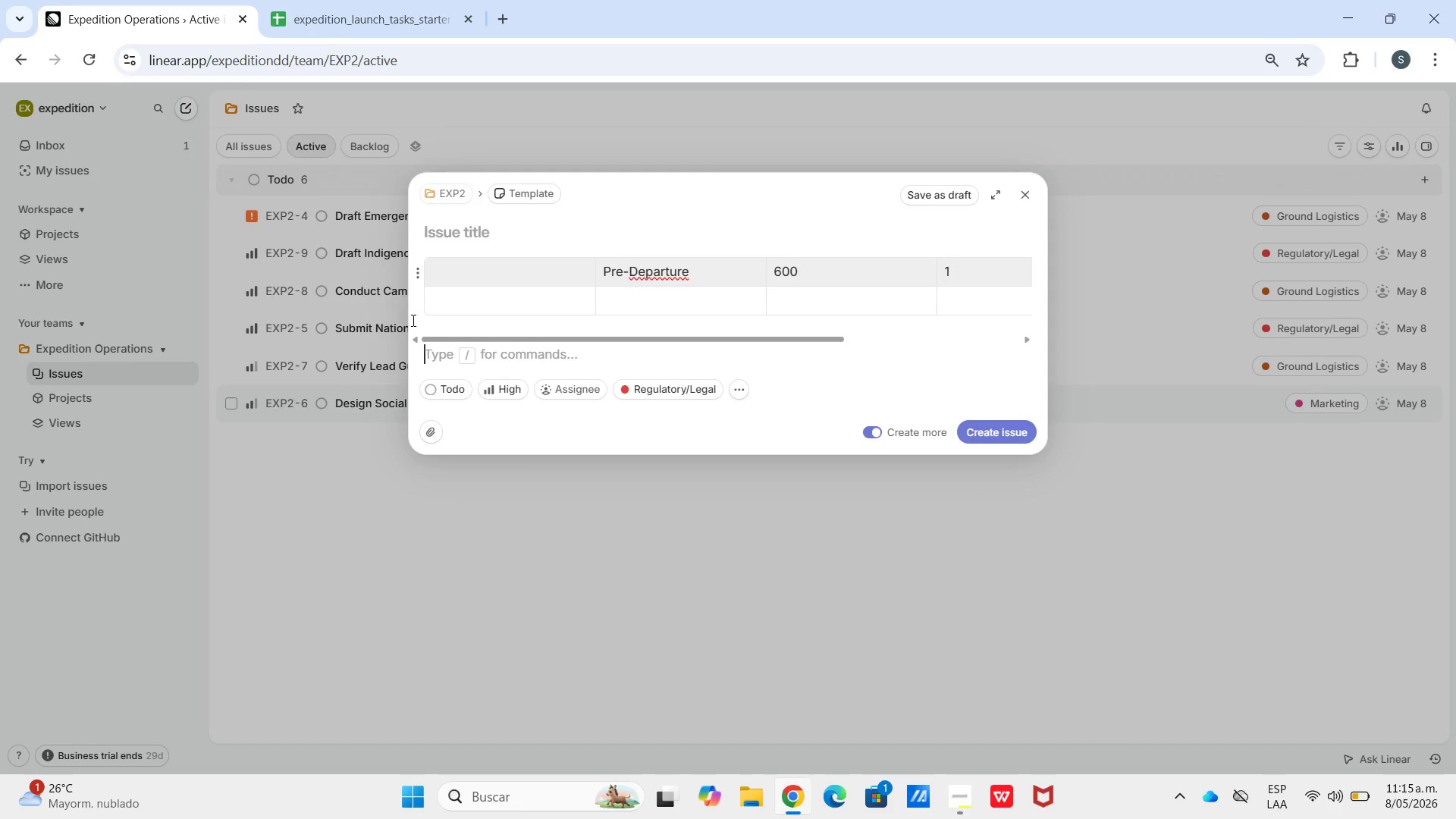 
left_click([420, 271])
 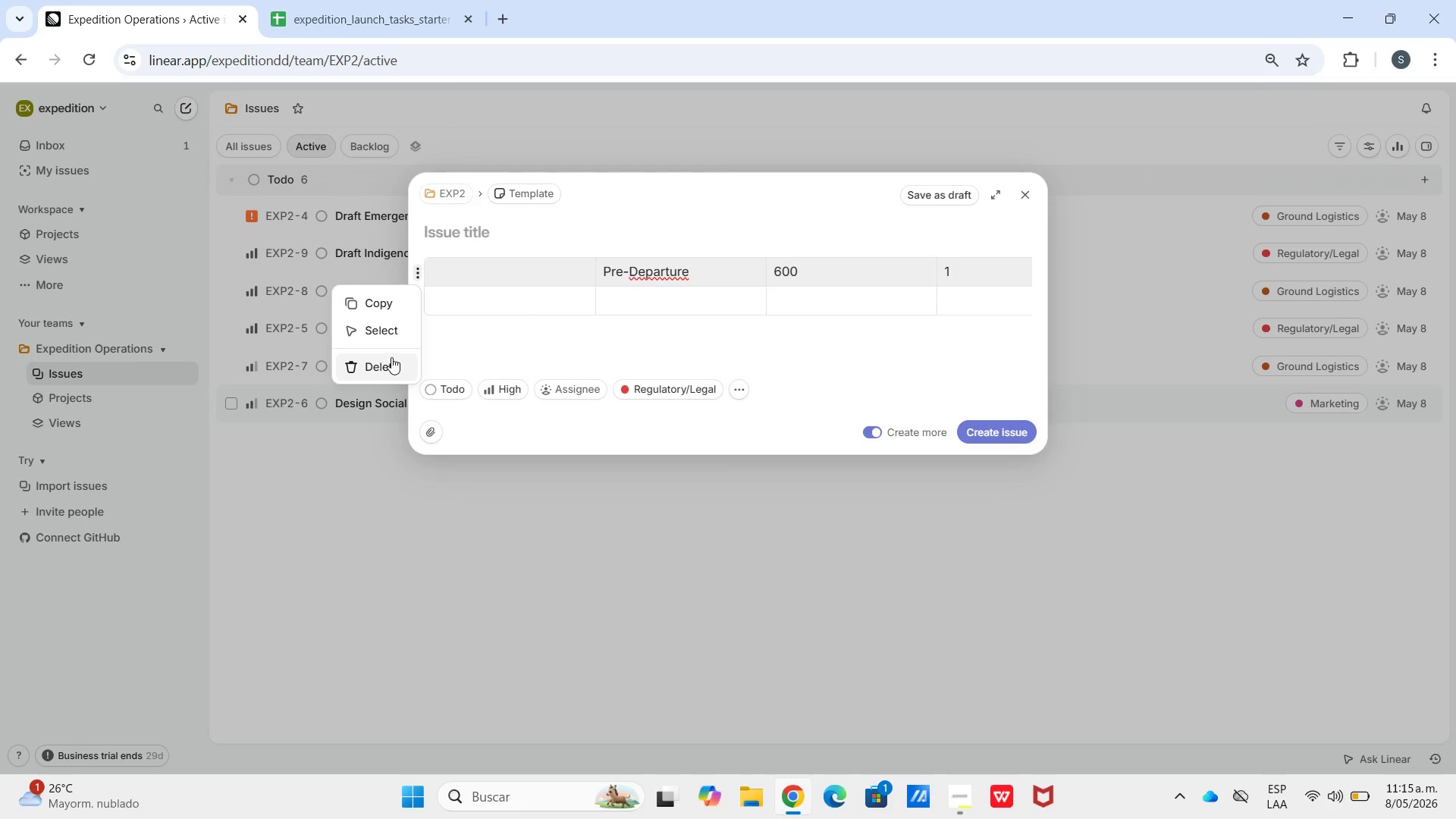 
left_click([391, 358])
 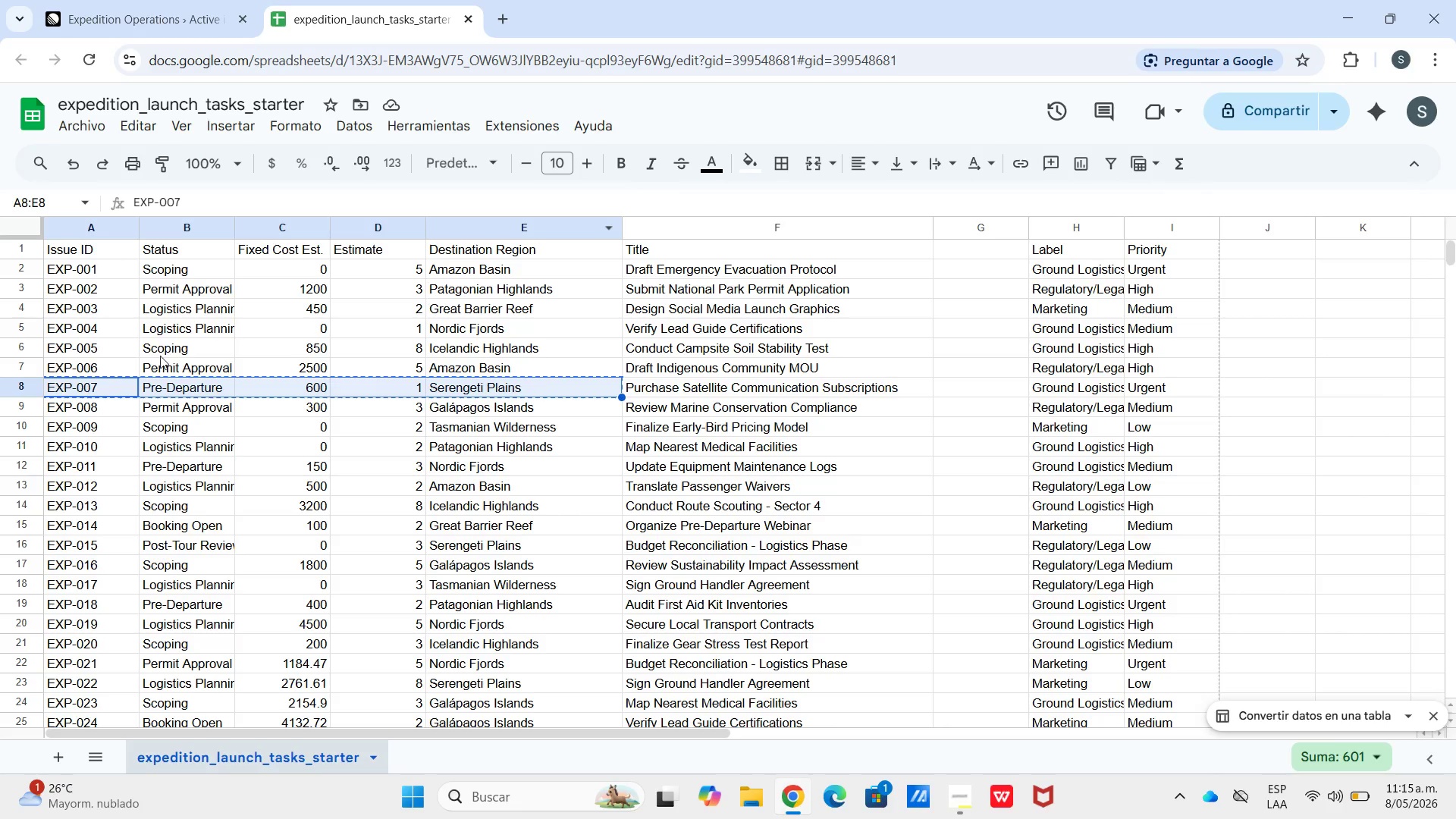 
scroll: coordinate [161, 353], scroll_direction: up, amount: 7.0
 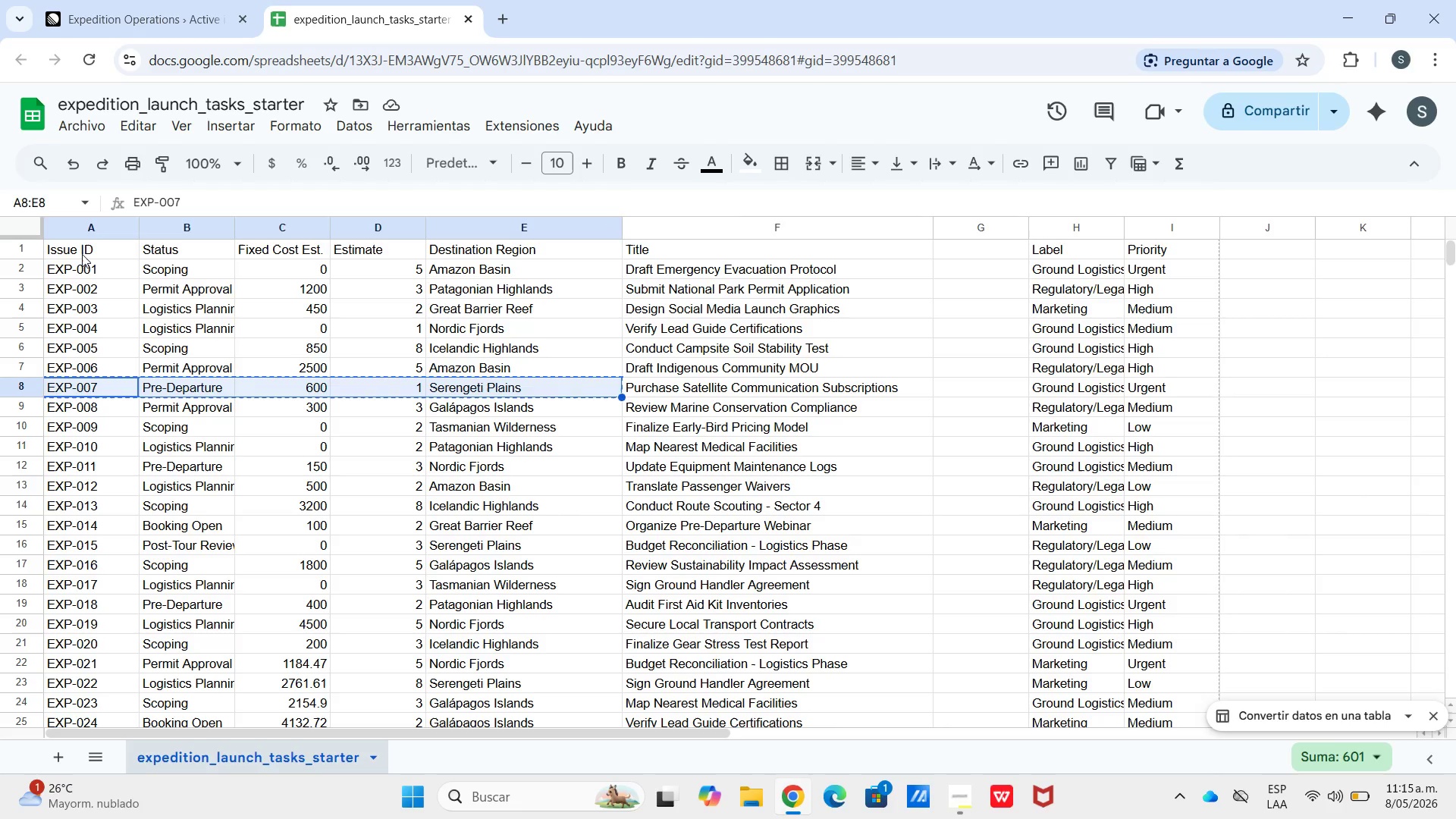 
left_click_drag(start_coordinate=[82, 254], to_coordinate=[481, 252])
 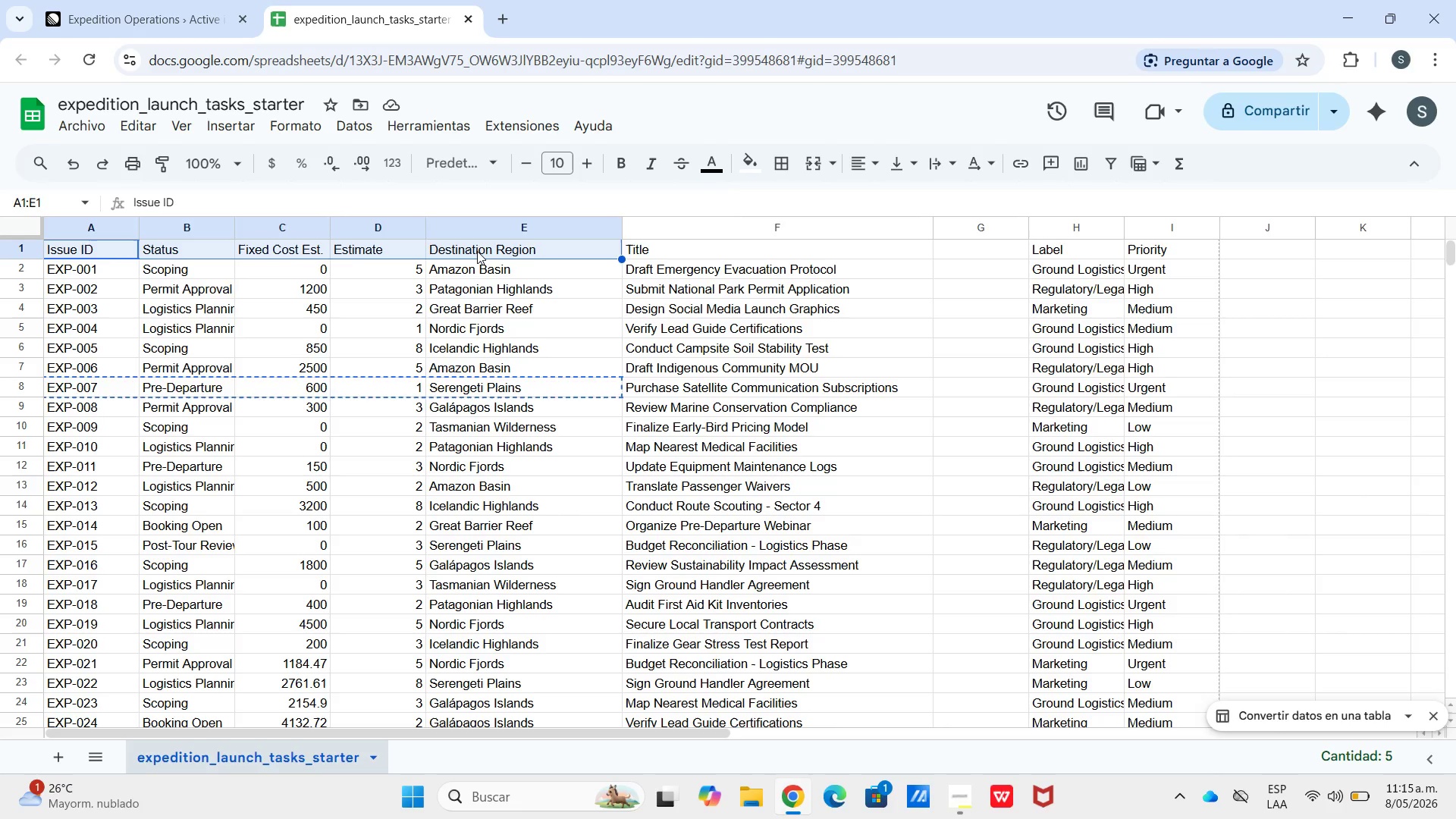 
key(Control+C)
 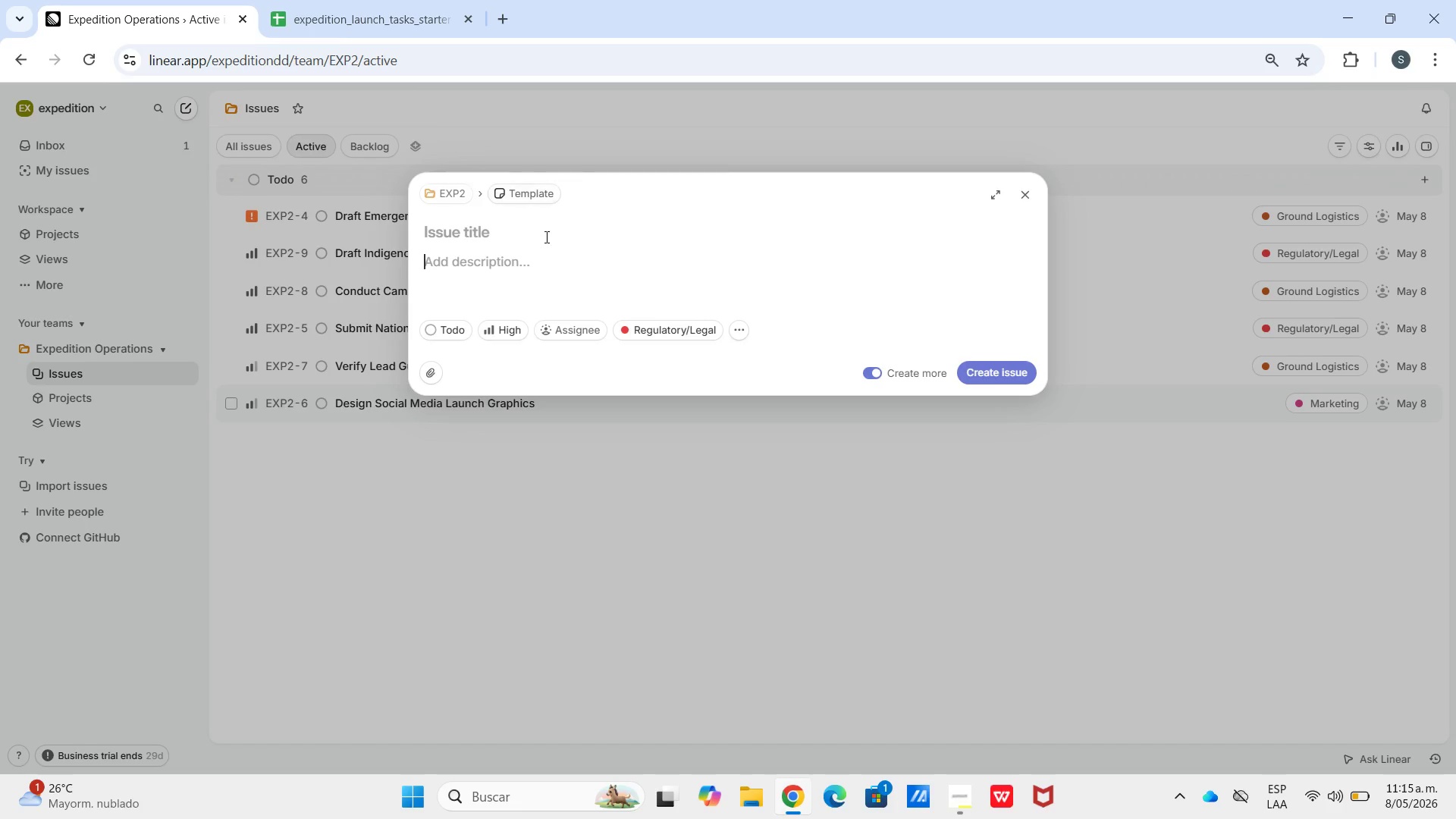 
key(Control+V)
 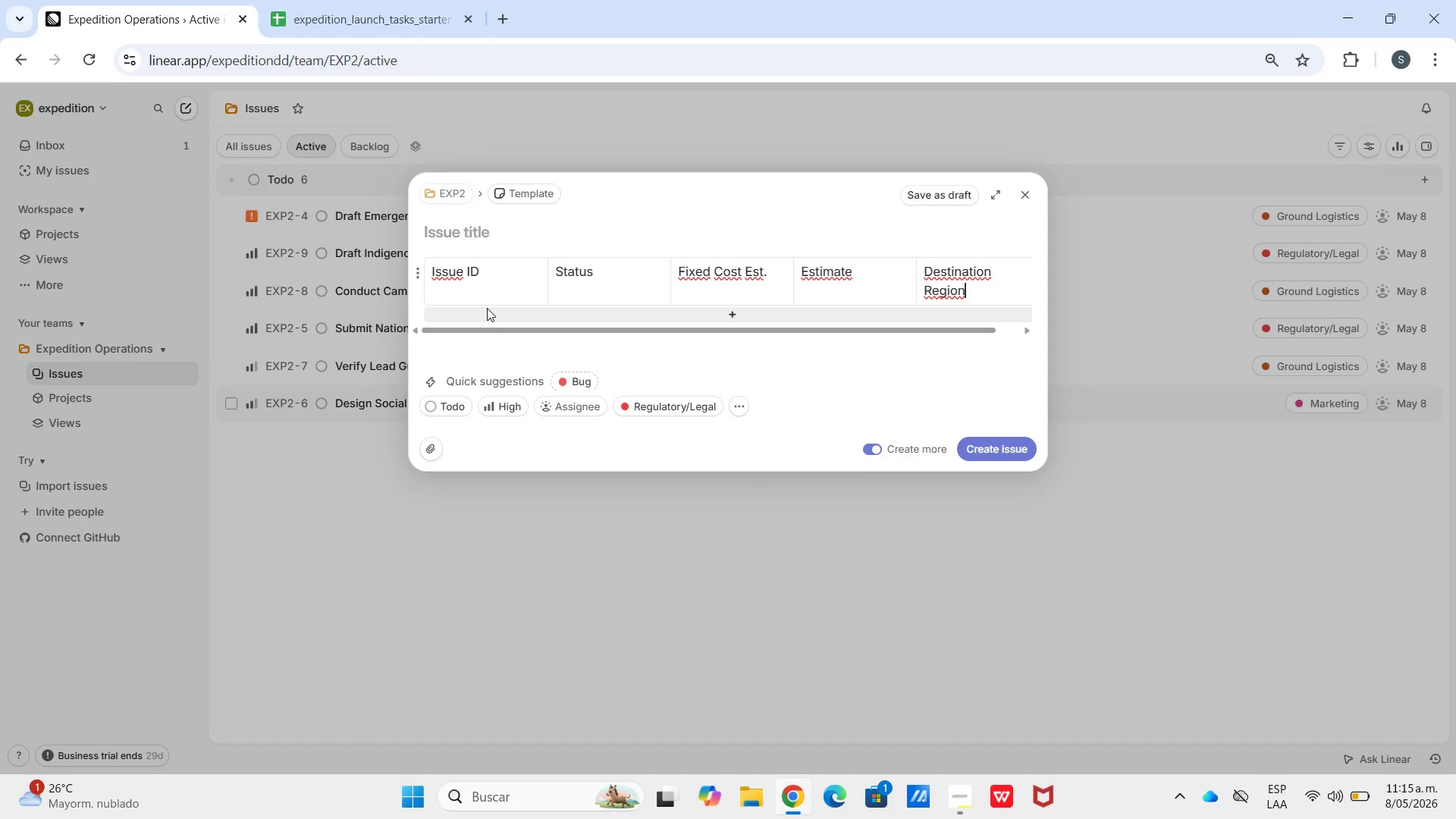 
left_click([487, 308])
 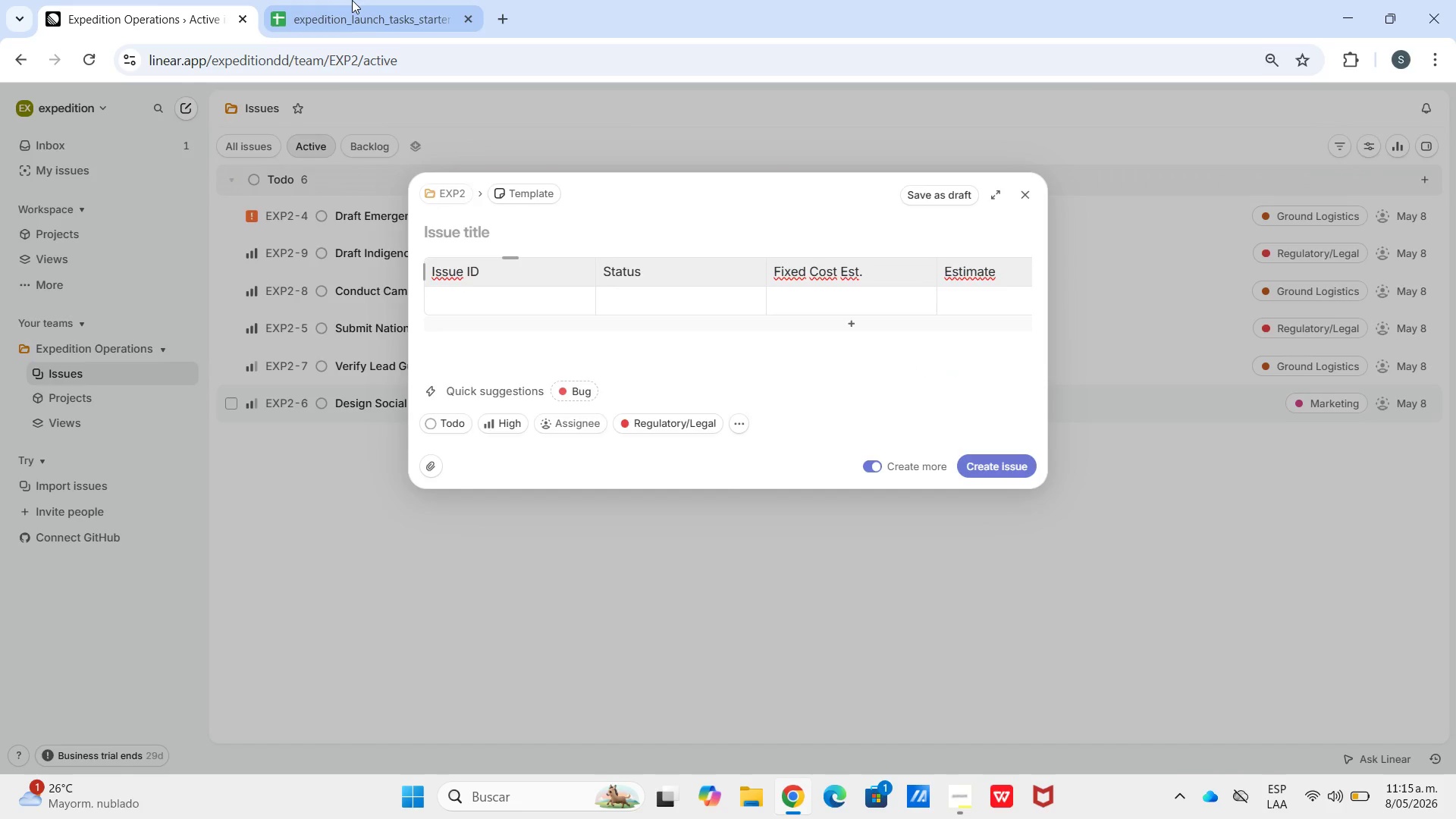 
left_click([354, 1])
 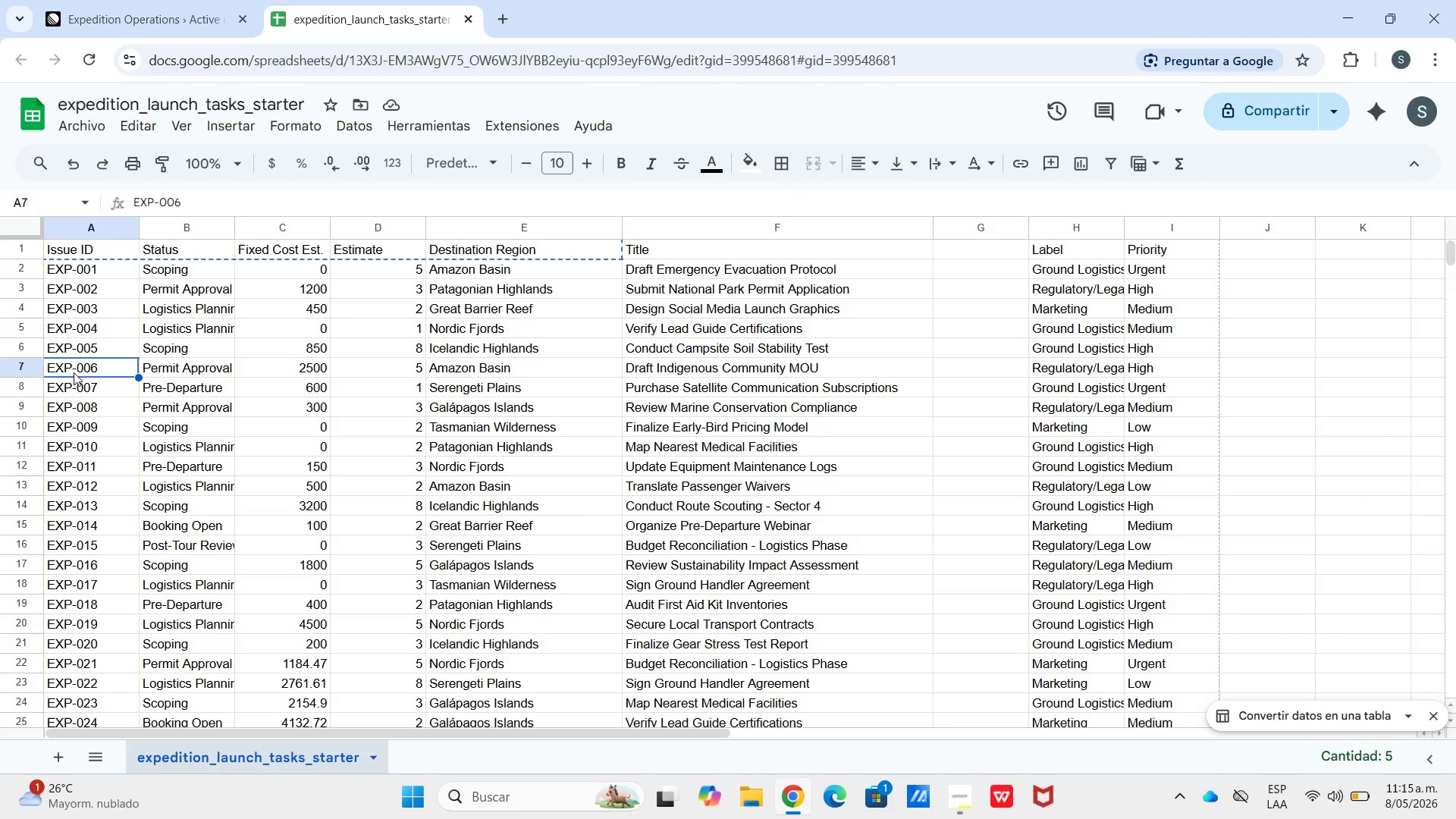 
double_click([92, 388])
 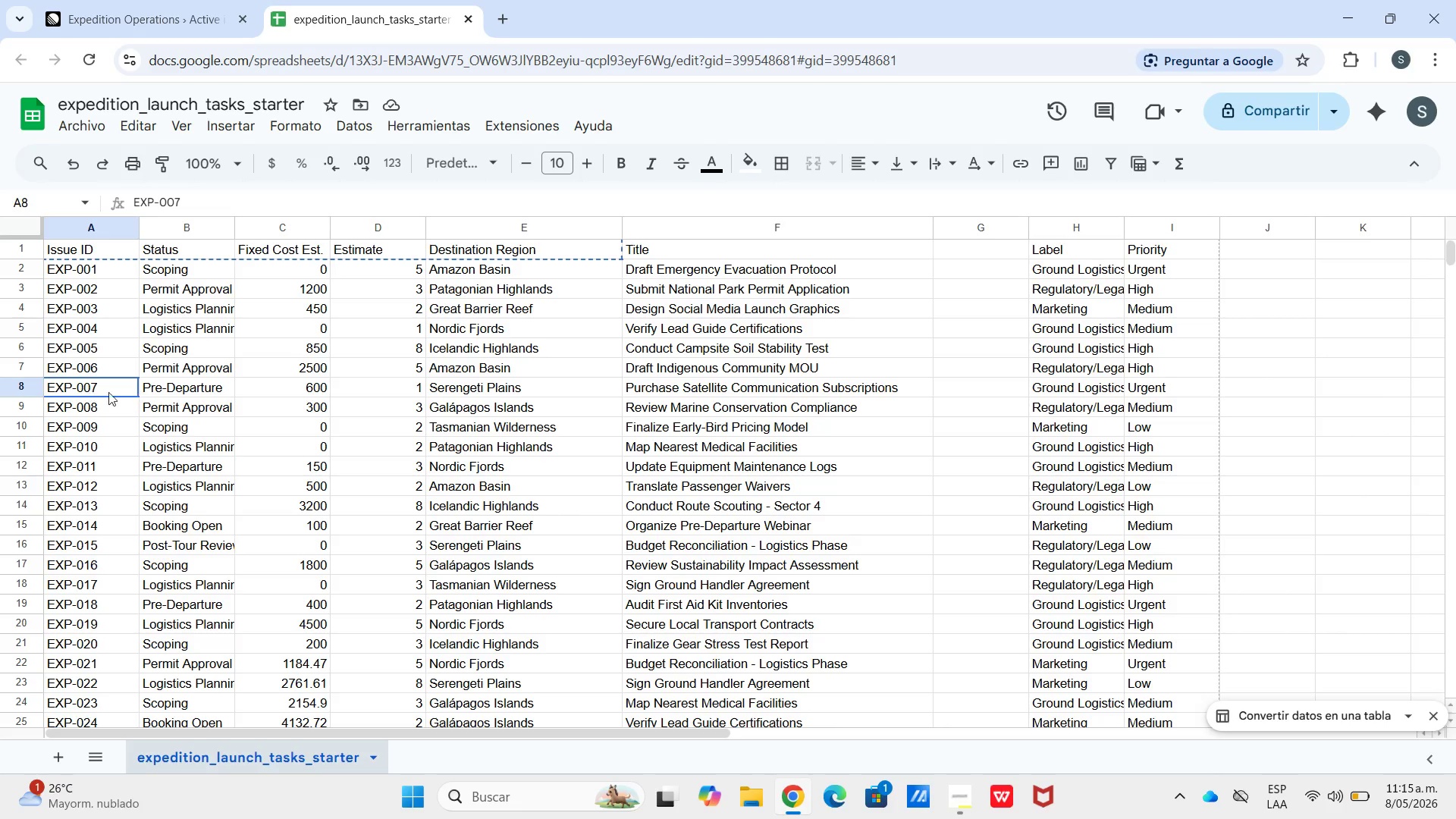 
left_click_drag(start_coordinate=[89, 389], to_coordinate=[472, 393])
 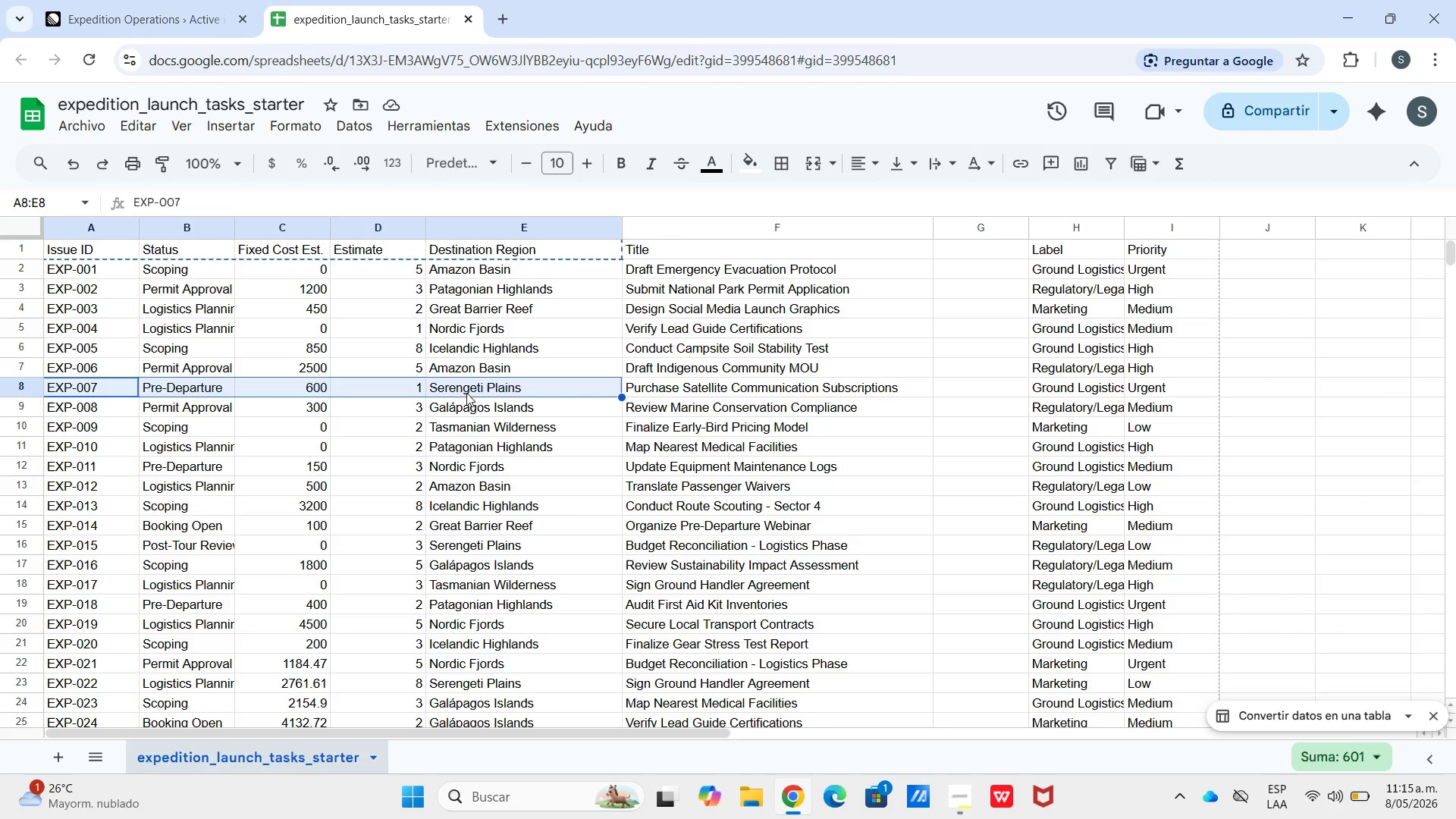 
key(Control+C)
 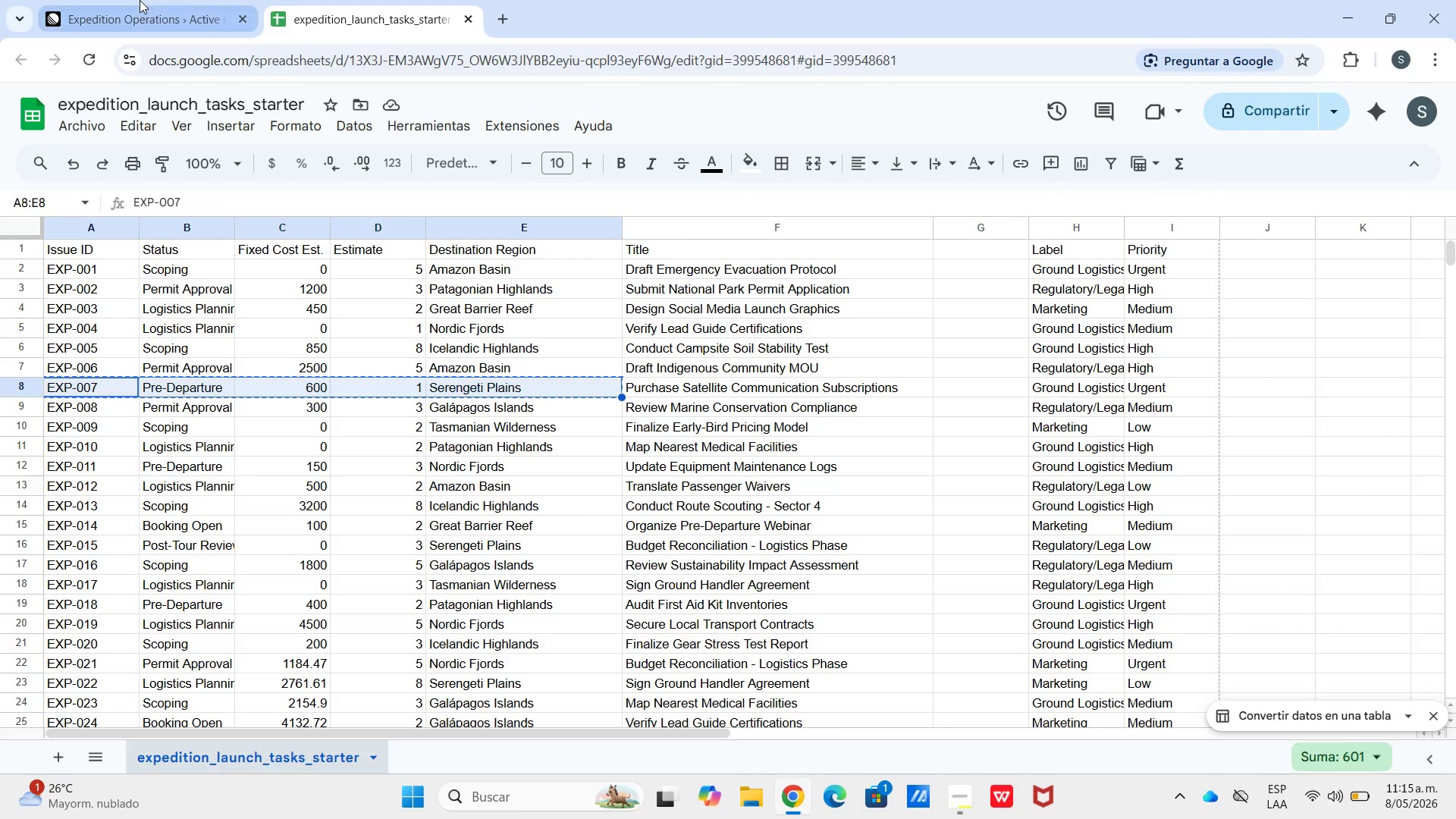 
left_click([140, 0])
 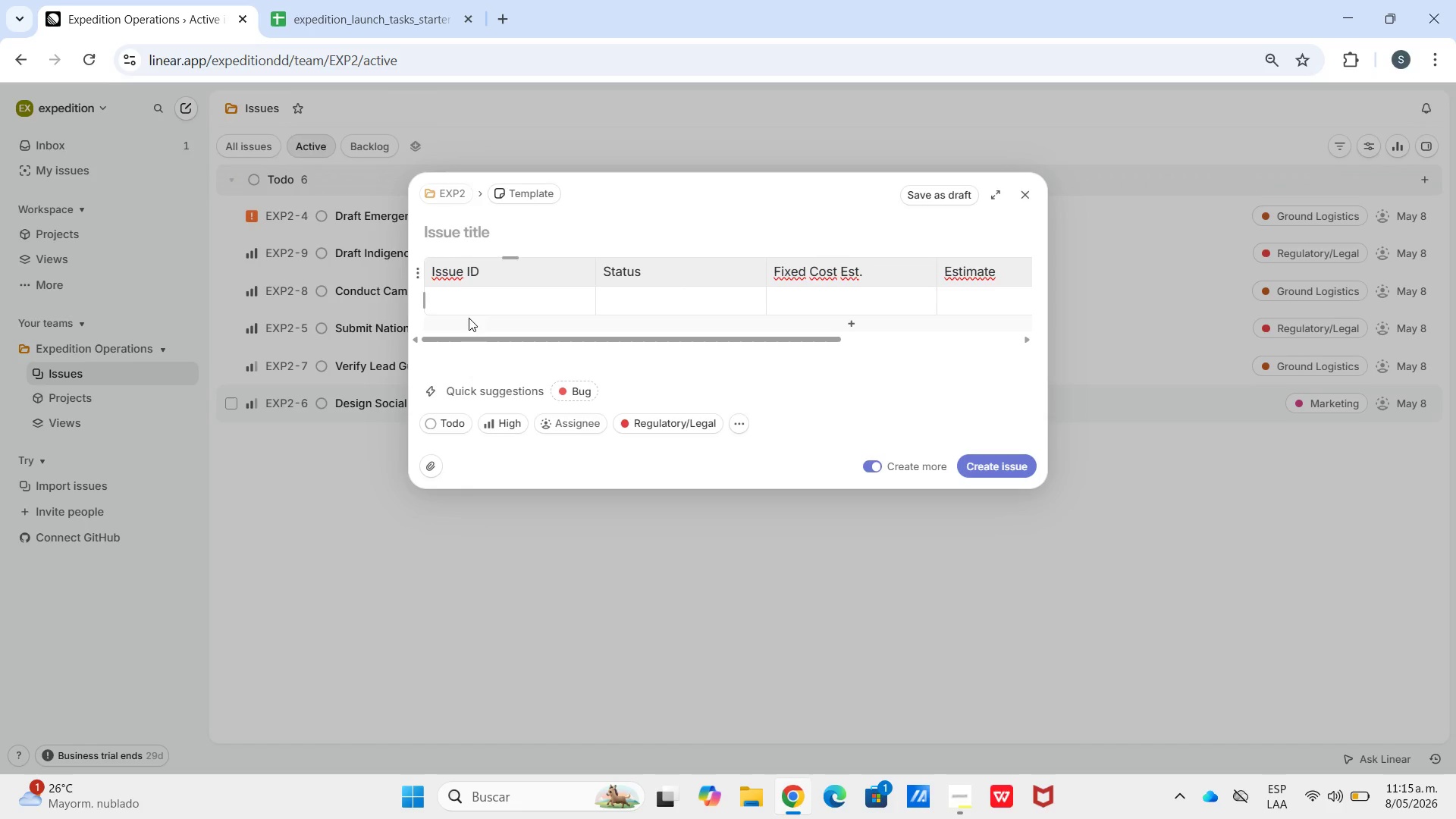 
key(Control+V)
 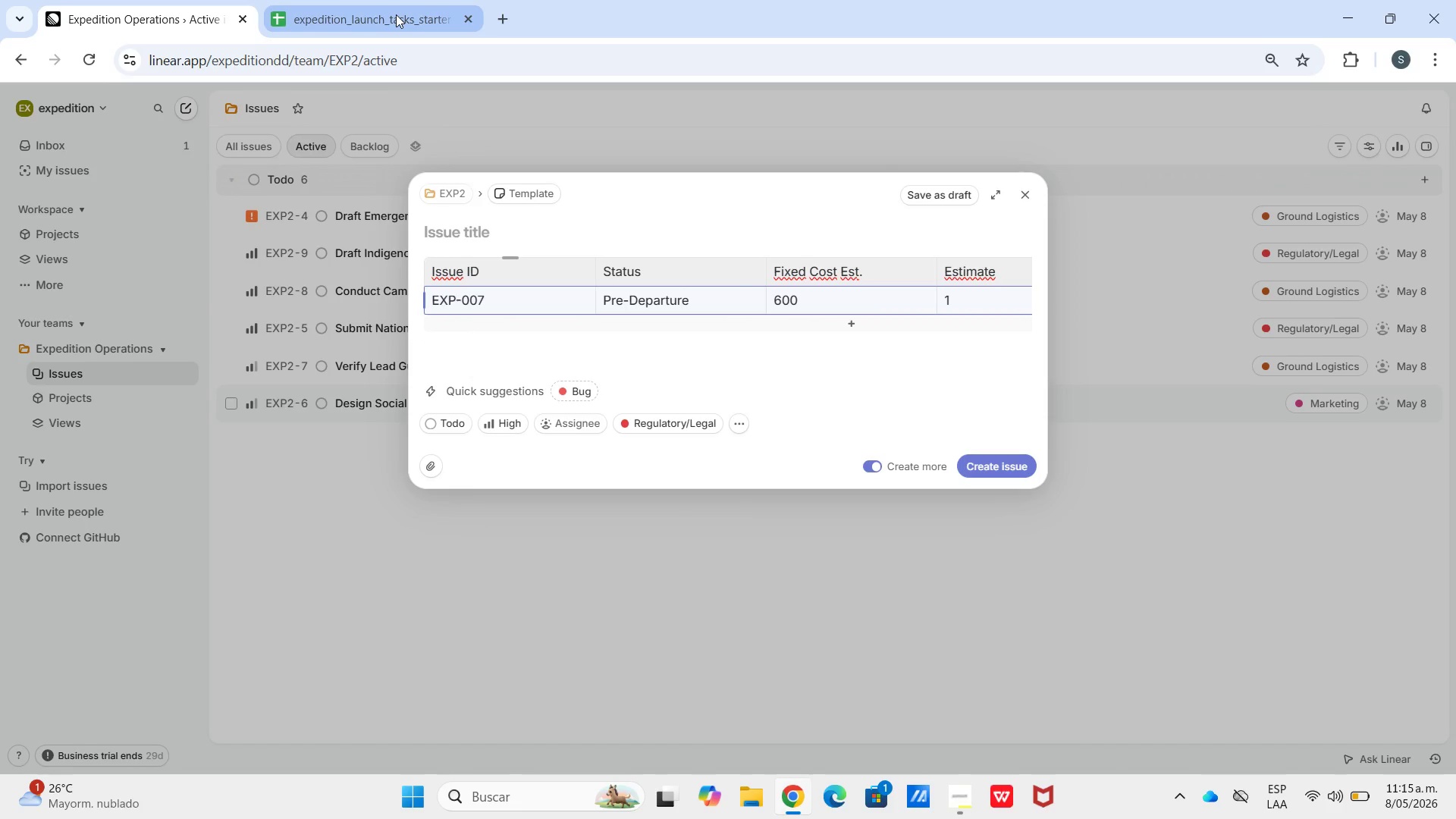 
left_click([396, 14])
 